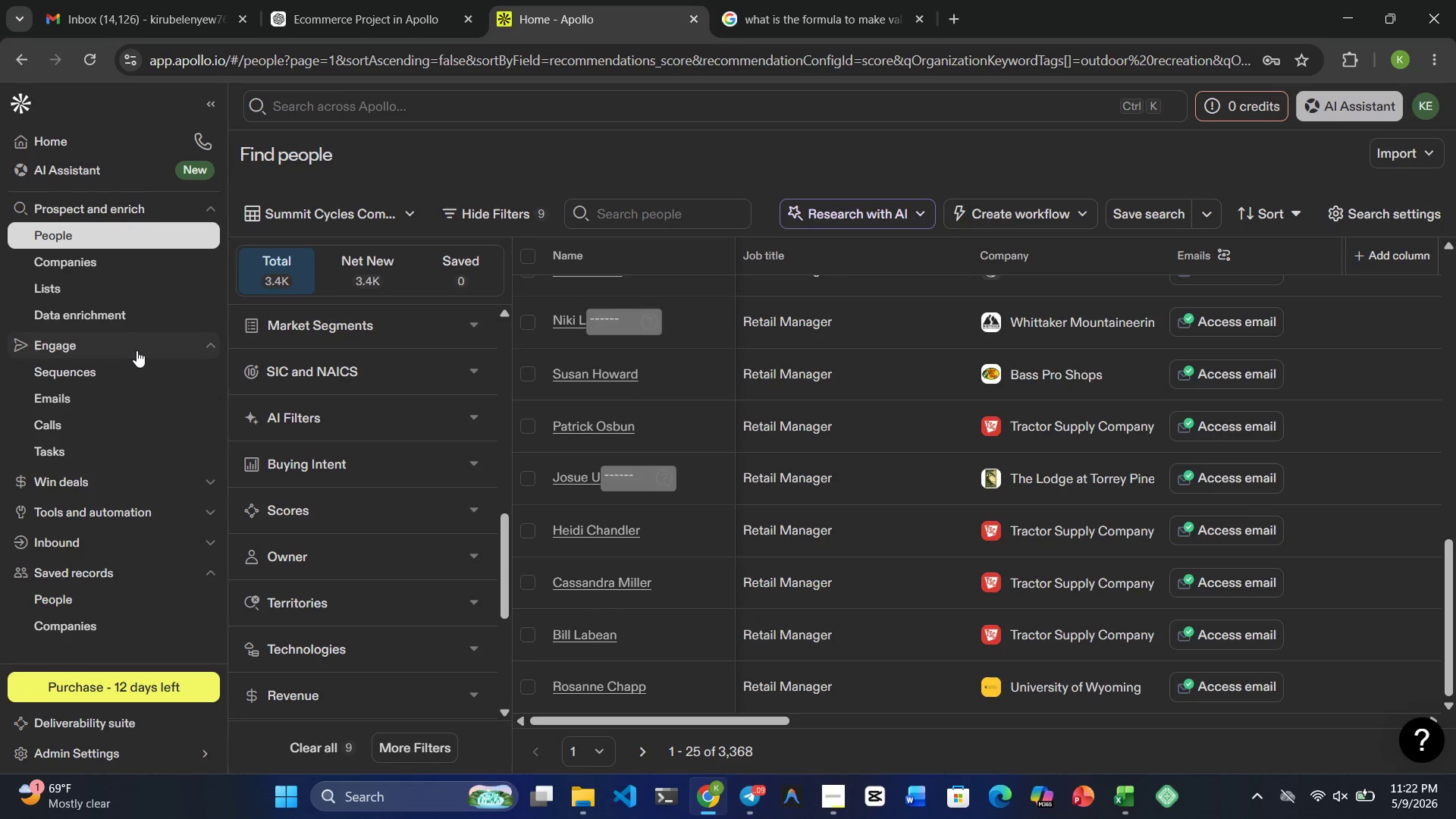 
left_click([125, 361])
 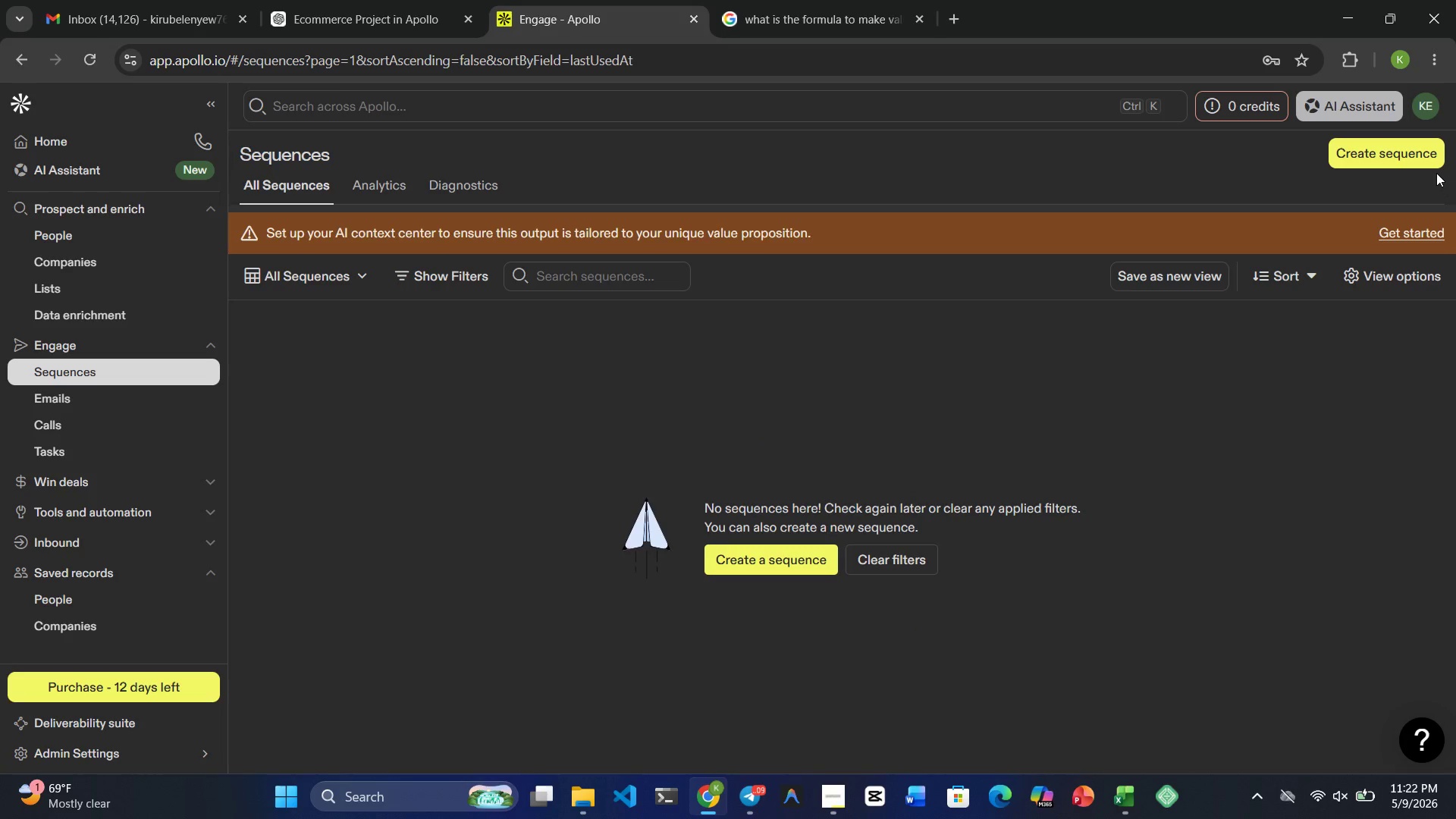 
left_click([1414, 149])
 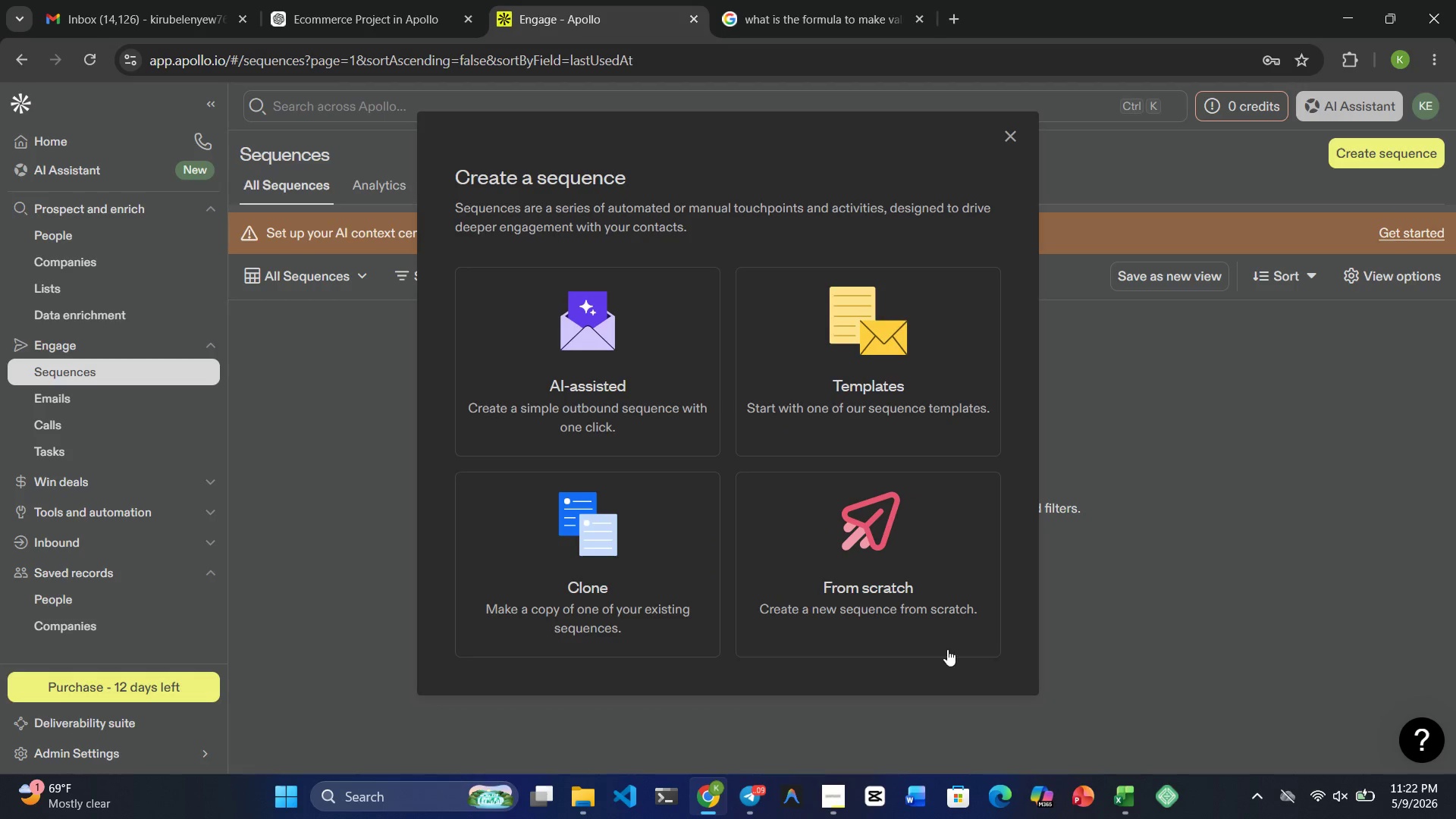 
left_click([852, 554])
 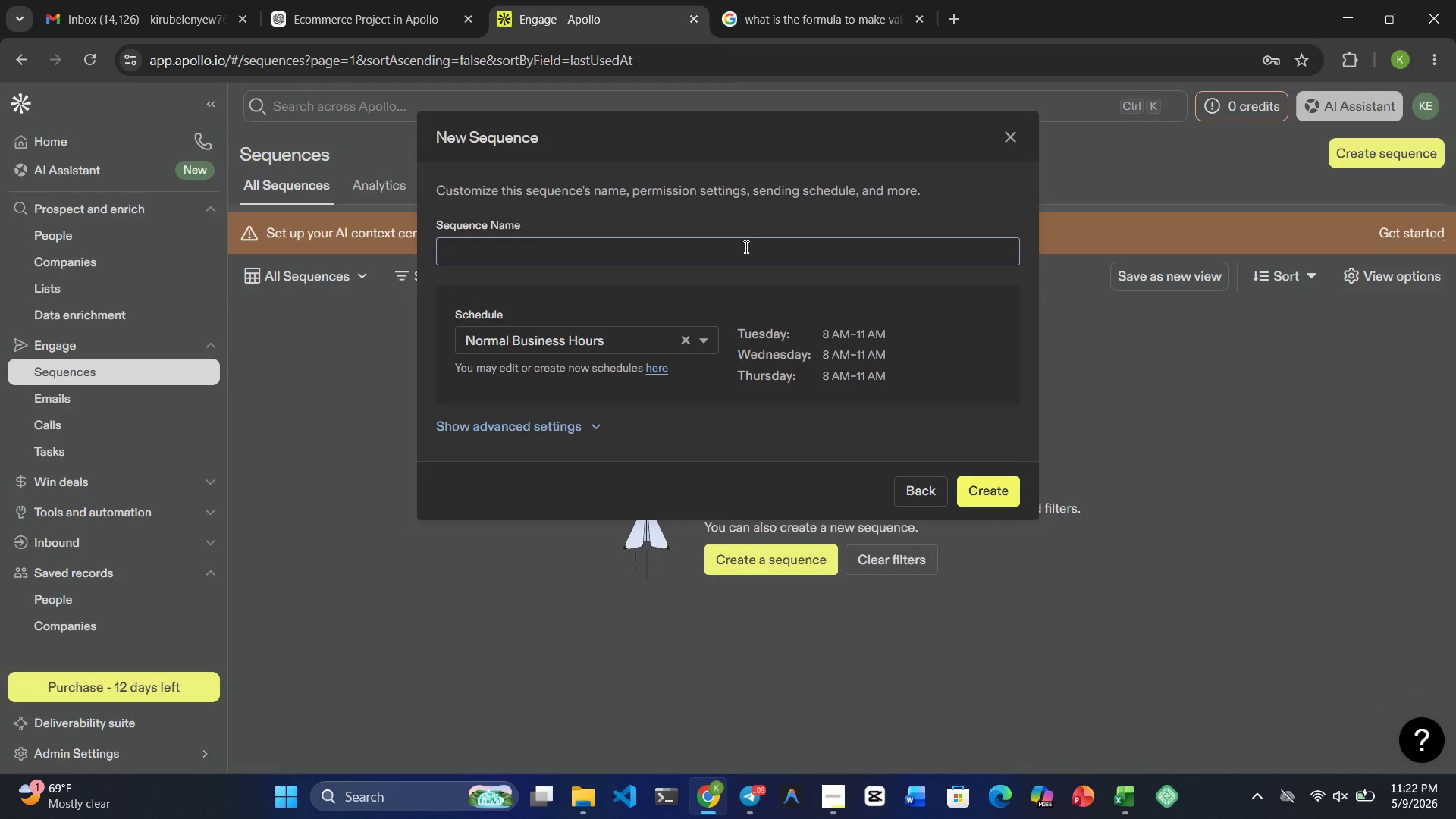 
wait(6.97)
 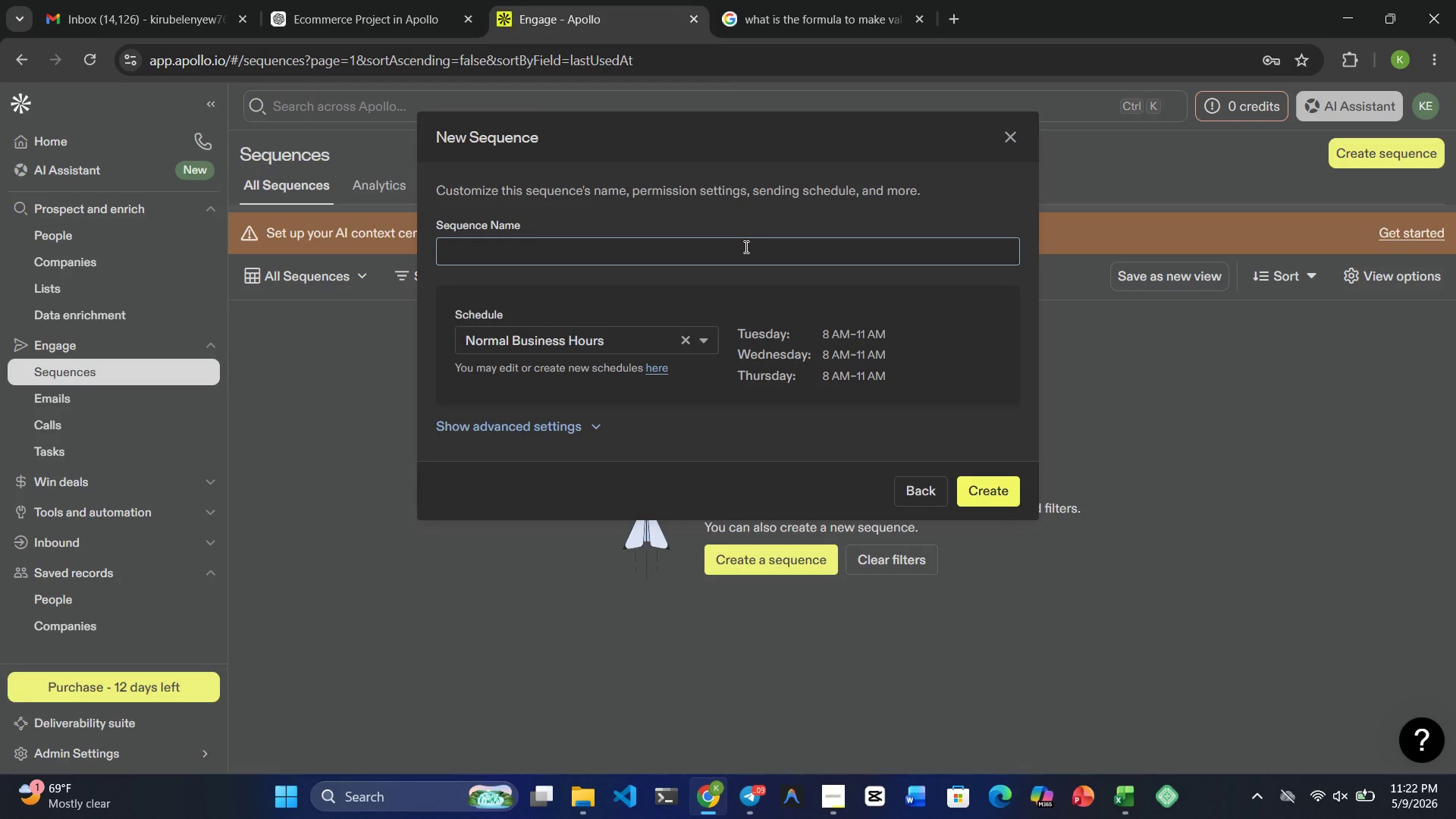 
type(The Pro's )
 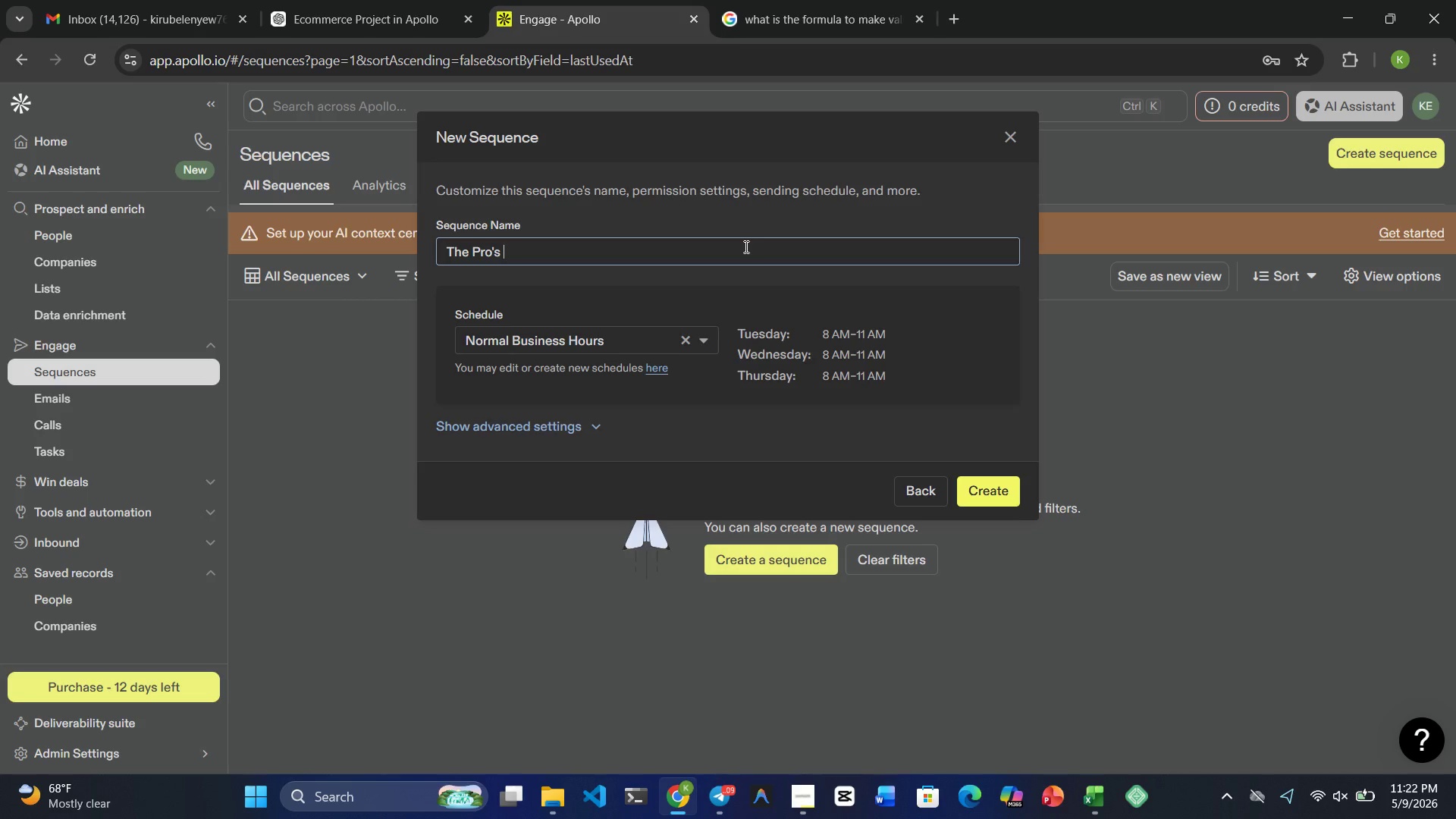 
type(Pit Content Distribution)
 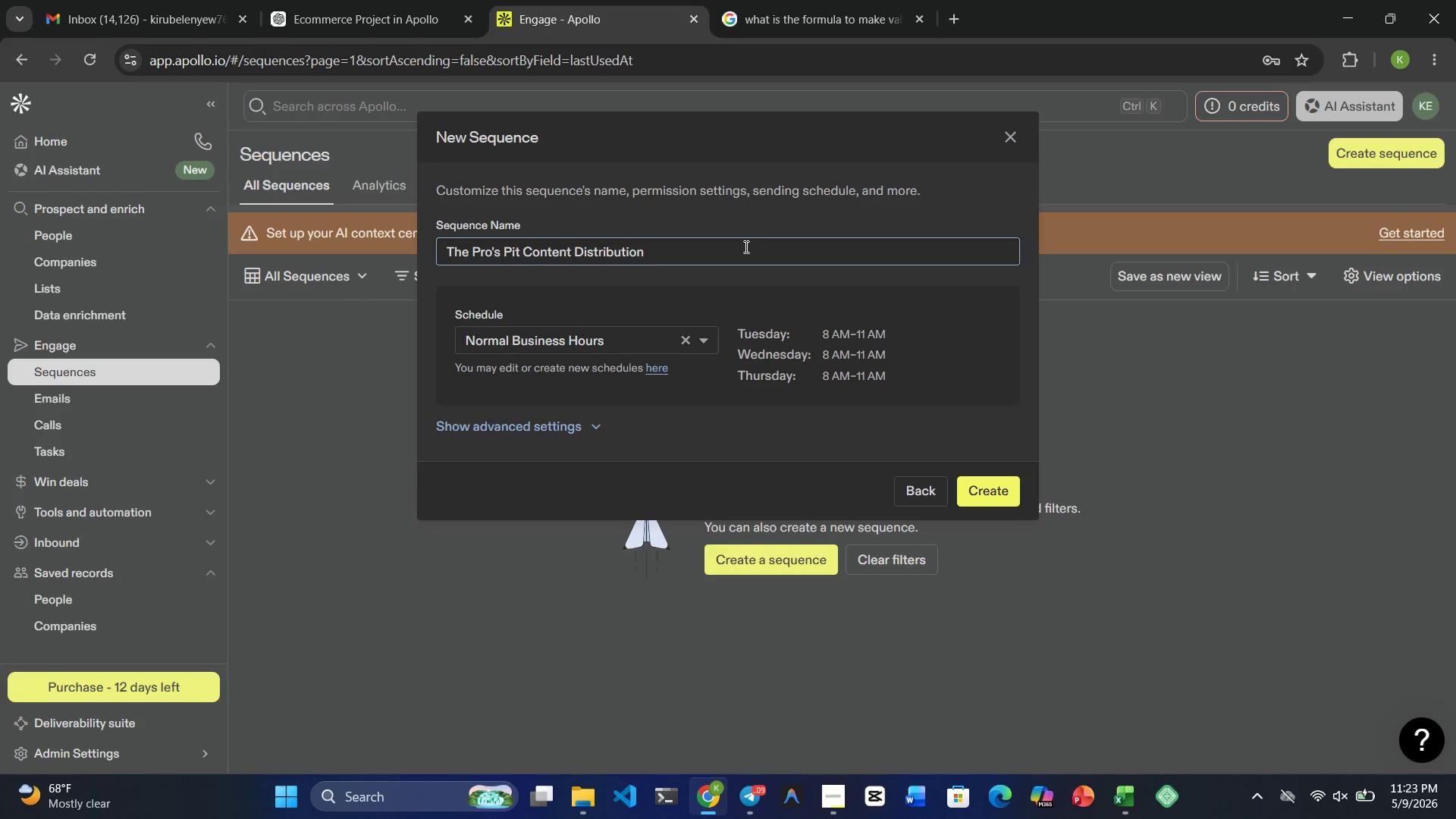 
wait(30.53)
 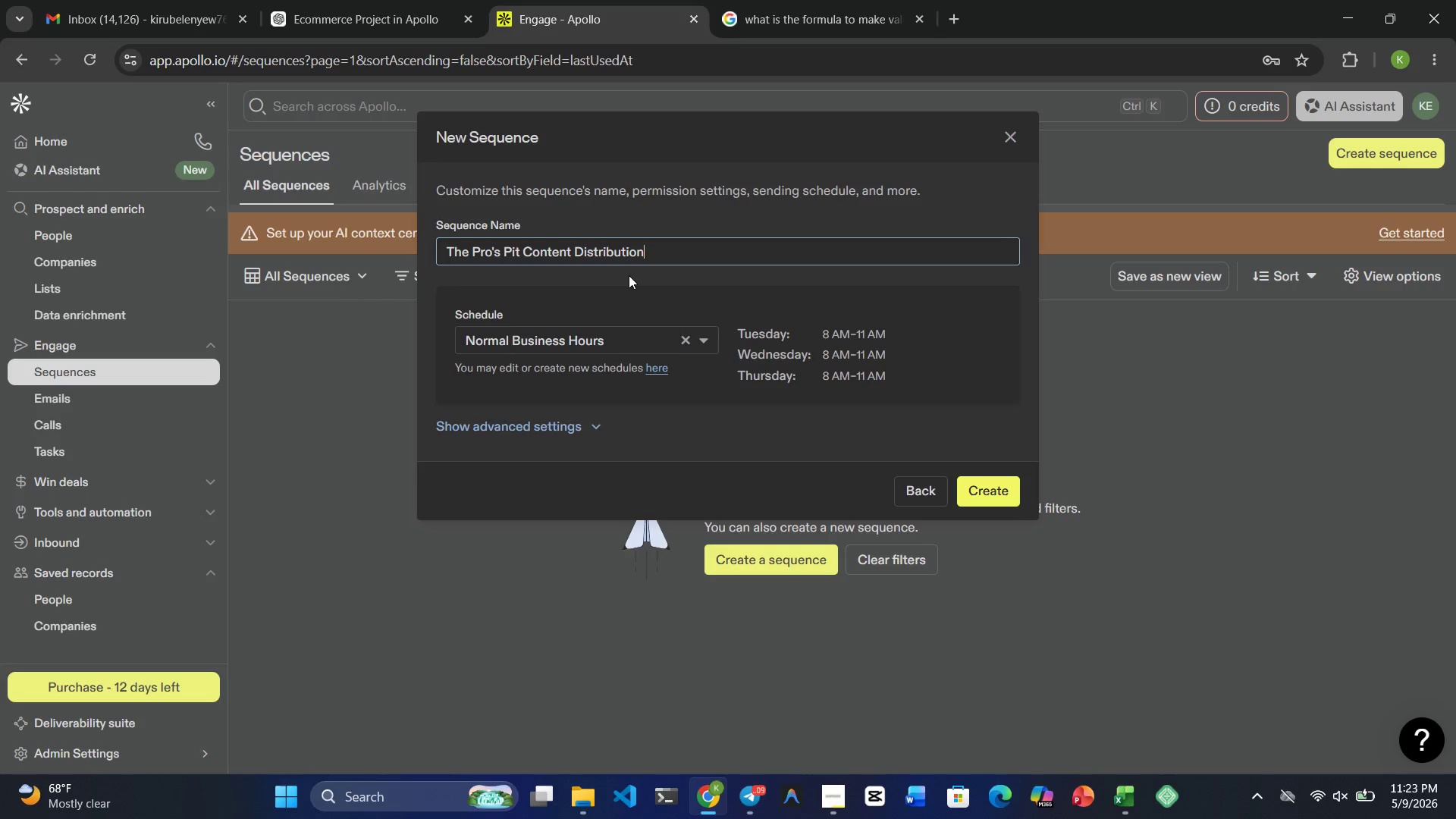 
left_click([993, 486])
 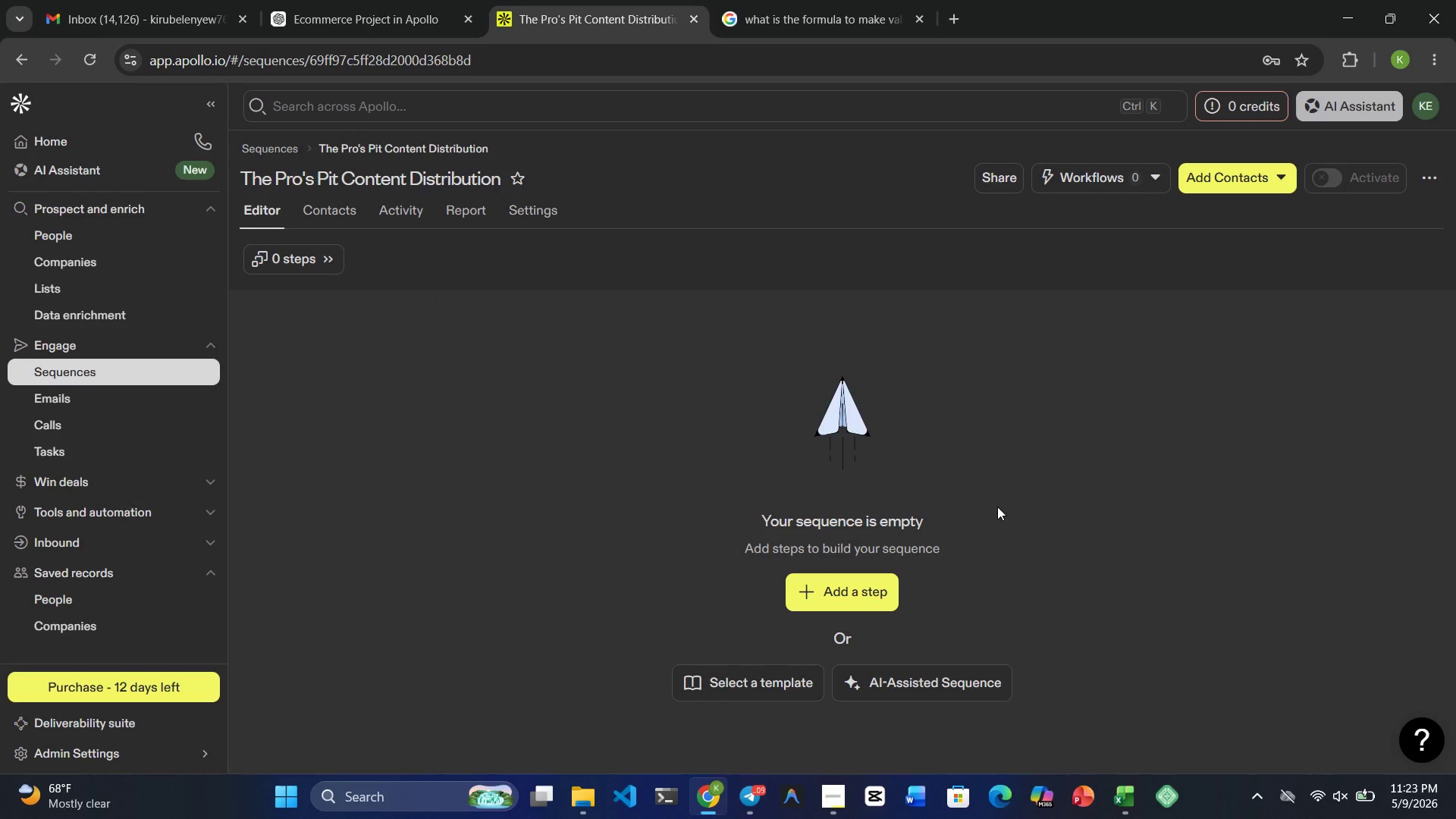 
wait(7.45)
 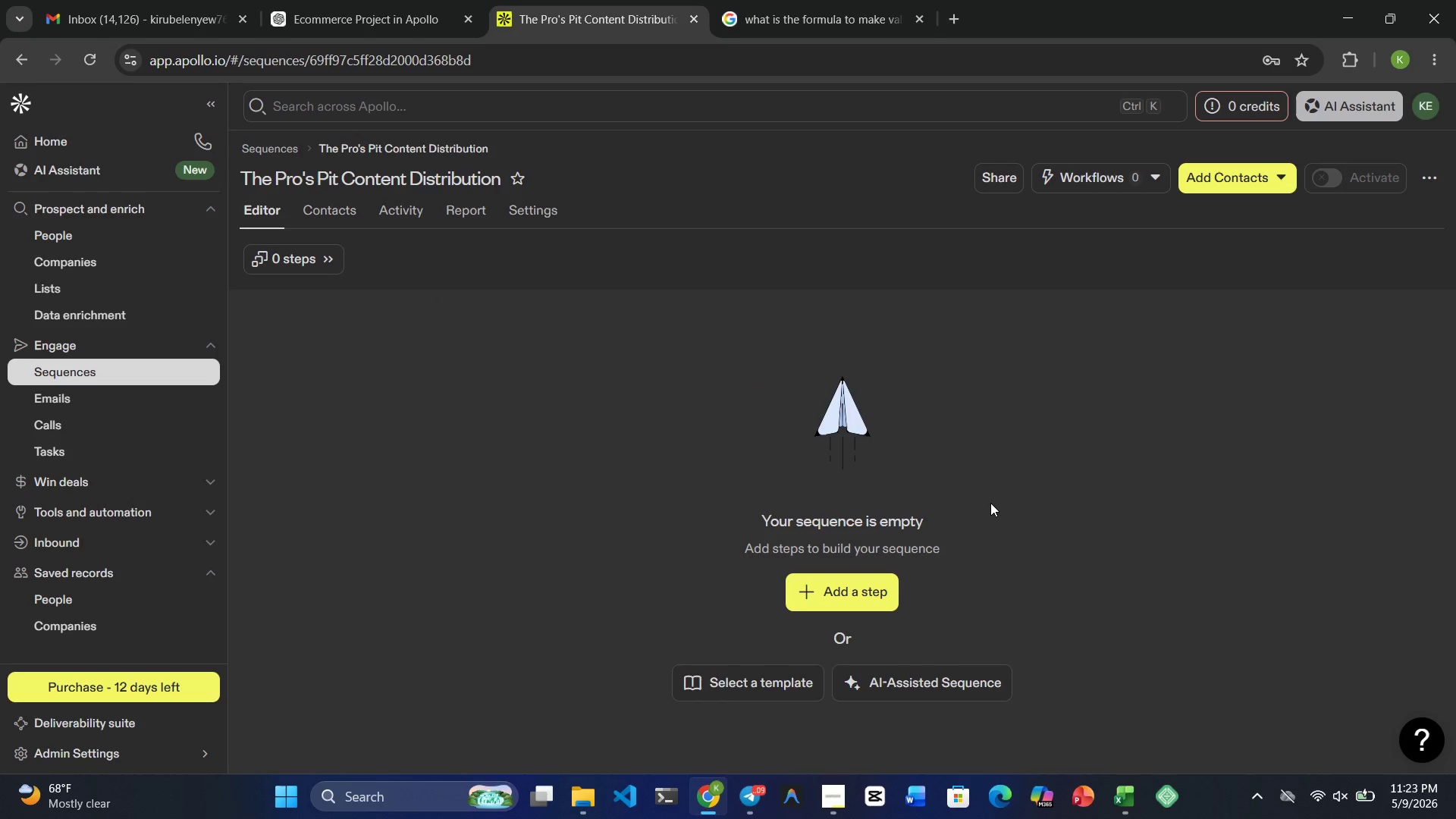 
scroll: coordinate [1057, 515], scroll_direction: up, amount: 5.0
 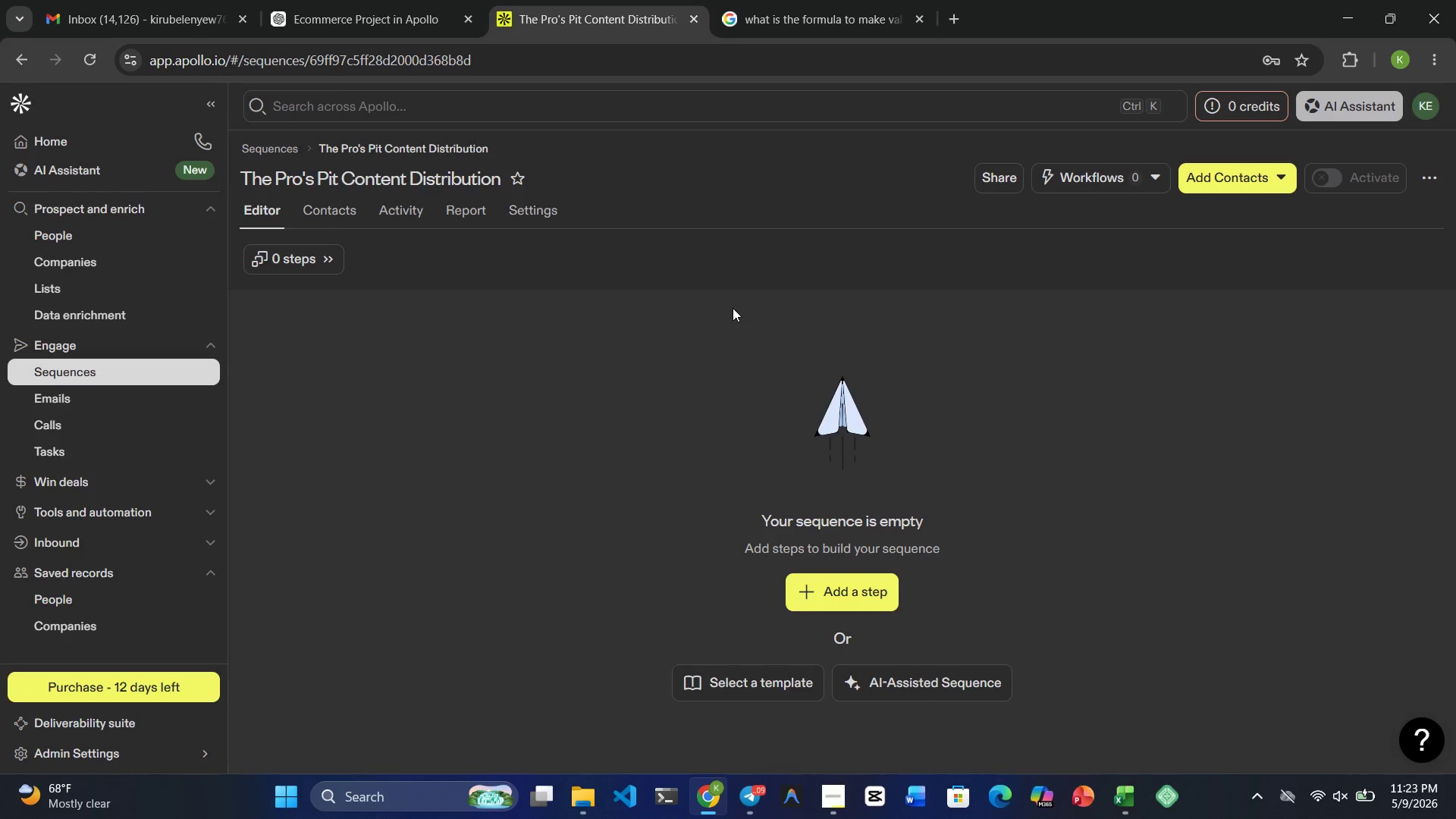 
wait(21.18)
 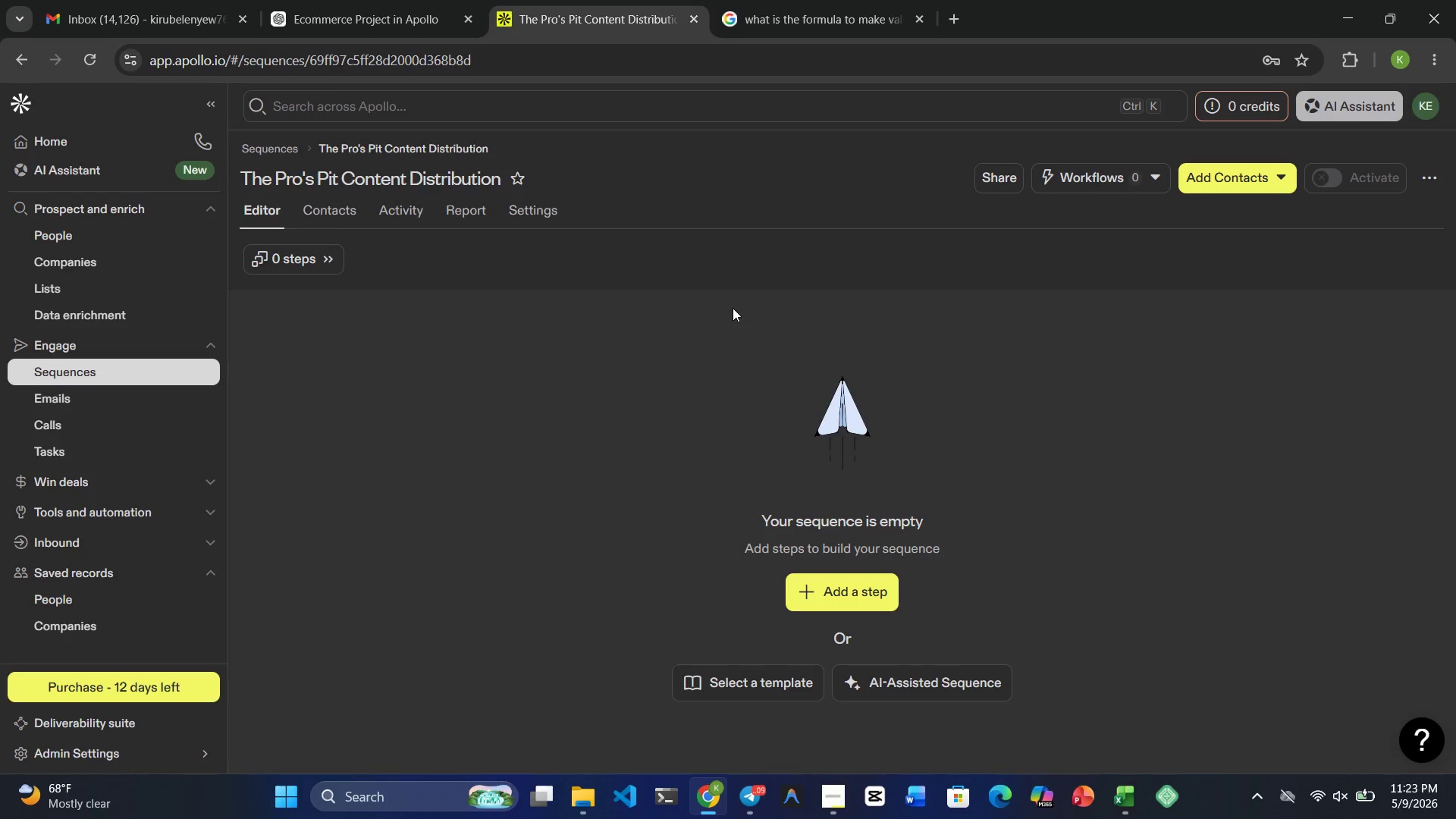 
scroll: coordinate [858, 449], scroll_direction: down, amount: 2.0
 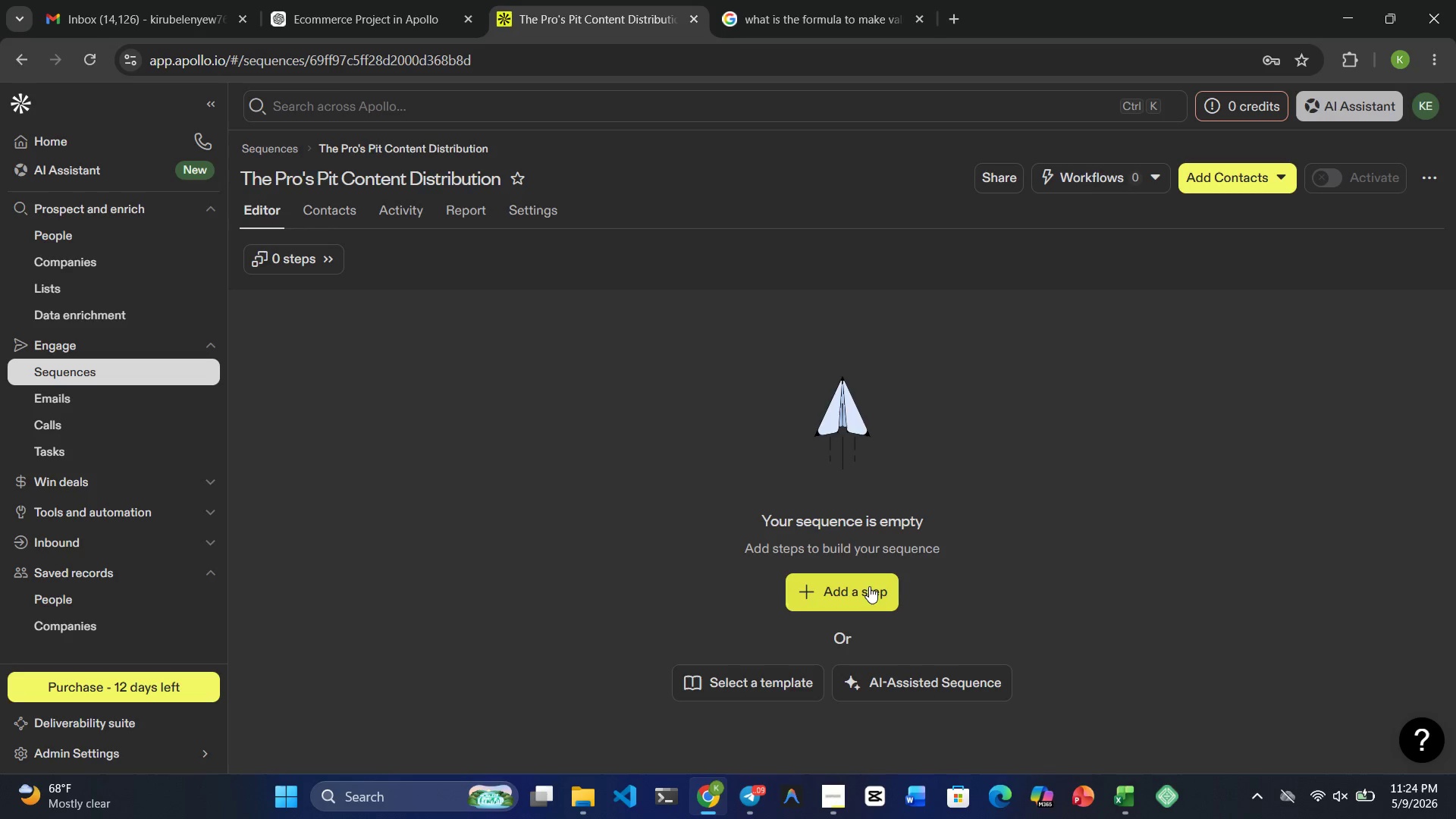 
left_click([868, 587])
 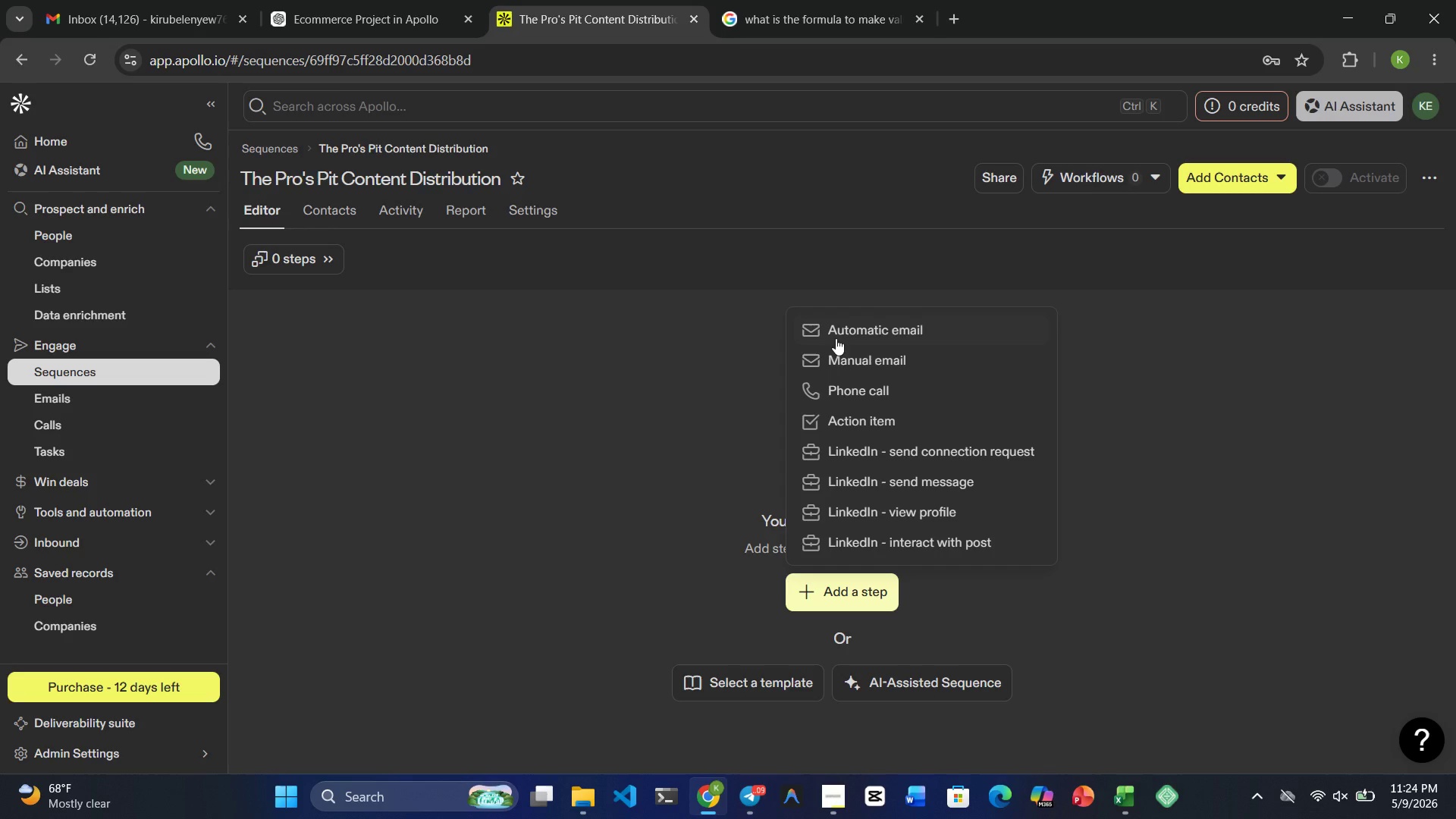 
left_click([836, 338])
 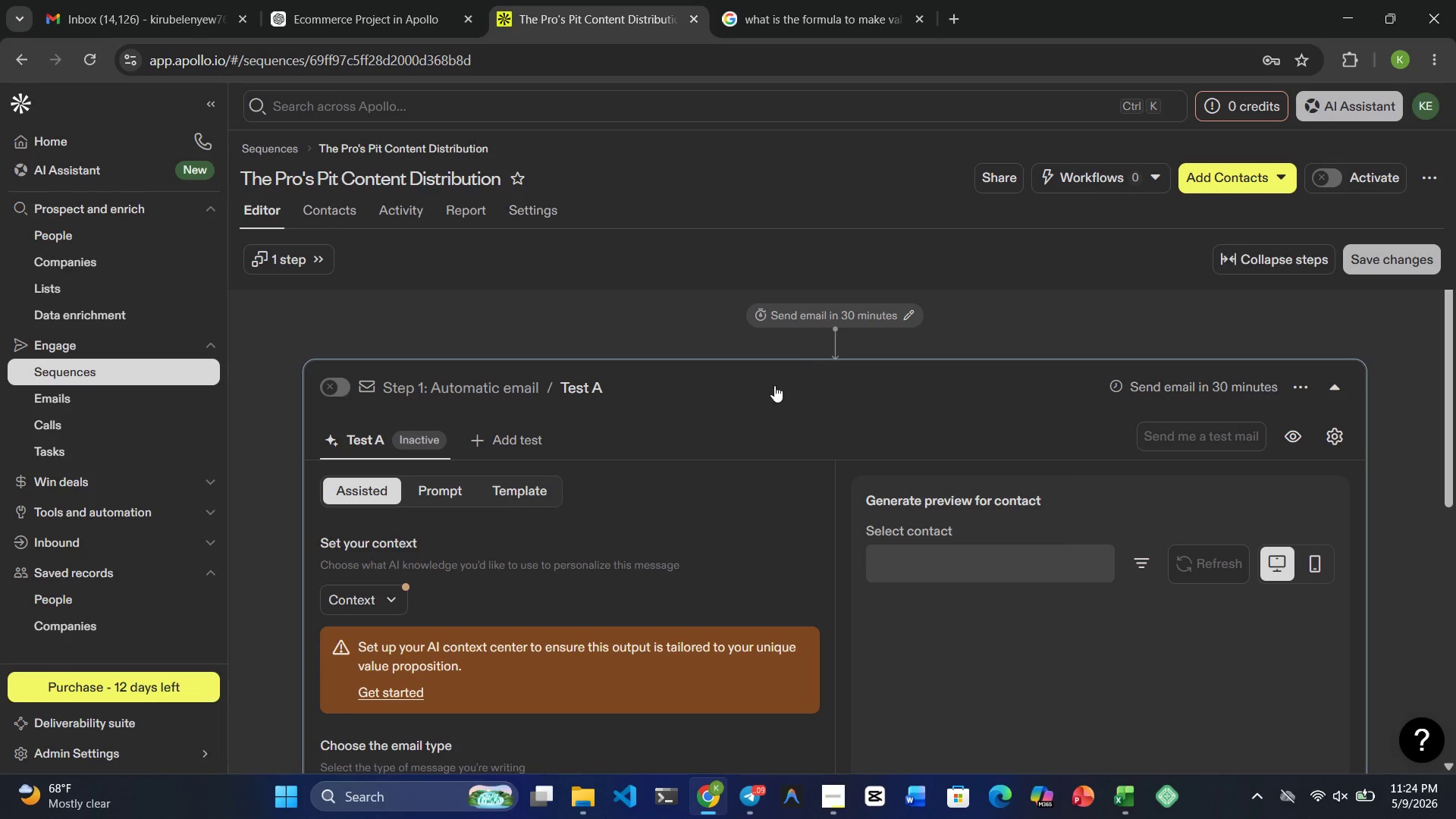 
scroll: coordinate [761, 397], scroll_direction: none, amount: 0.0
 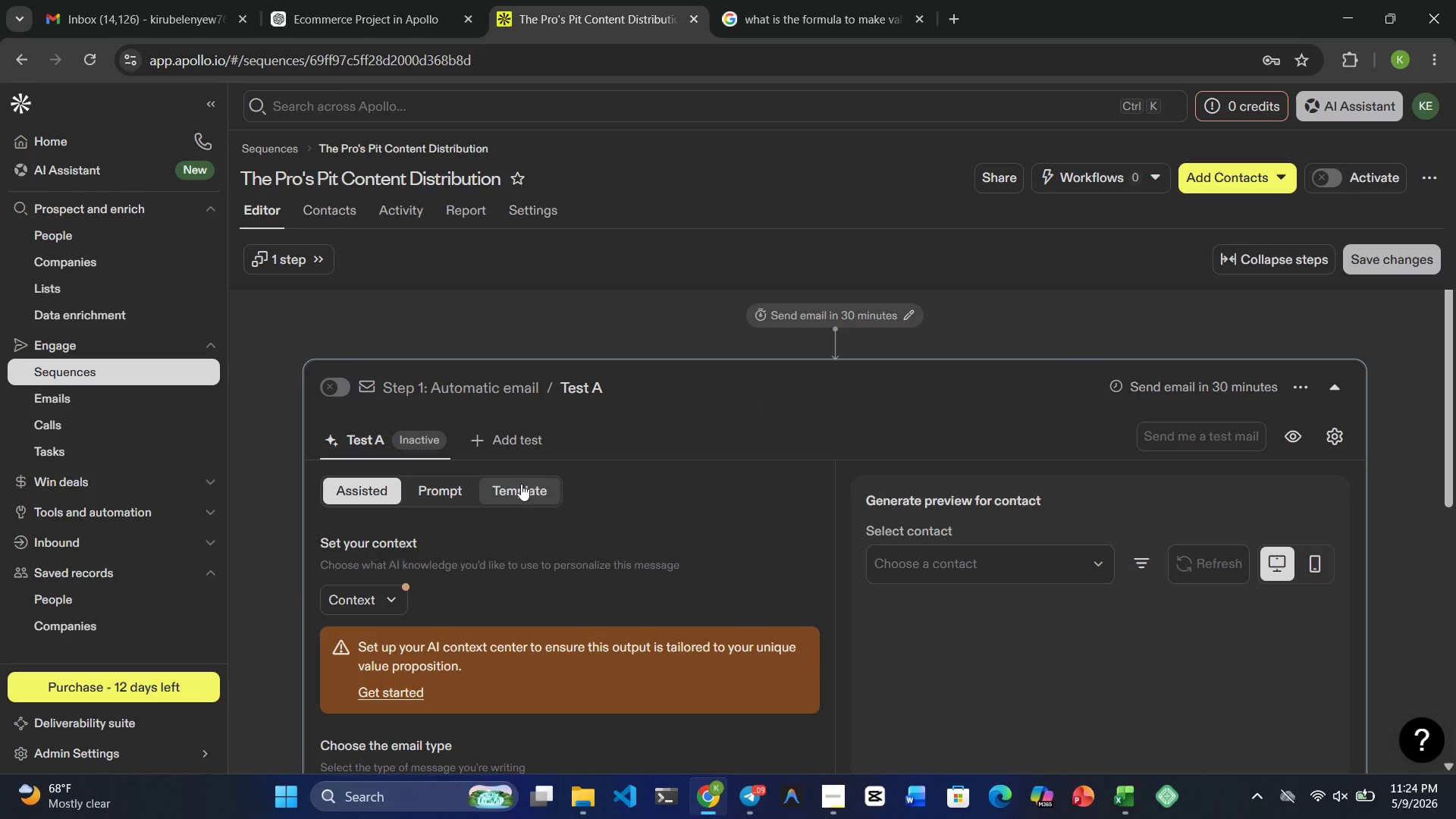 
left_click([522, 487])
 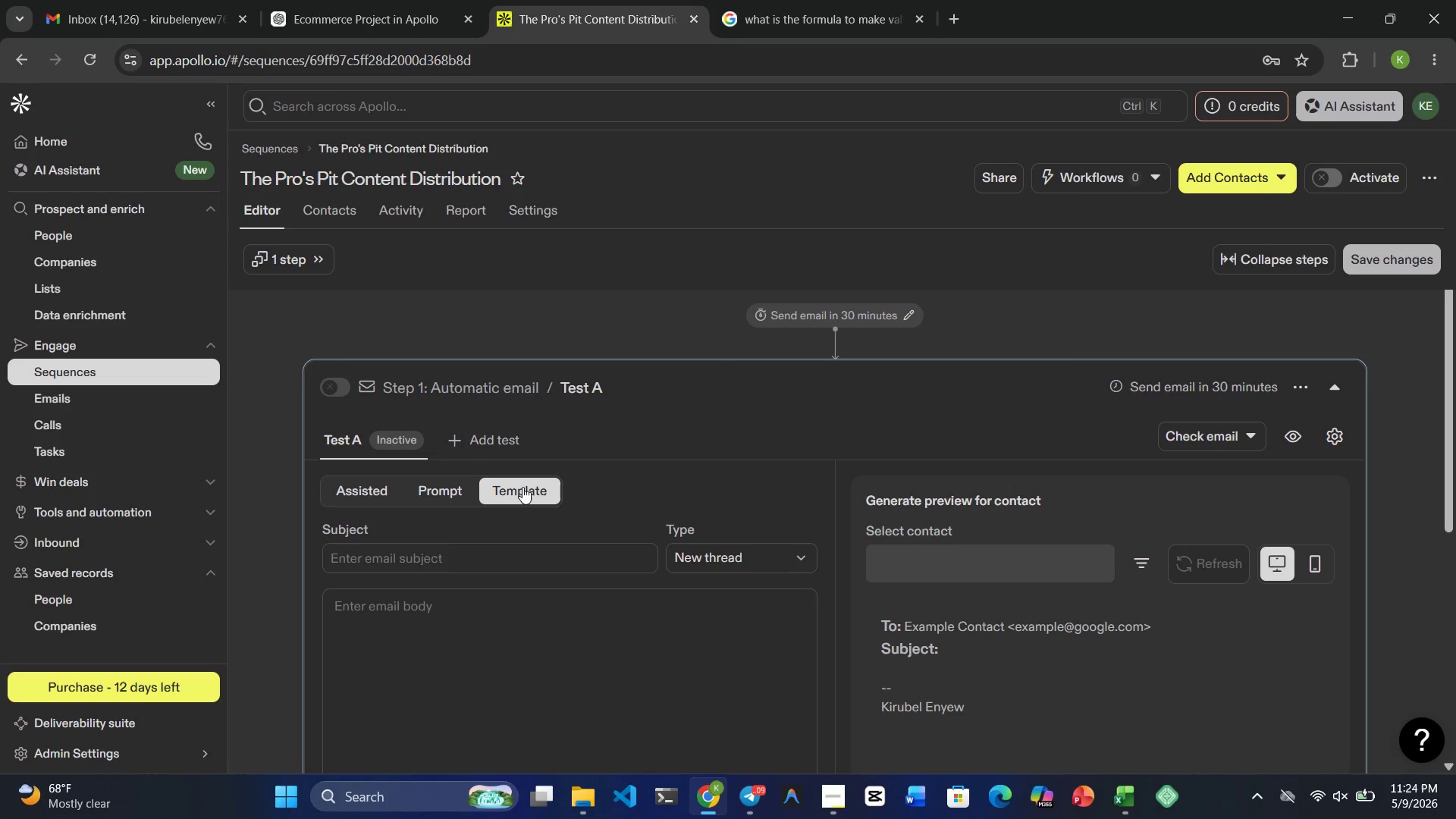 
scroll: coordinate [522, 487], scroll_direction: down, amount: 1.0
 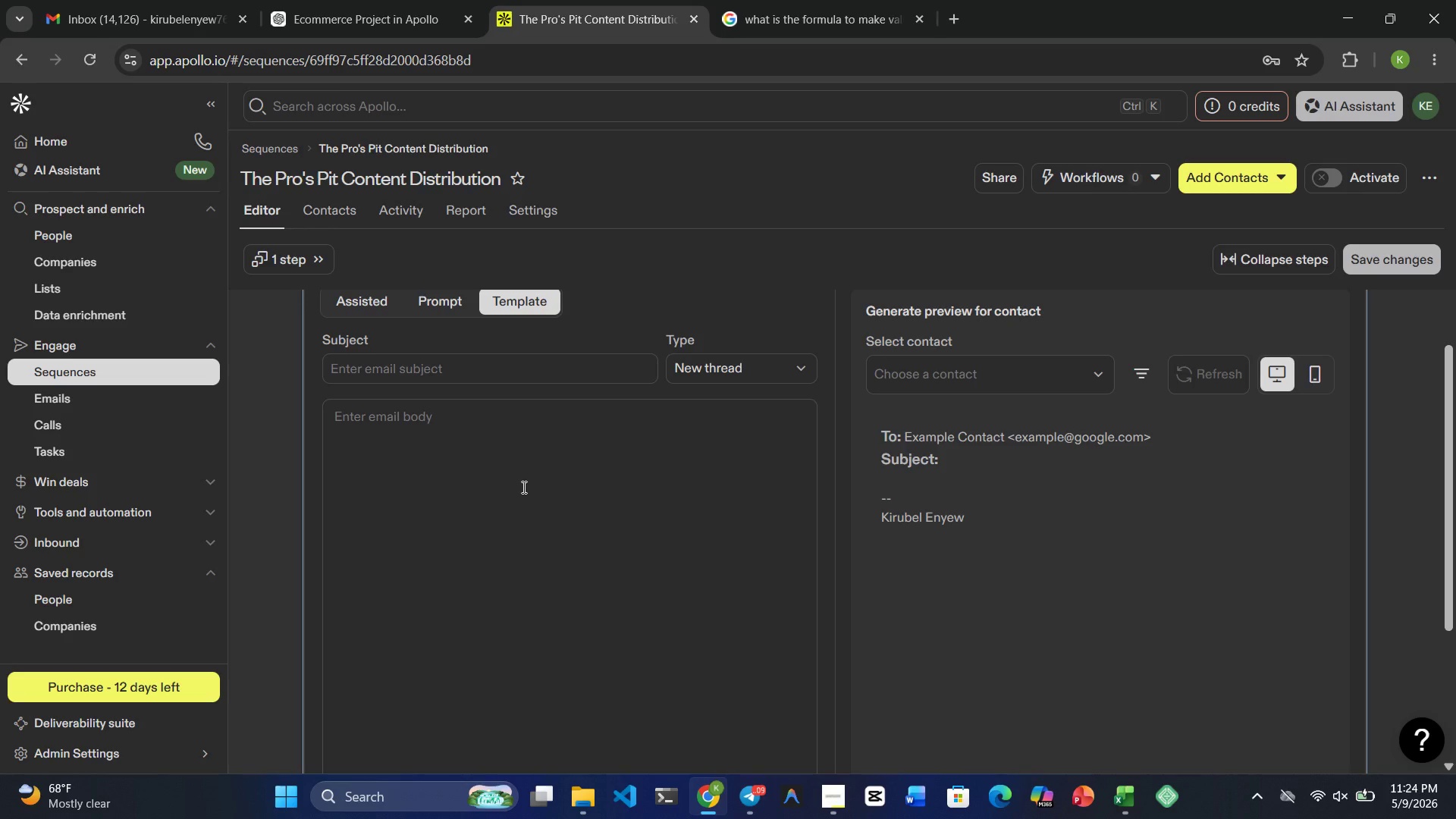 
wait(21.02)
 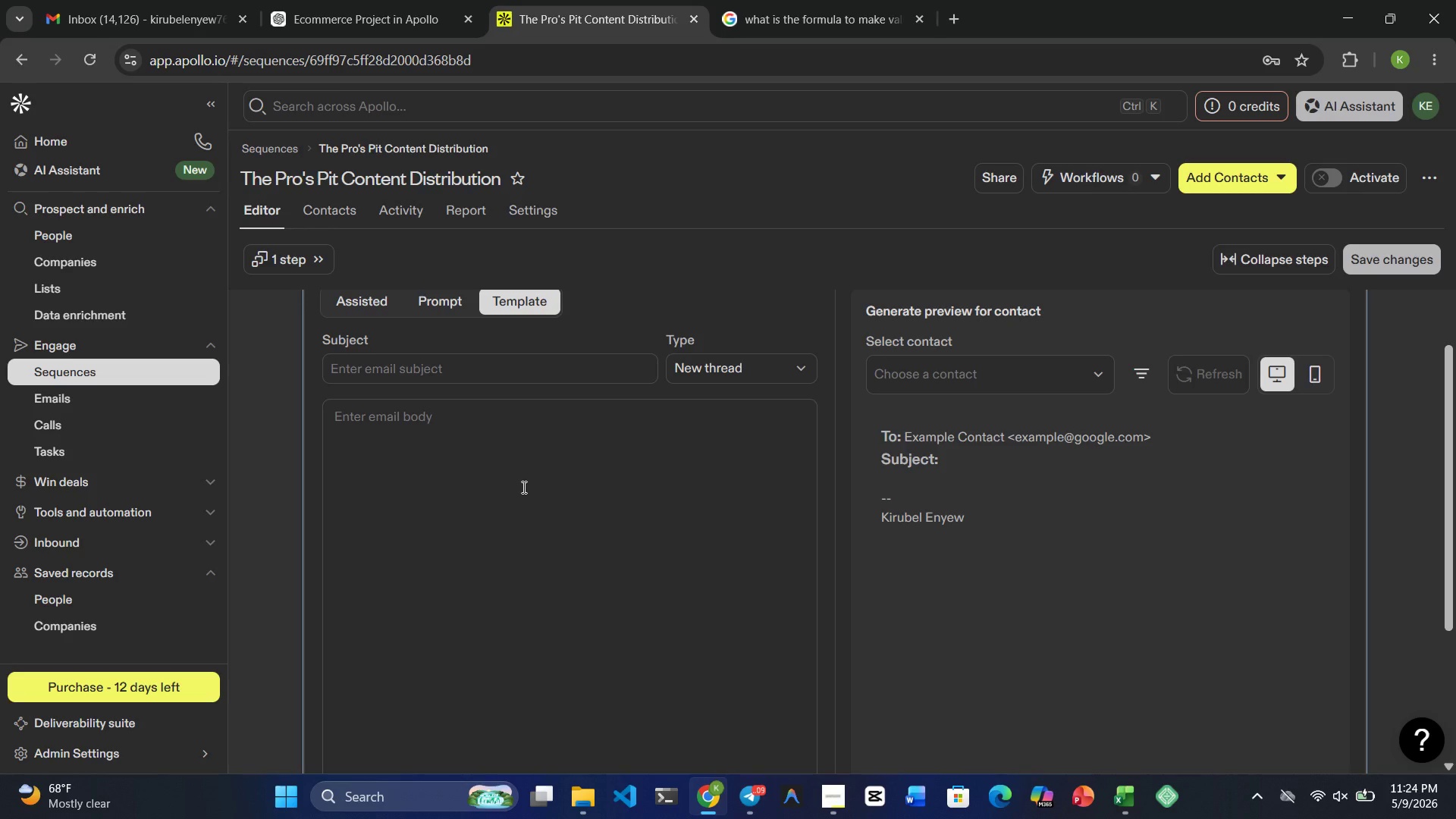 
left_click([509, 371])
 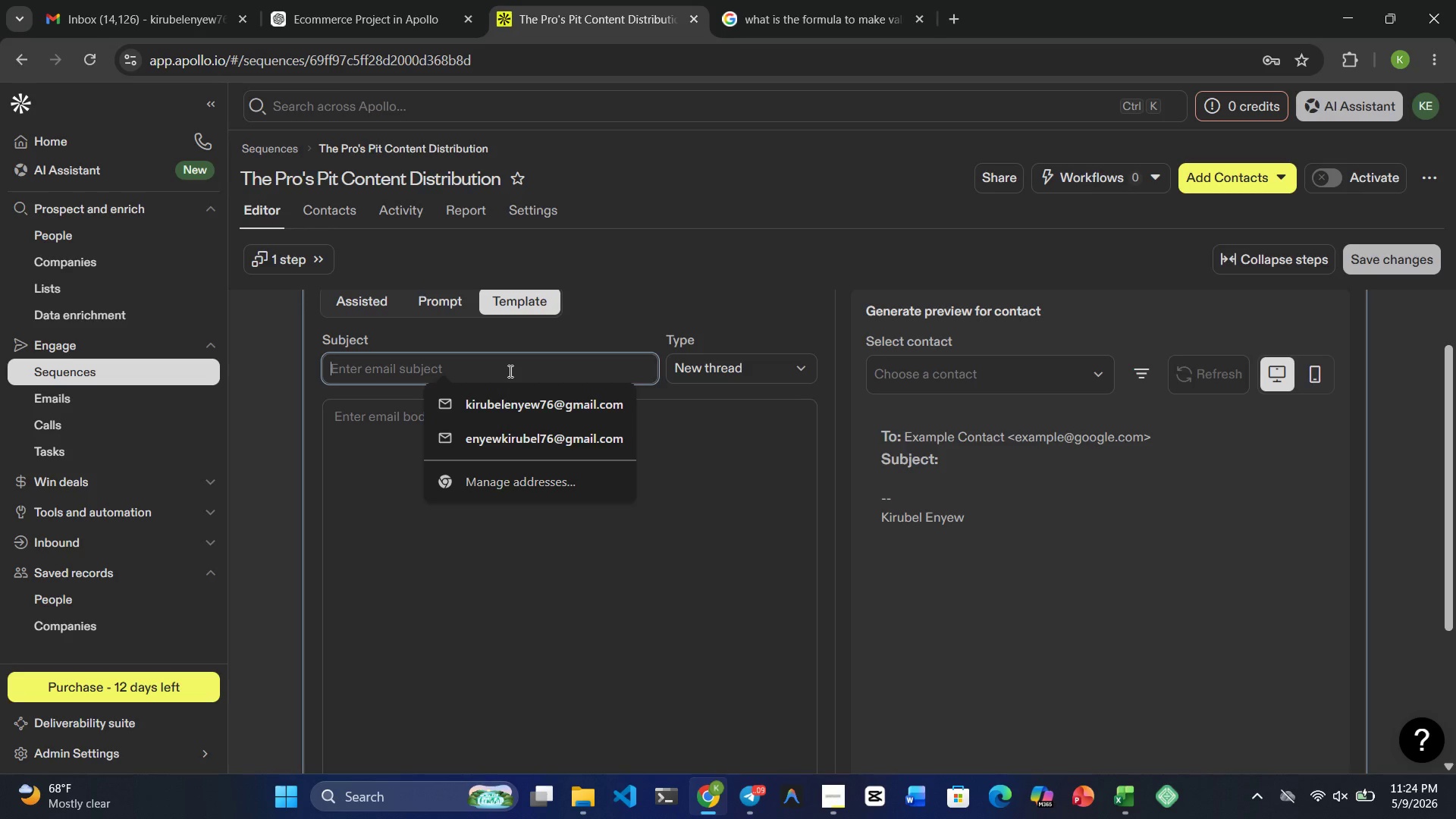 
wait(6.88)
 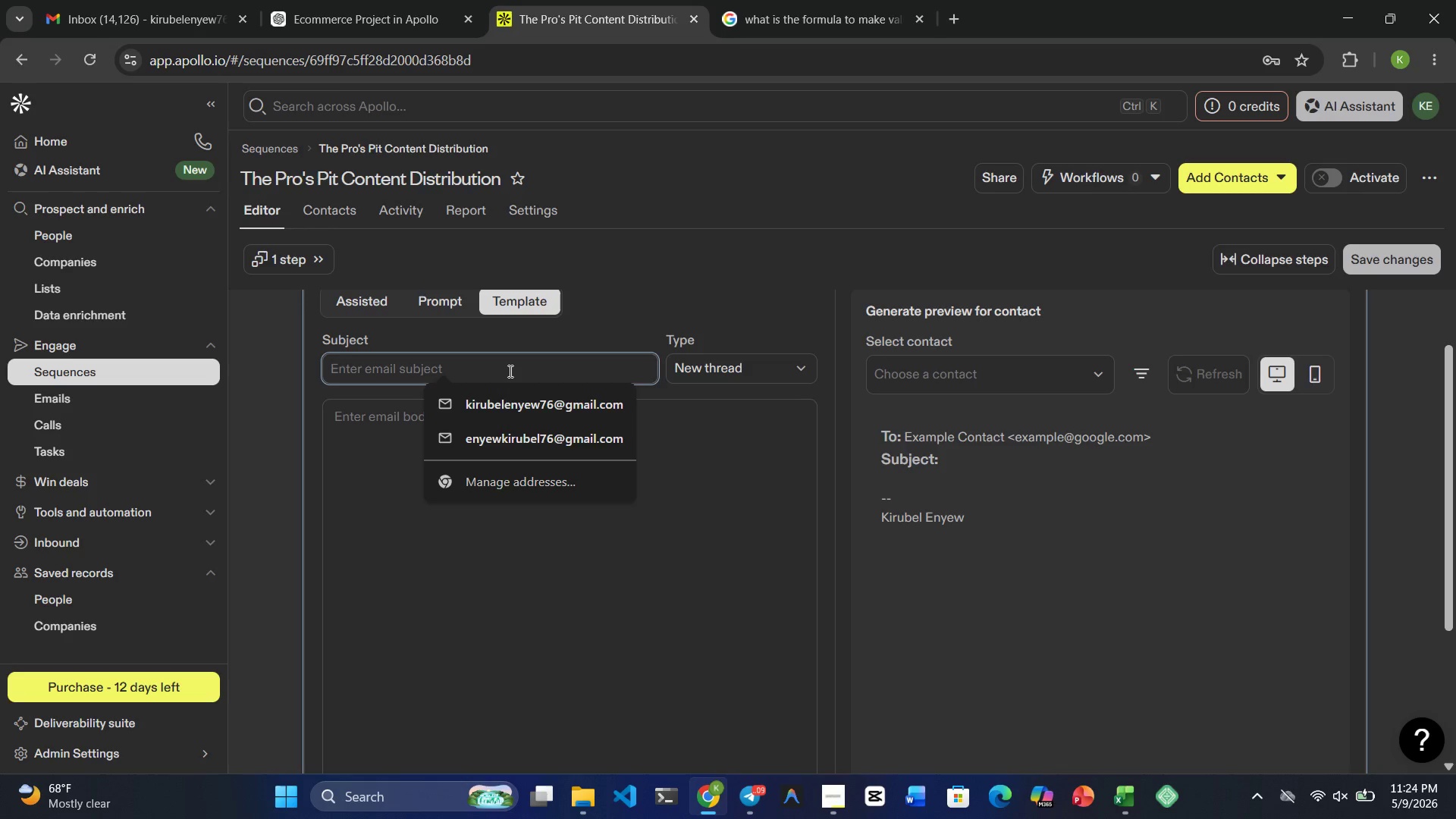 
type(A useful carbon )
 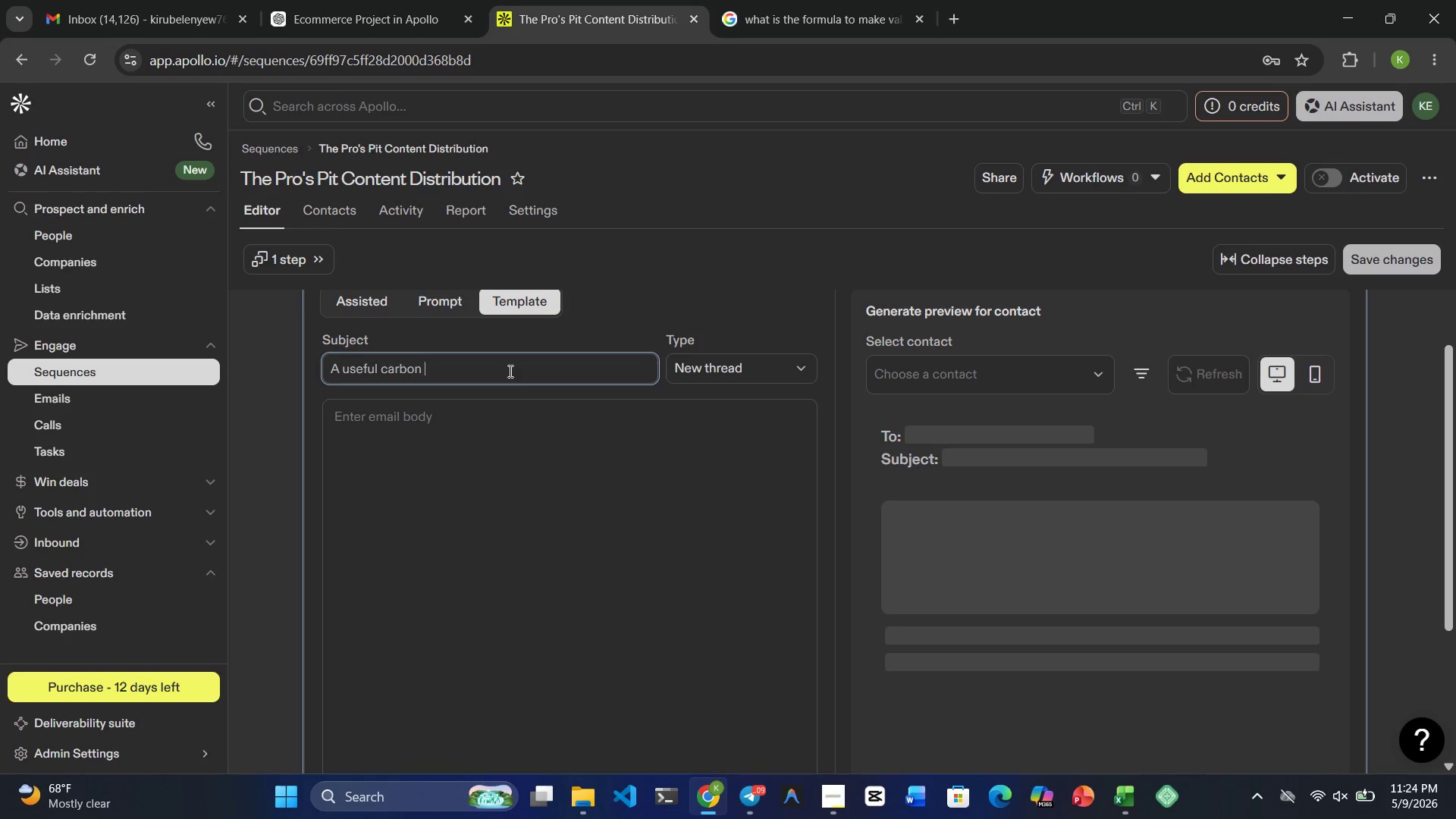 
type(frame maintenance)
 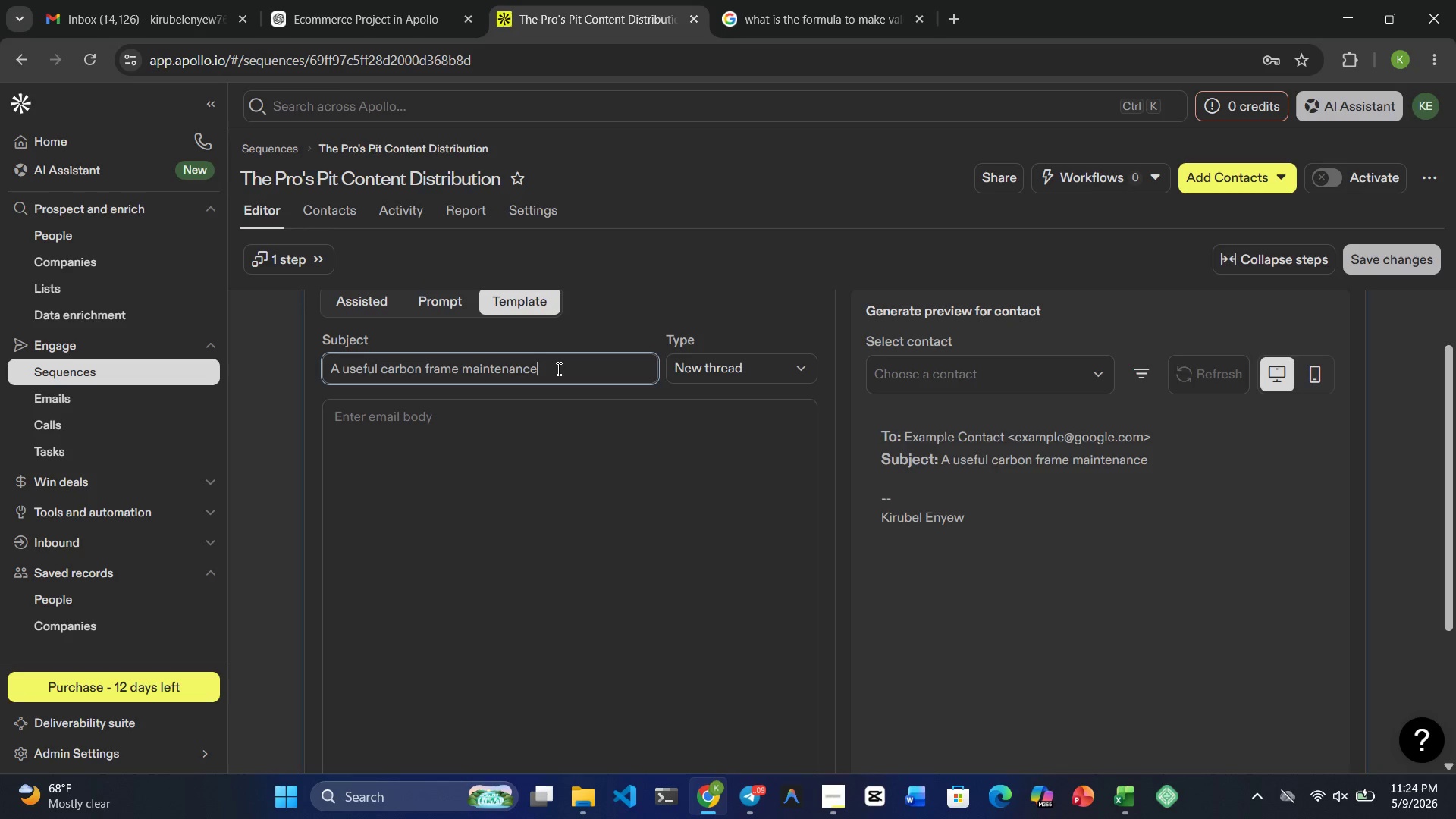 
wait(9.19)
 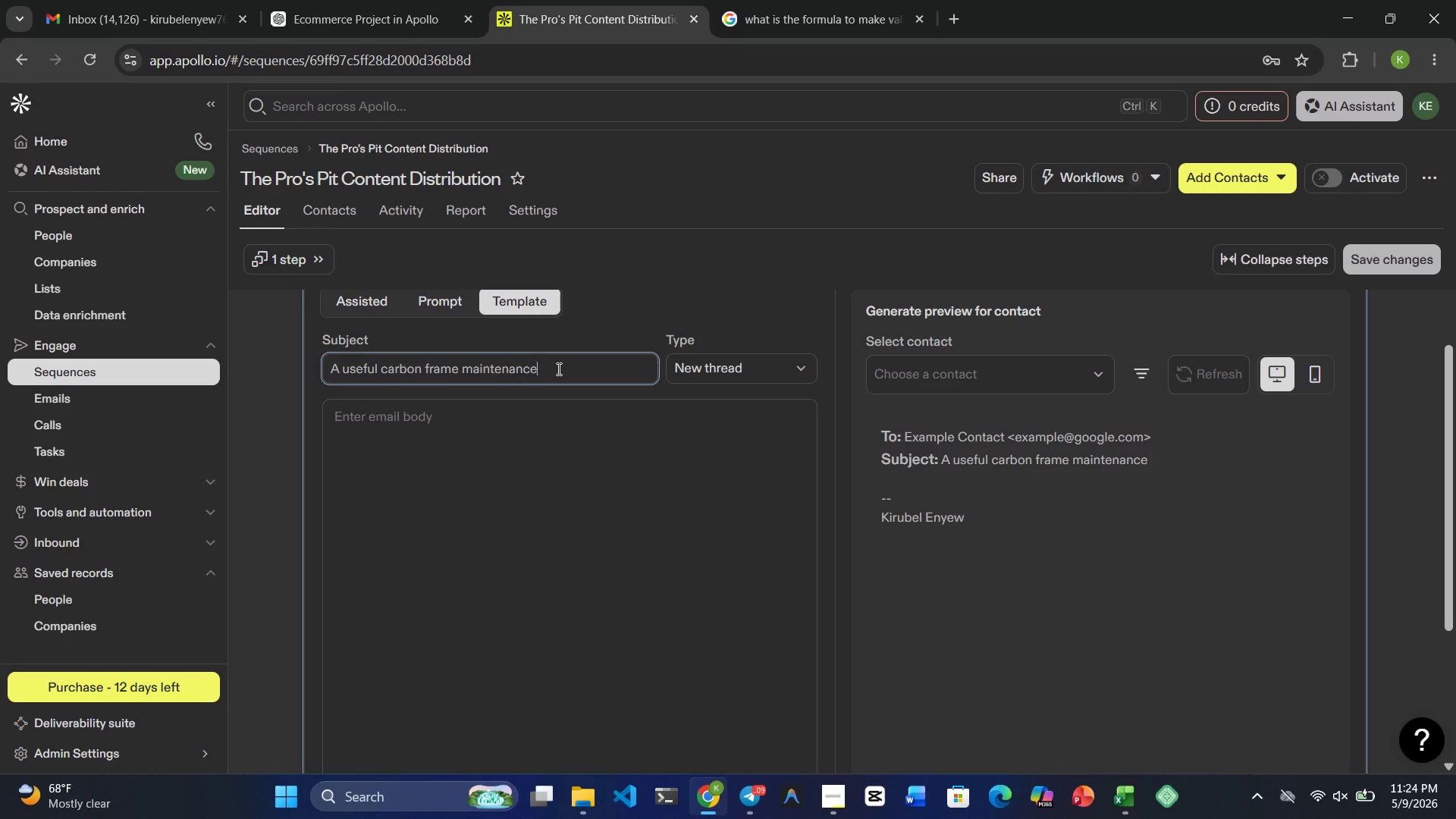 
type( resource )
 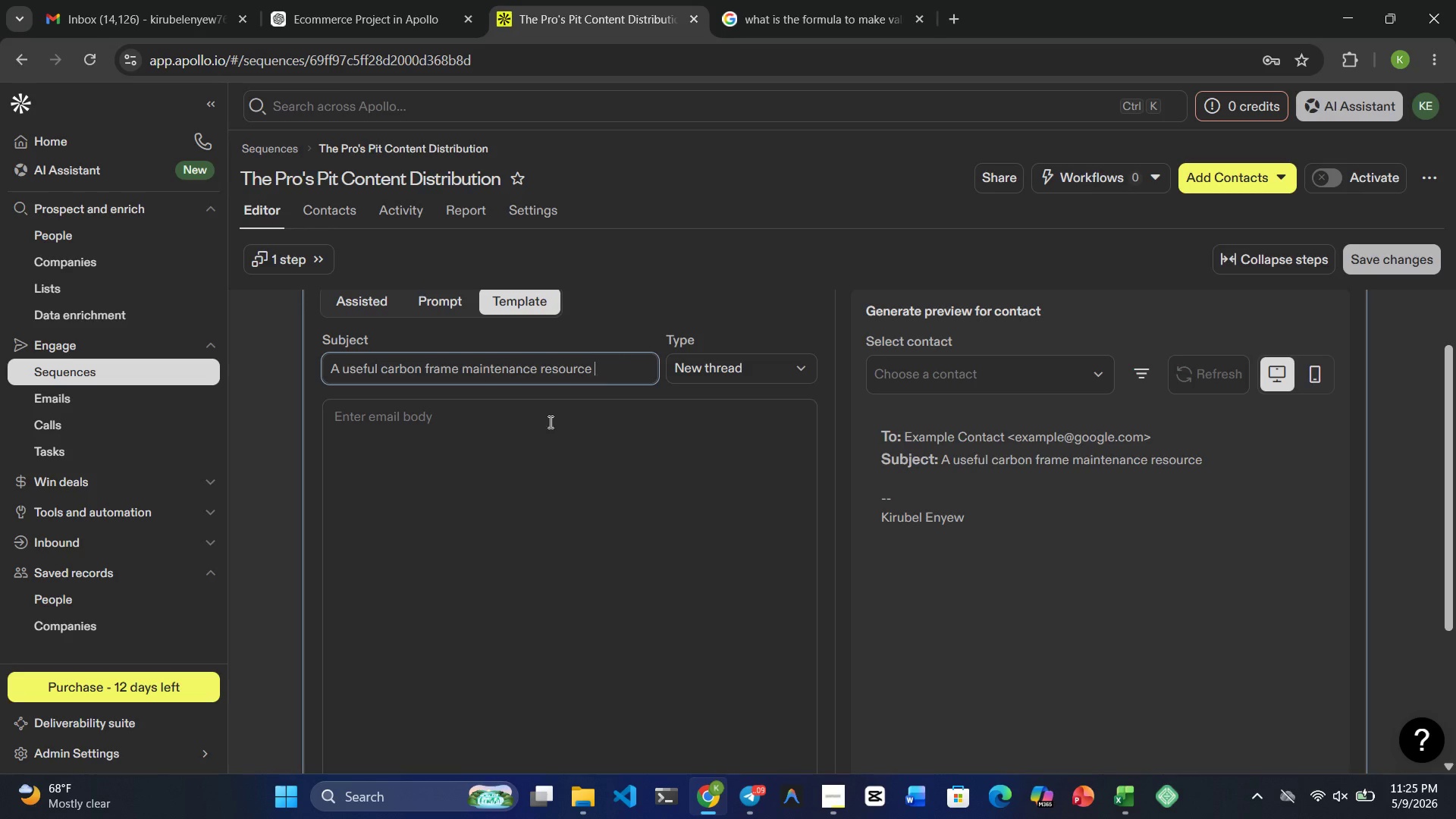 
wait(5.66)
 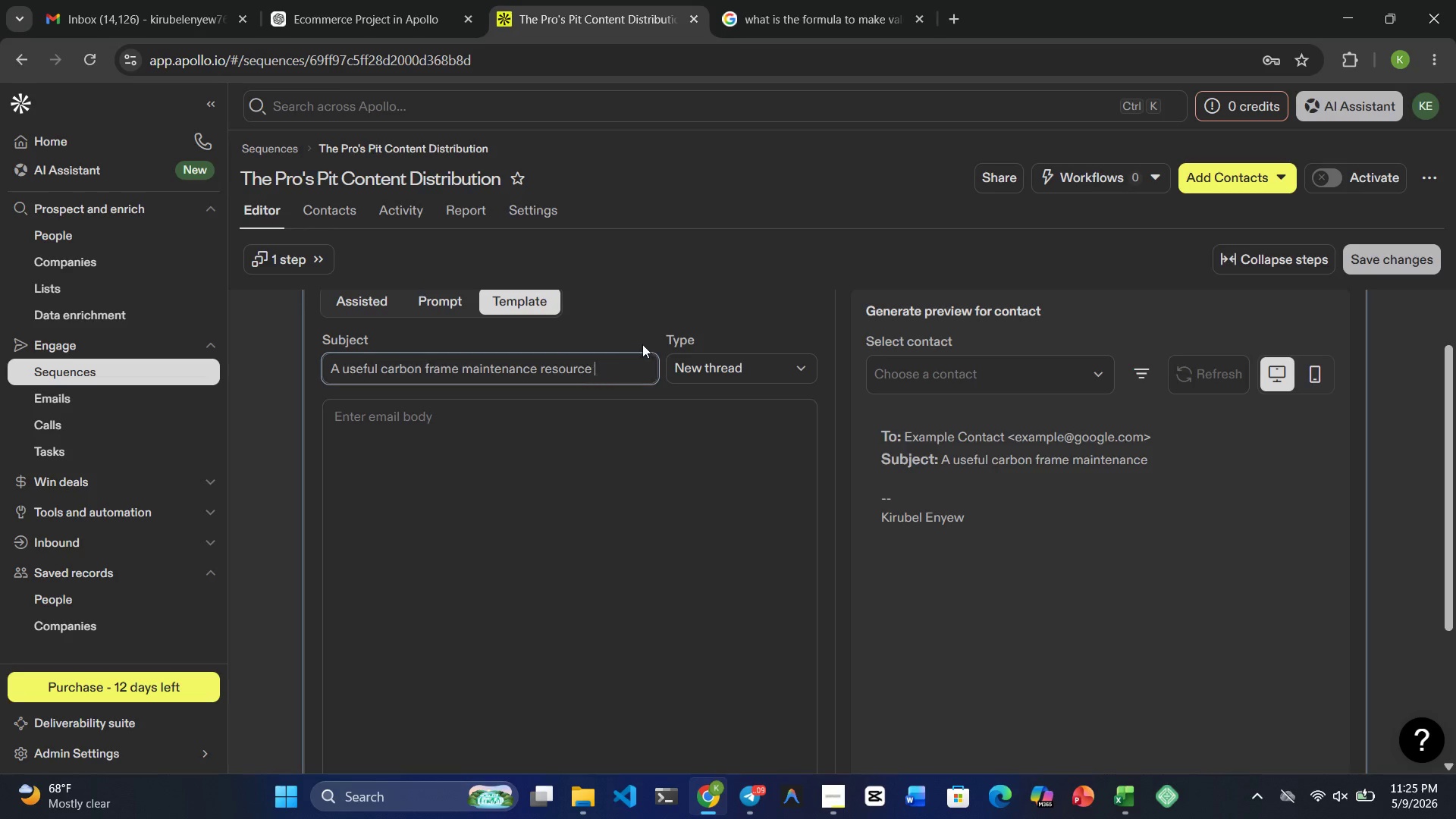 
left_click([455, 439])
 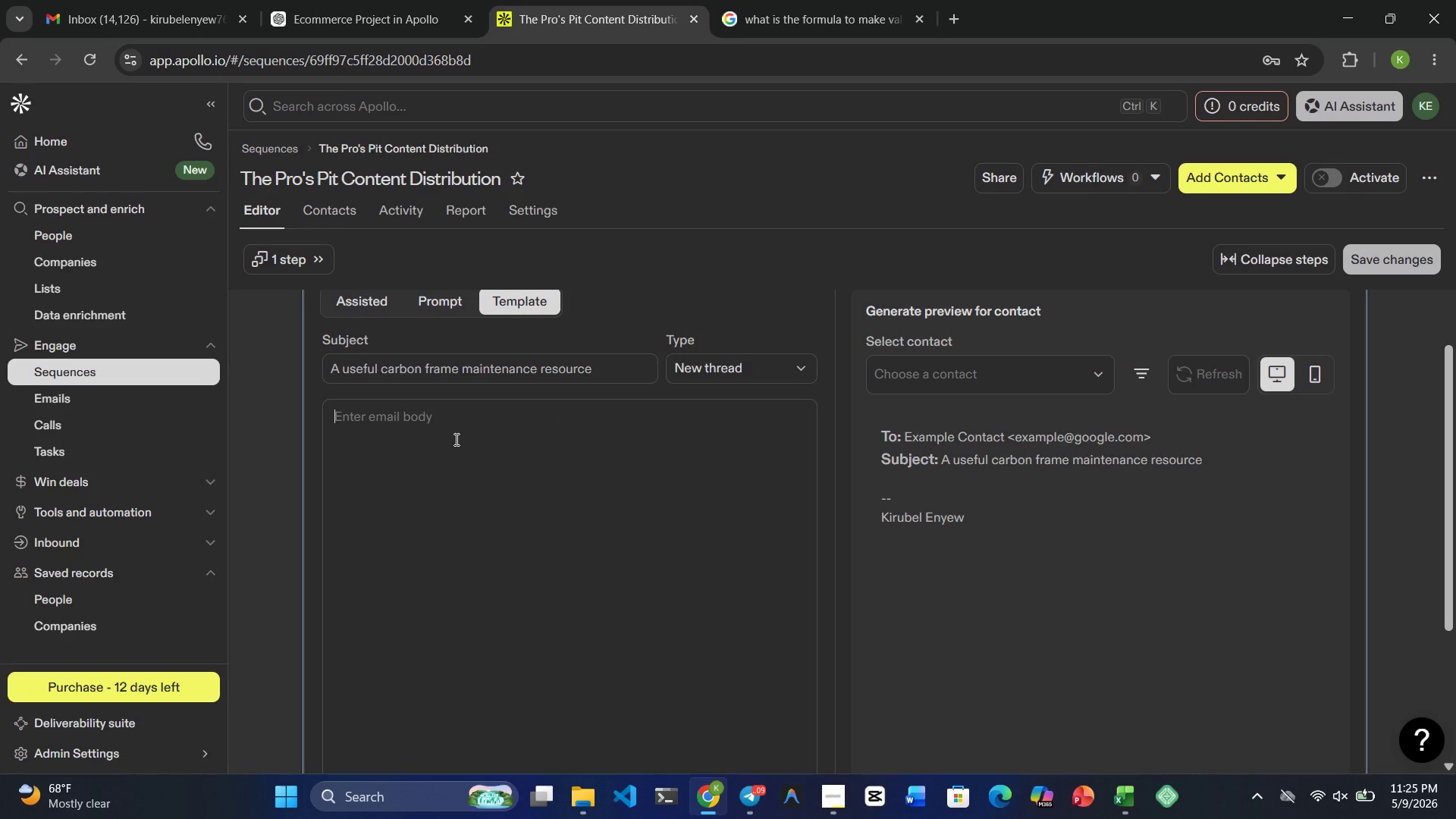 
type(Hi }})
 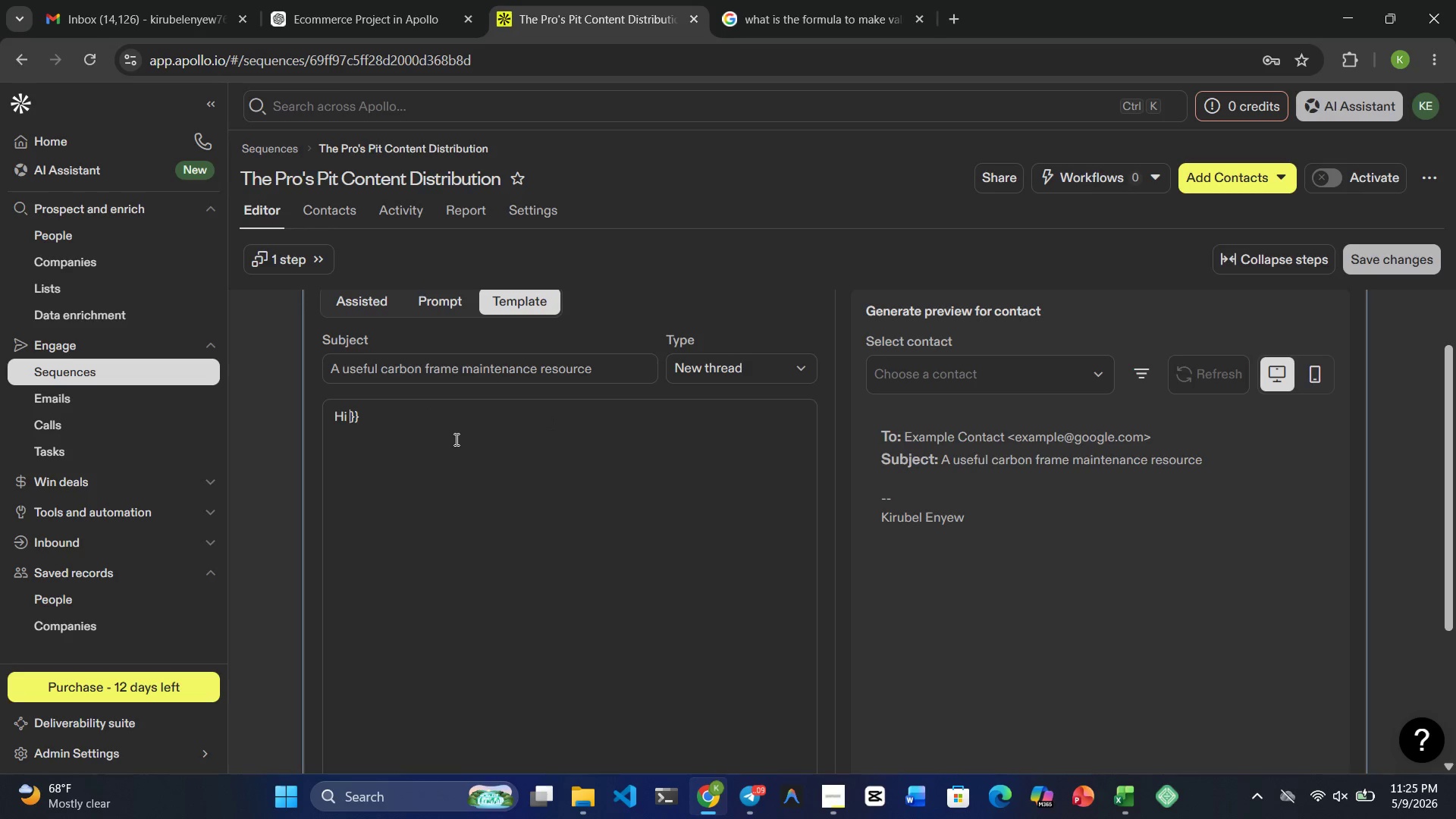 
 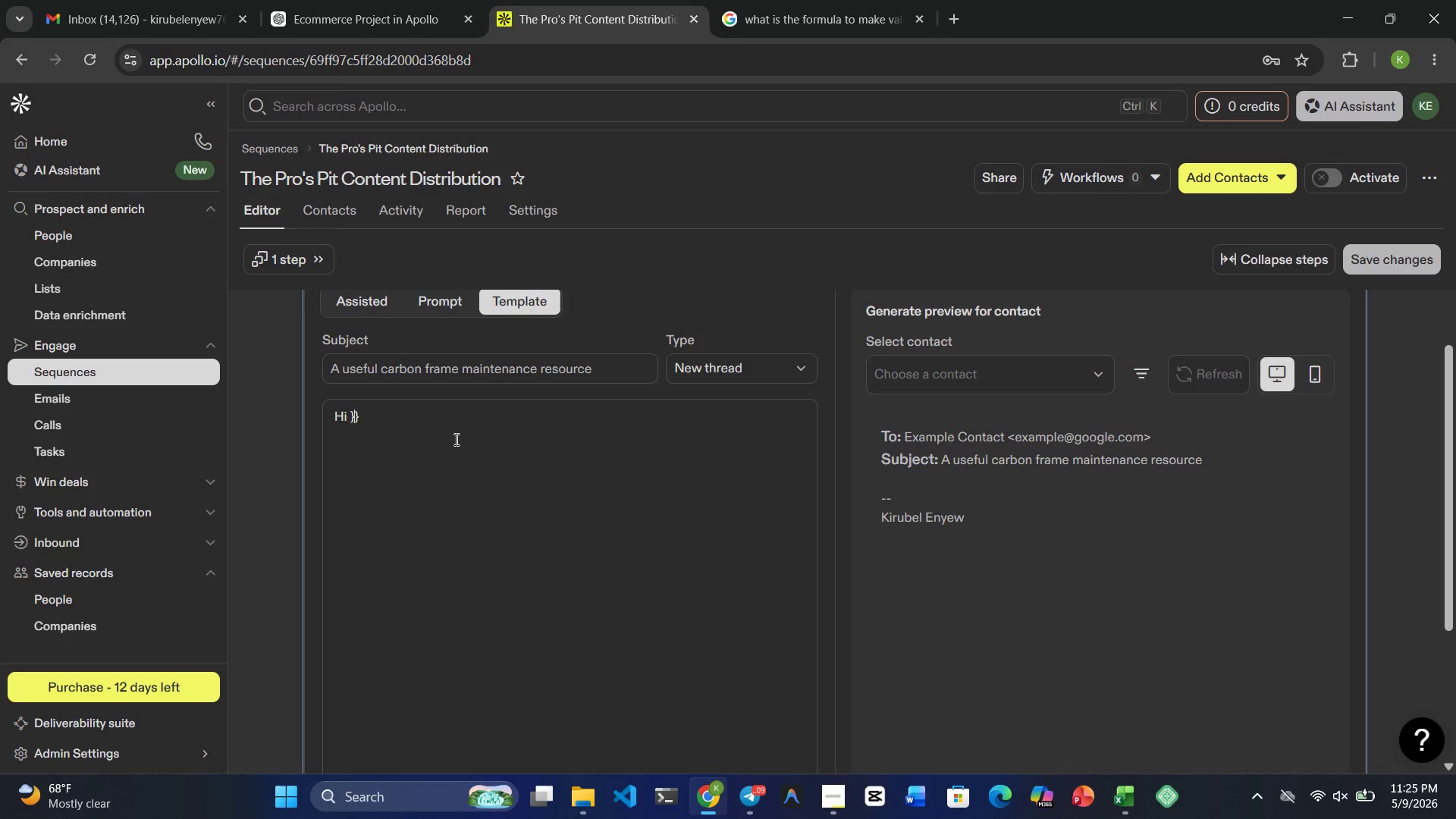 
key(ArrowLeft)
 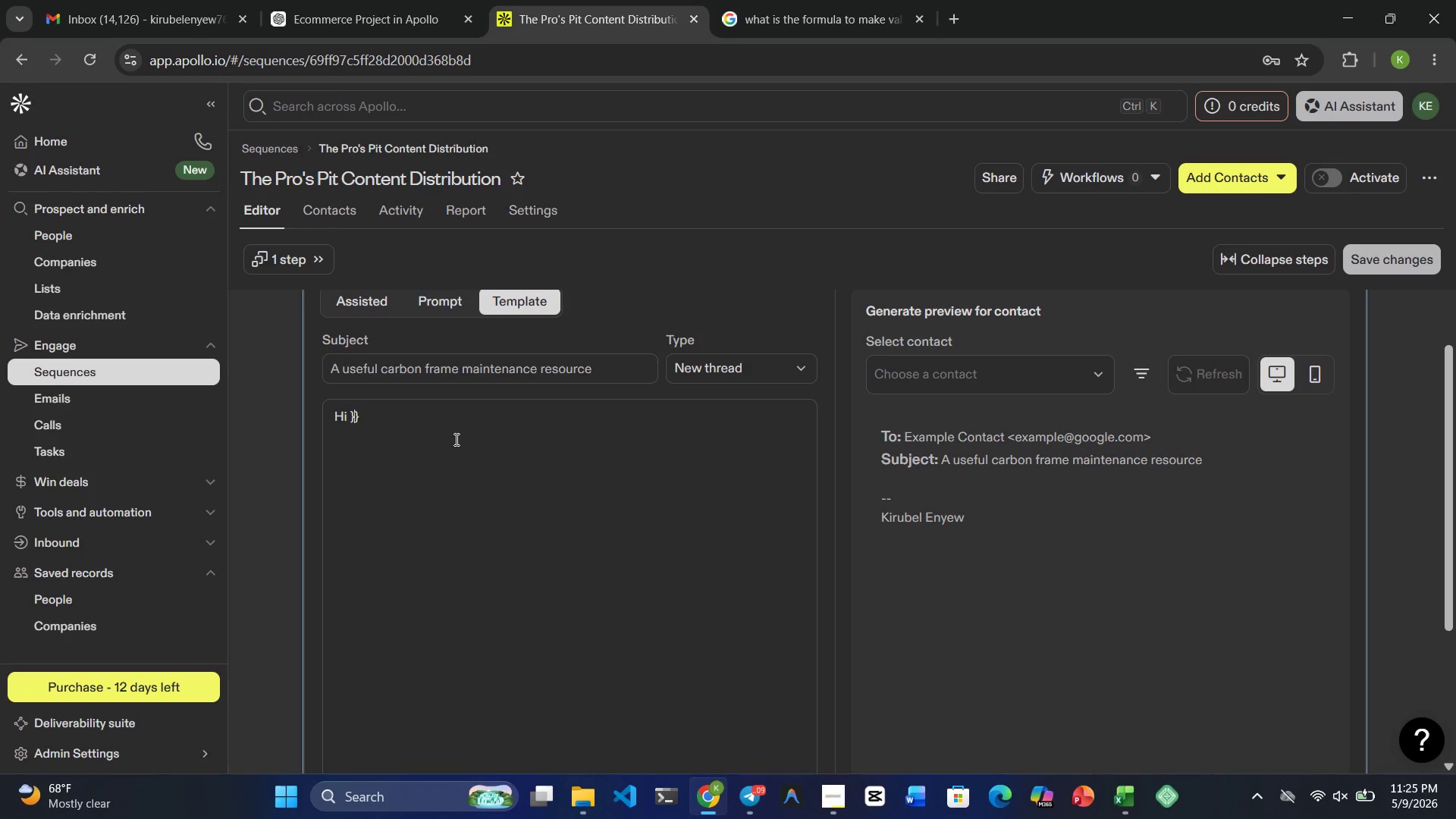 
key(ArrowLeft)
 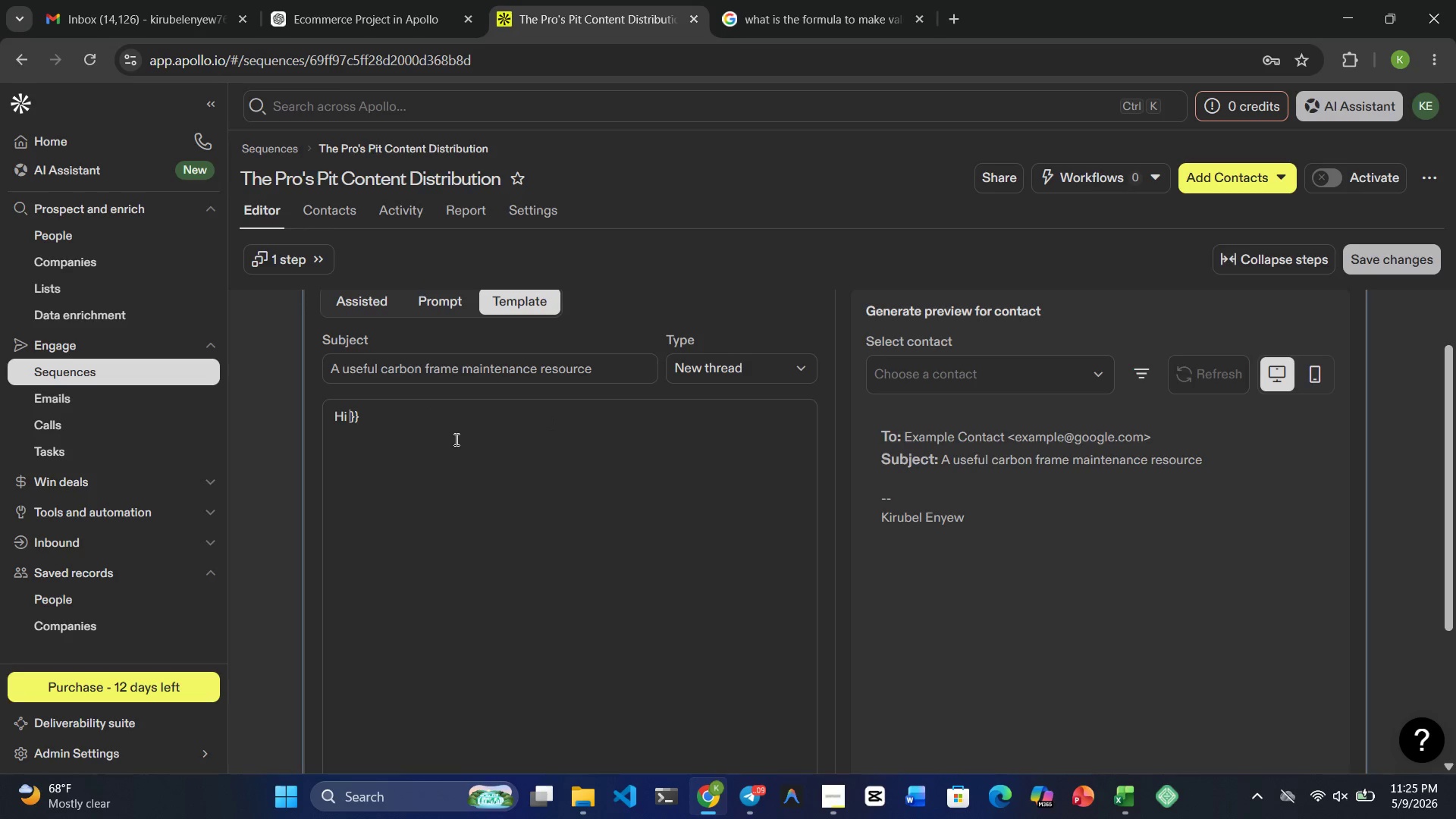 
type({{first_name)
 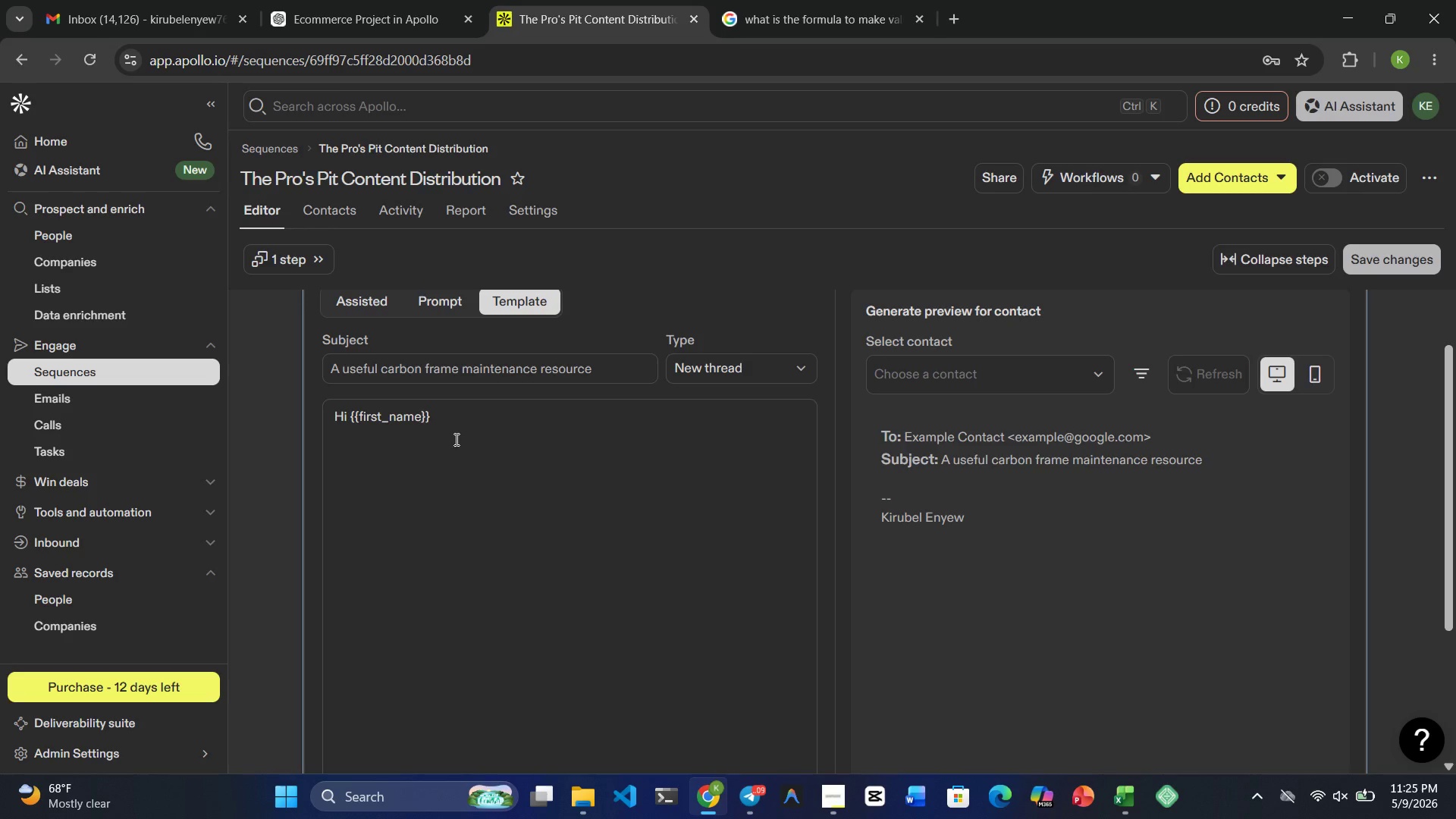 
key(ArrowRight)
 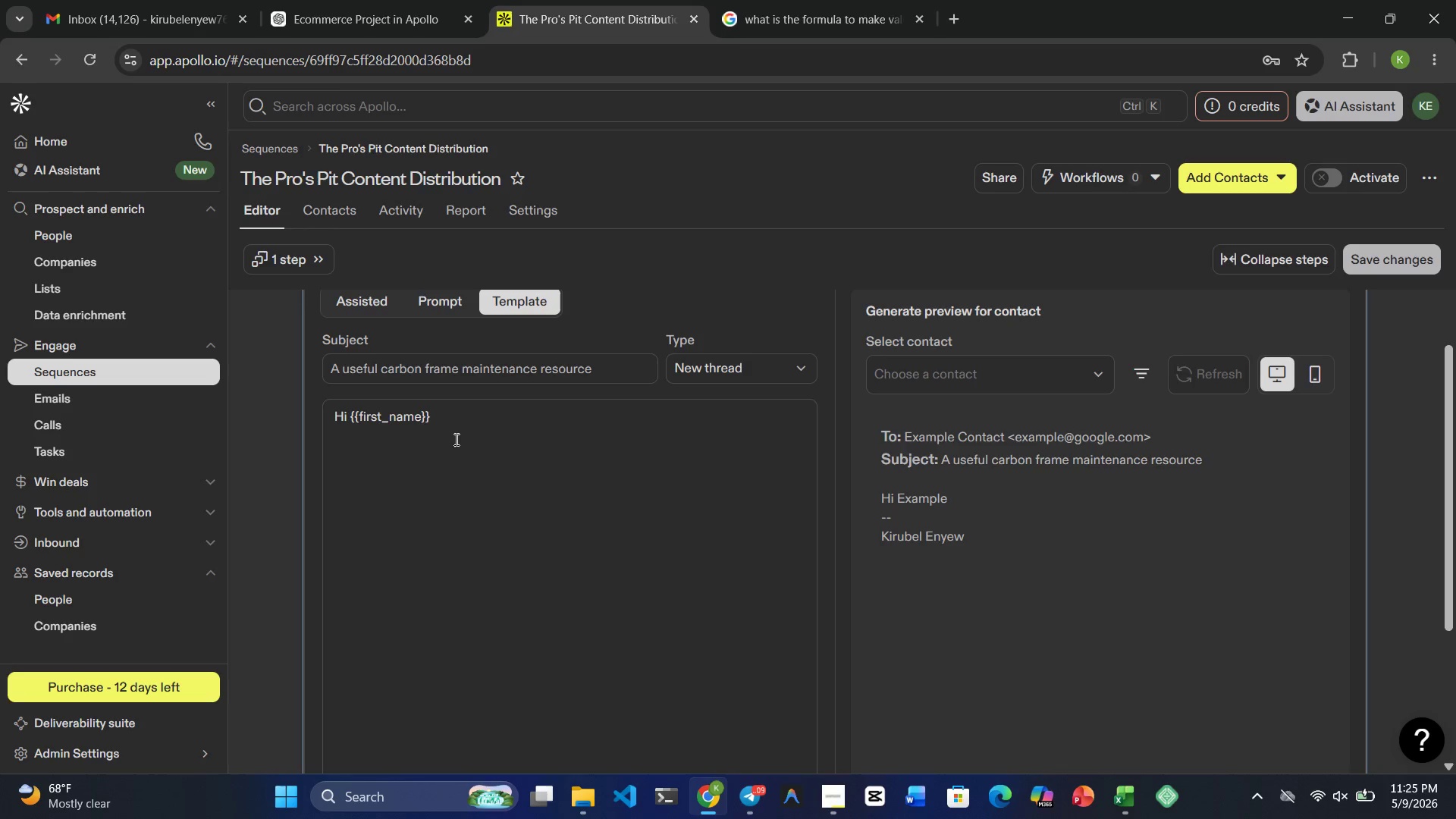 
key(ArrowRight)
 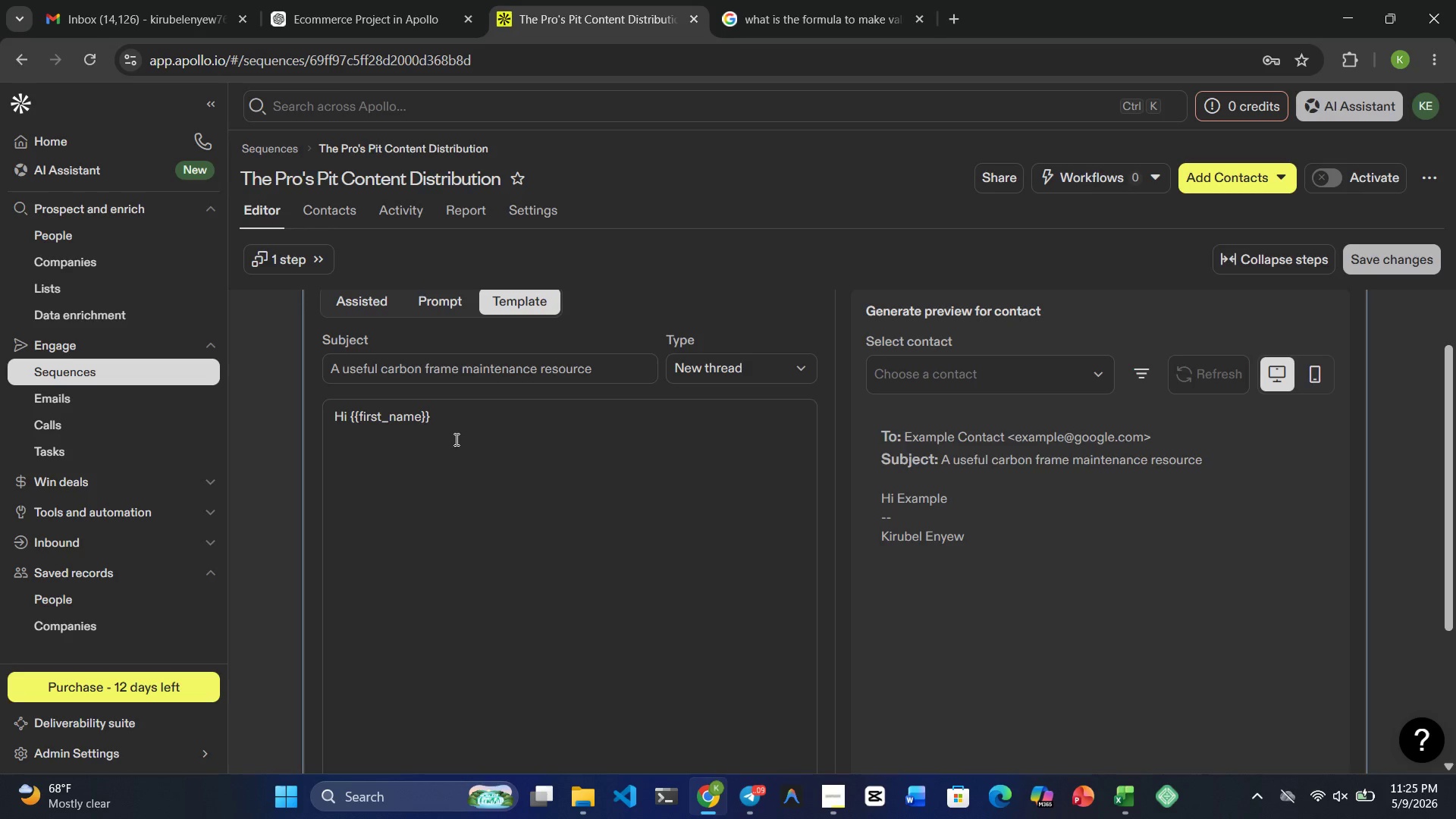 
key(Comma)
 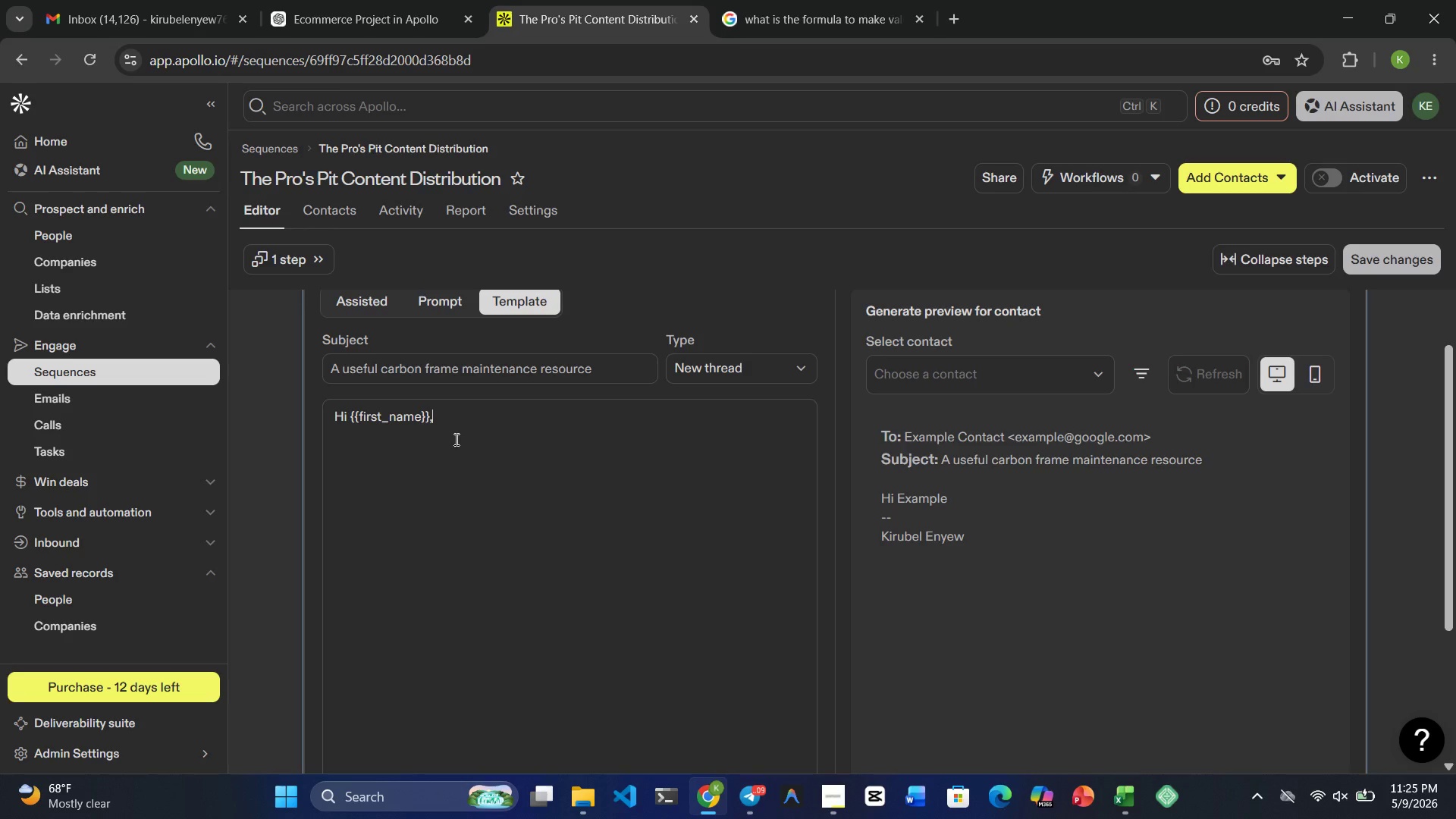 
key(Enter)
 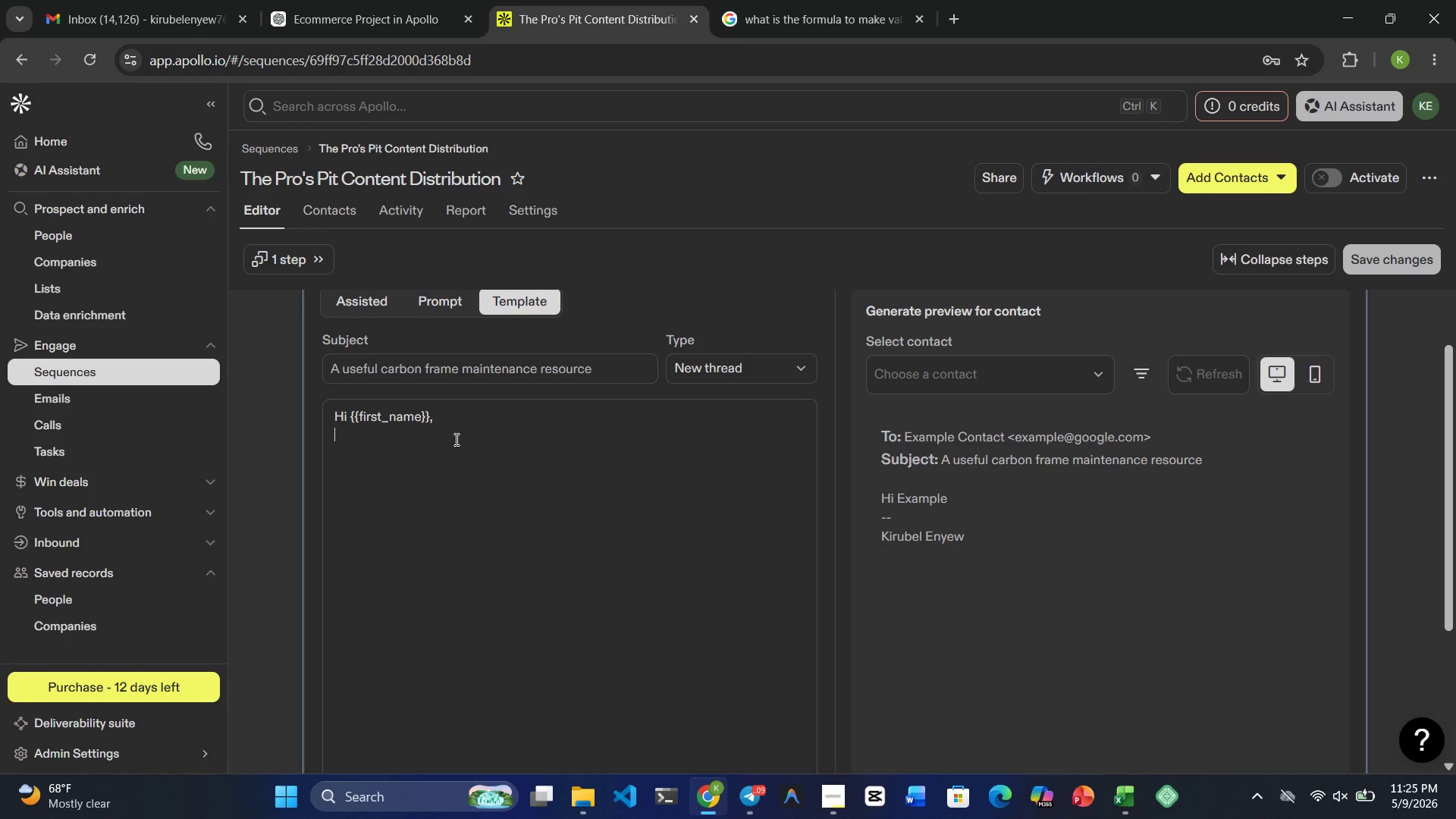 
key(Enter)
 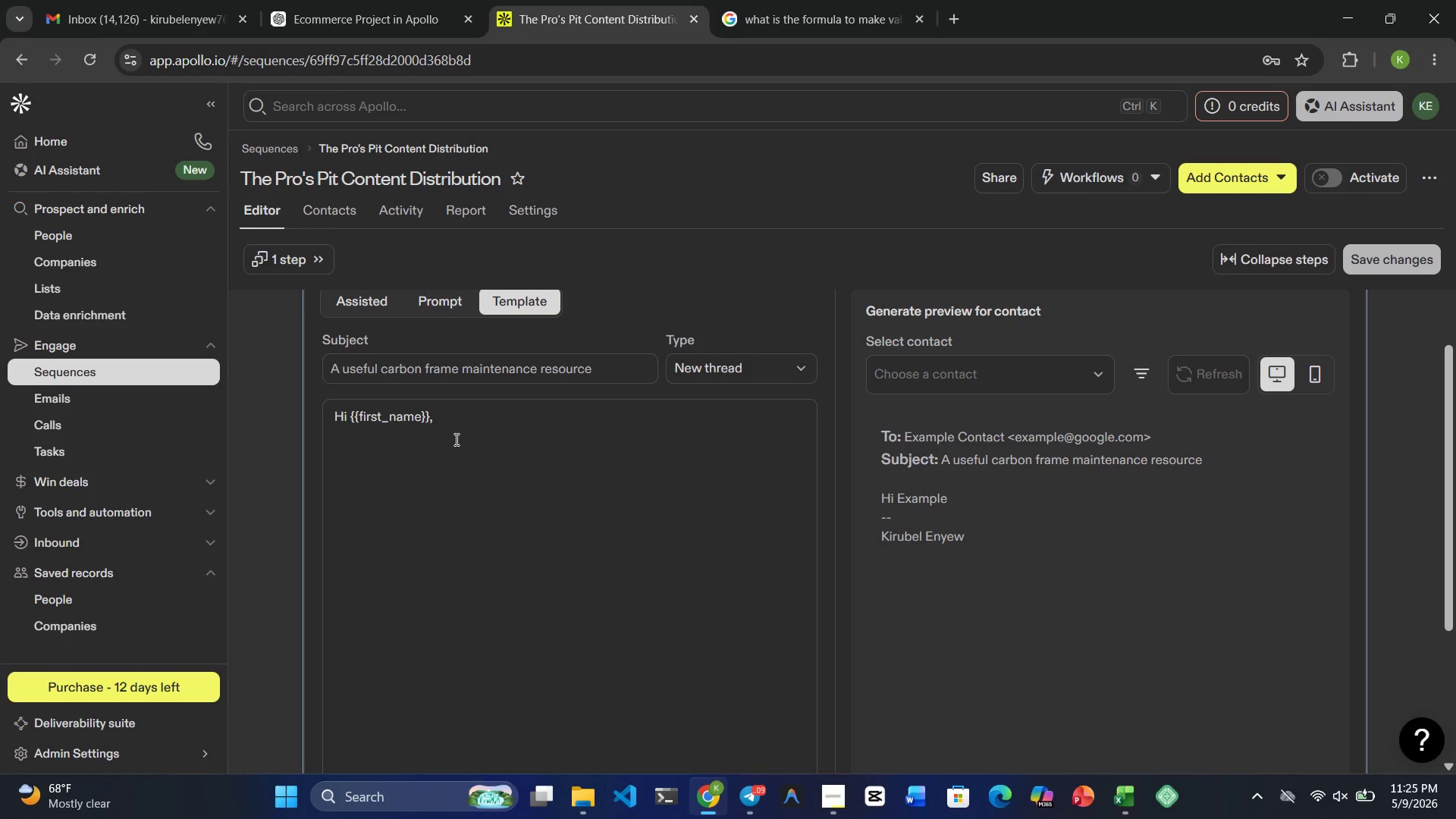 
type(I came across }})
 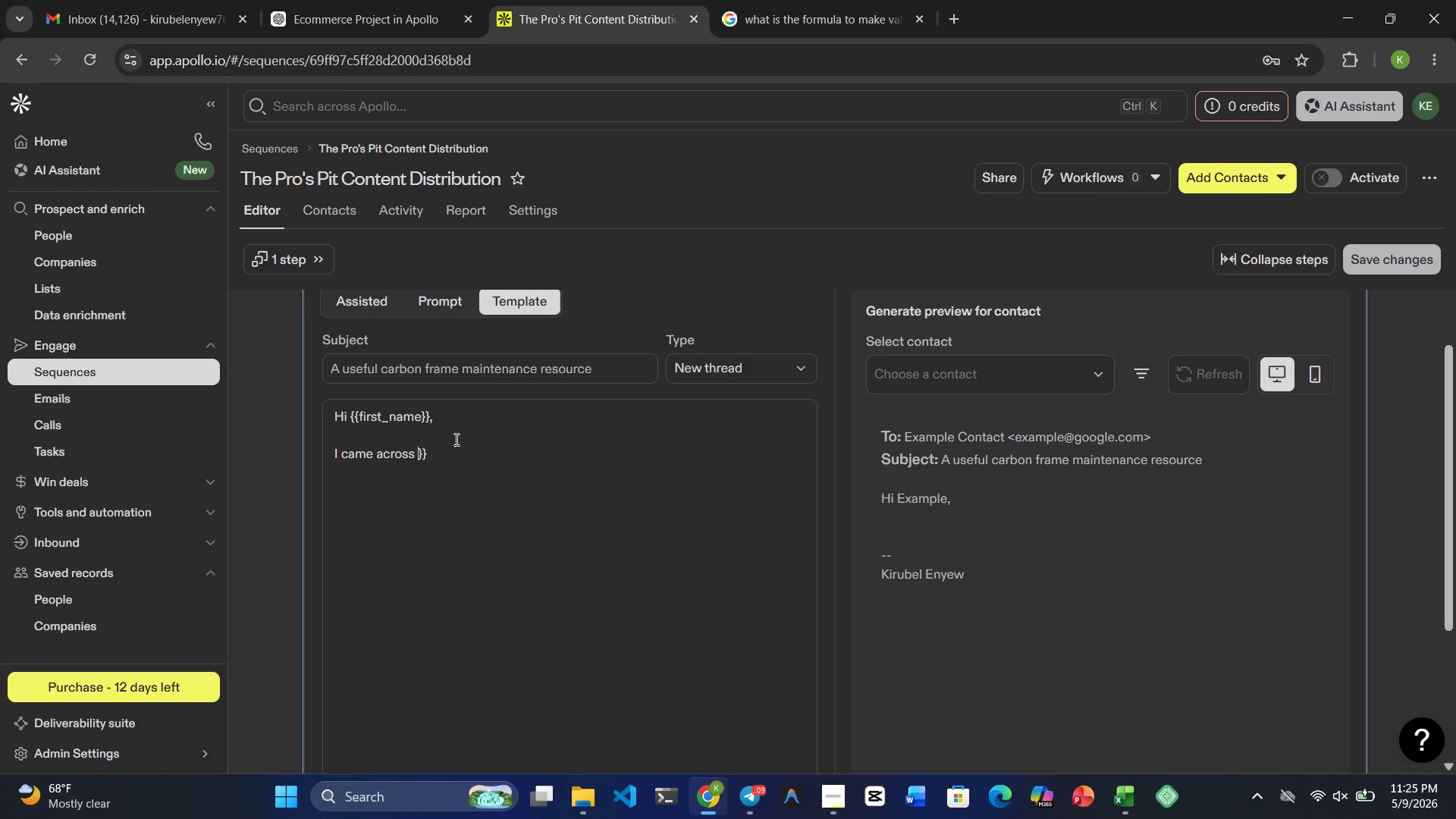 
 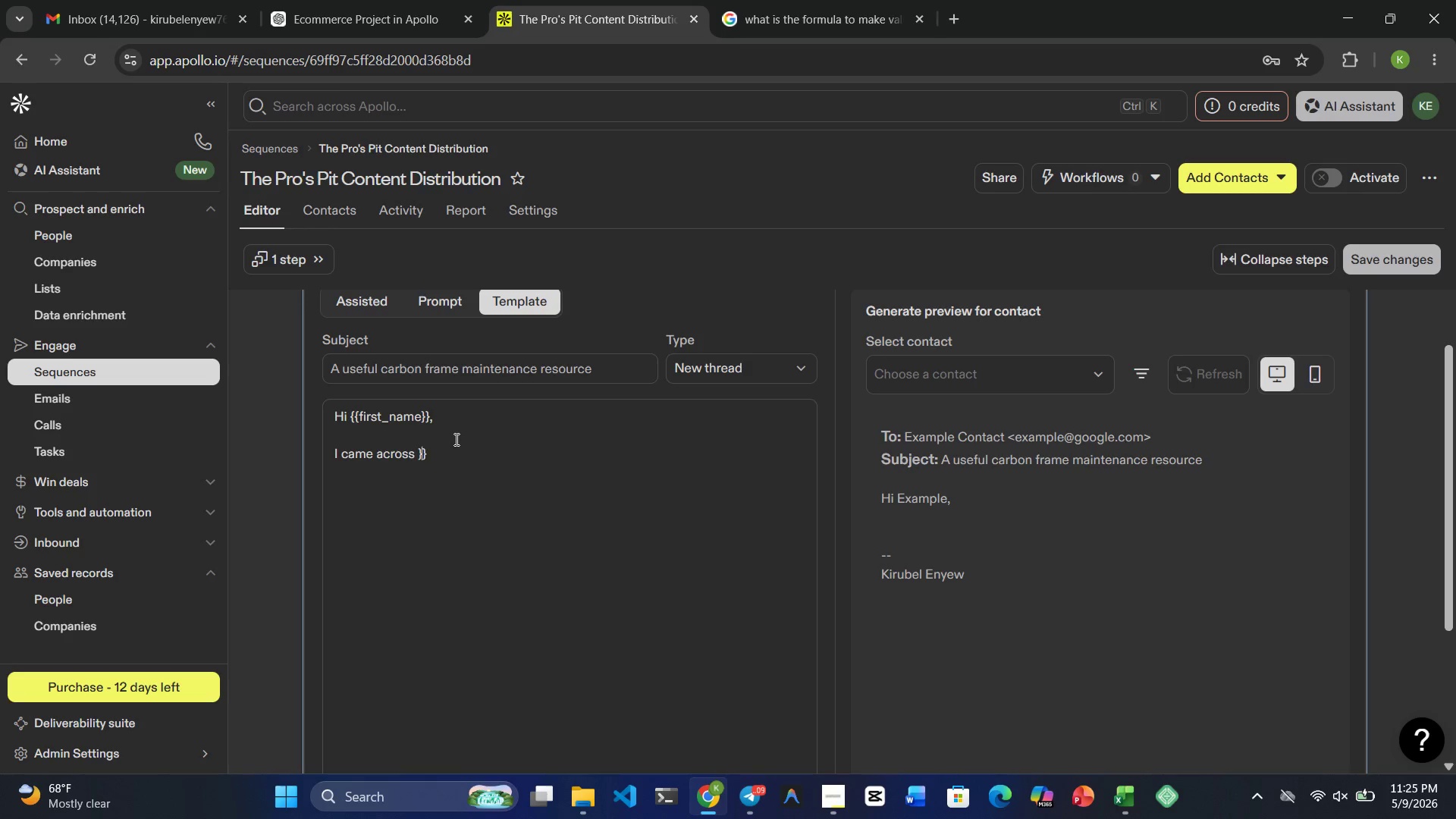 
key(ArrowLeft)
 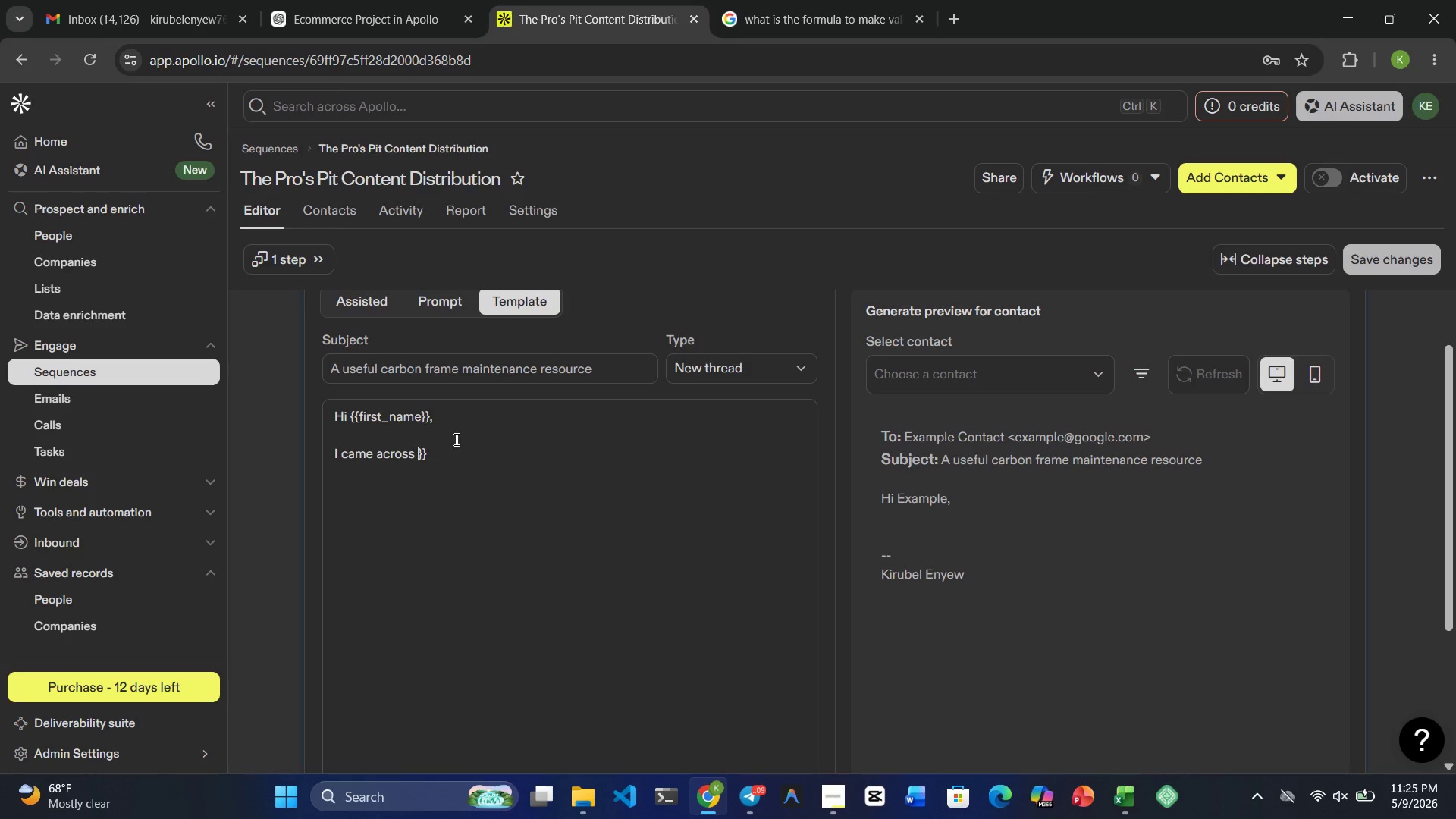 
key(ArrowLeft)
 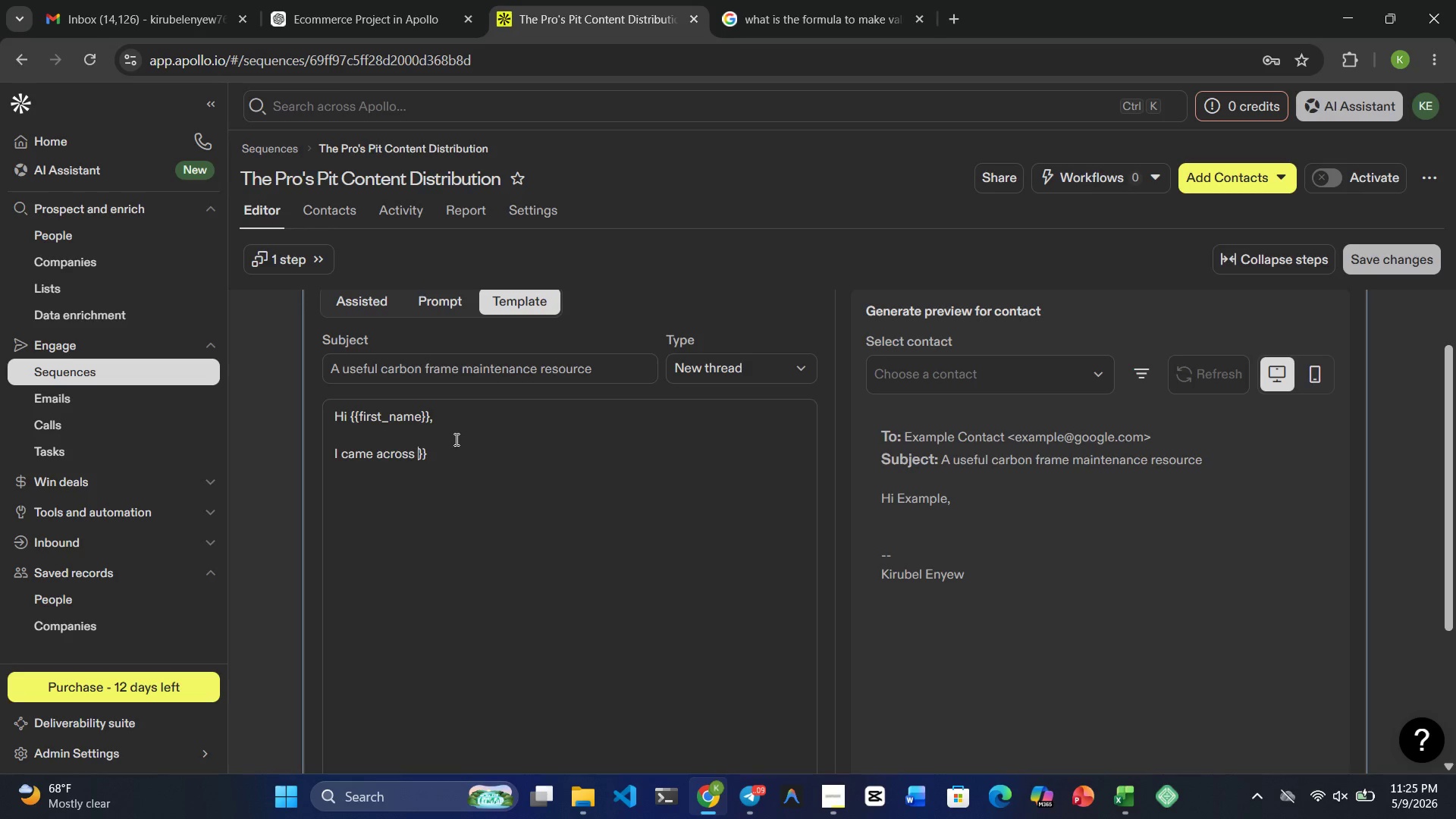 
type({{compna)
key(Backspace)
key(Backspace)
type(any)
 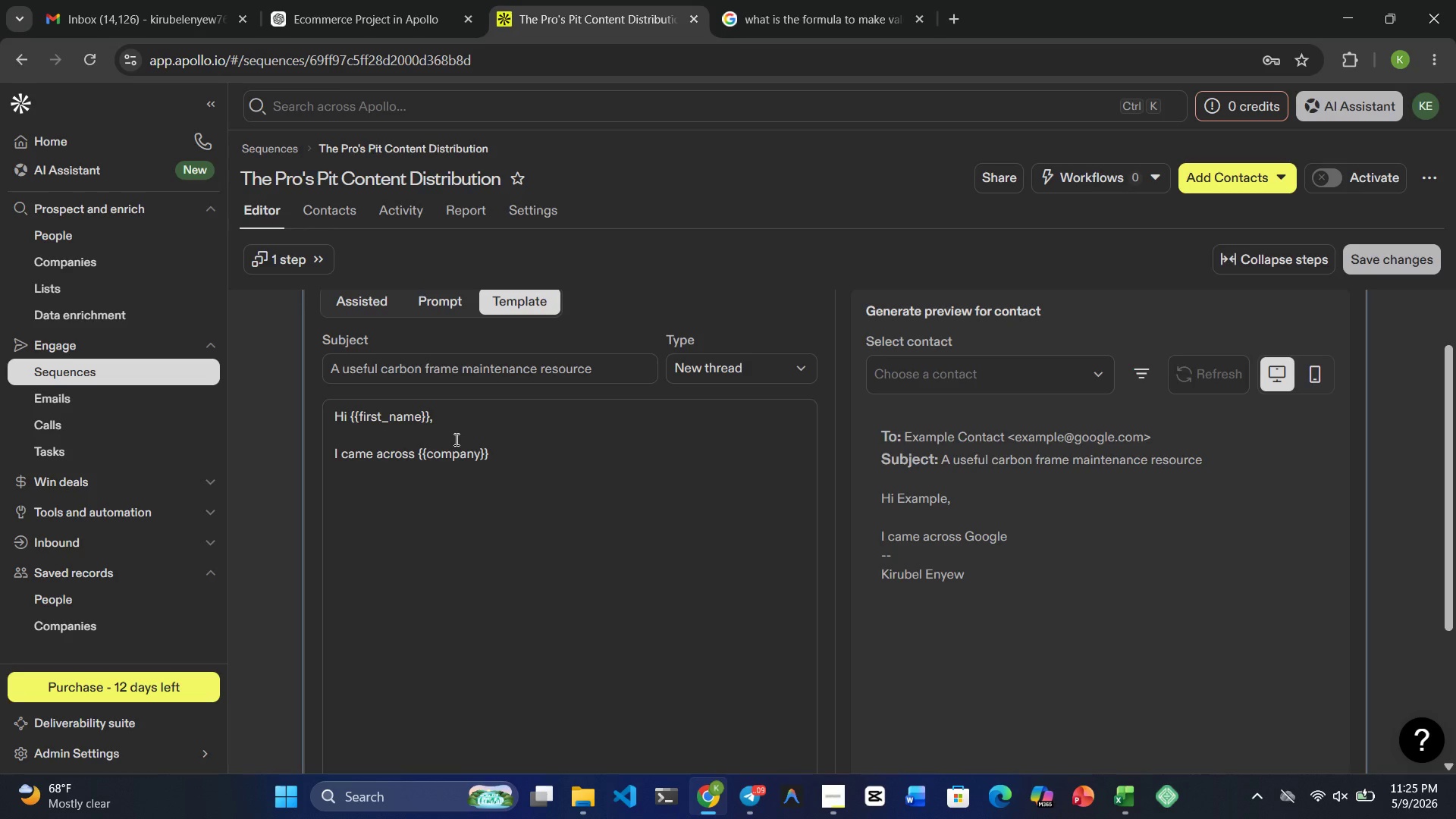 
wait(5.72)
 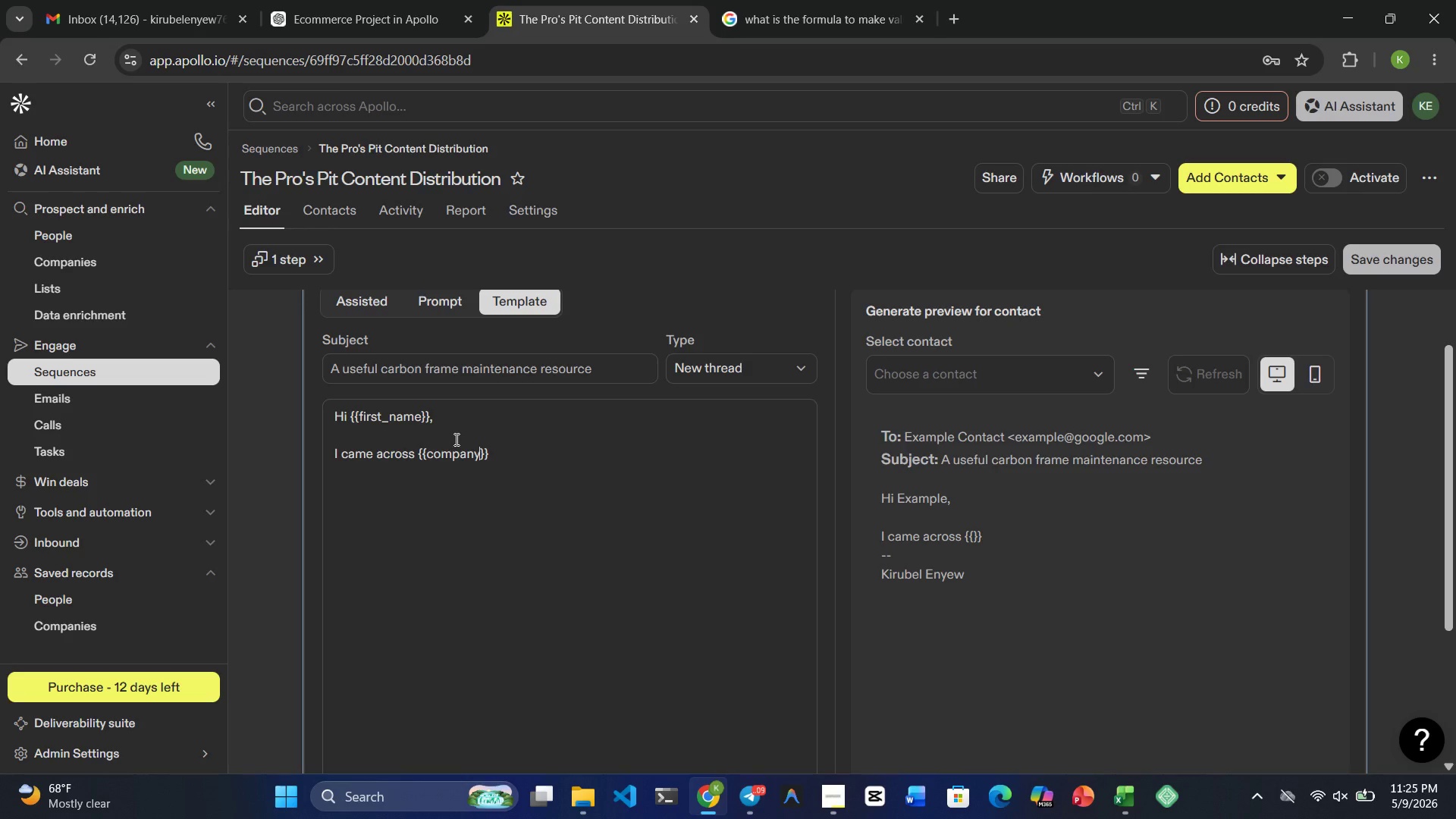 
type(_name)
 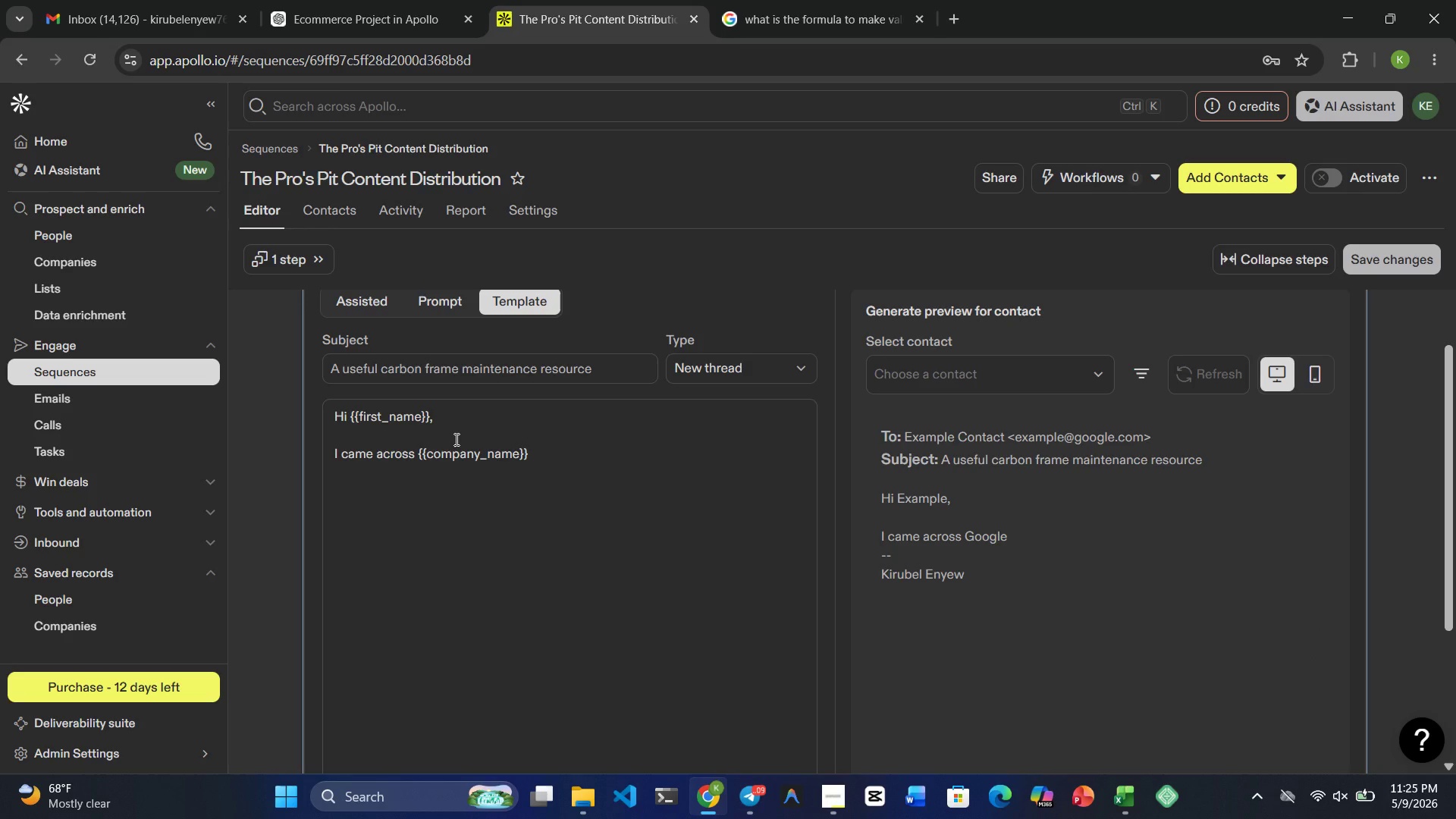 
key(ArrowRight)
 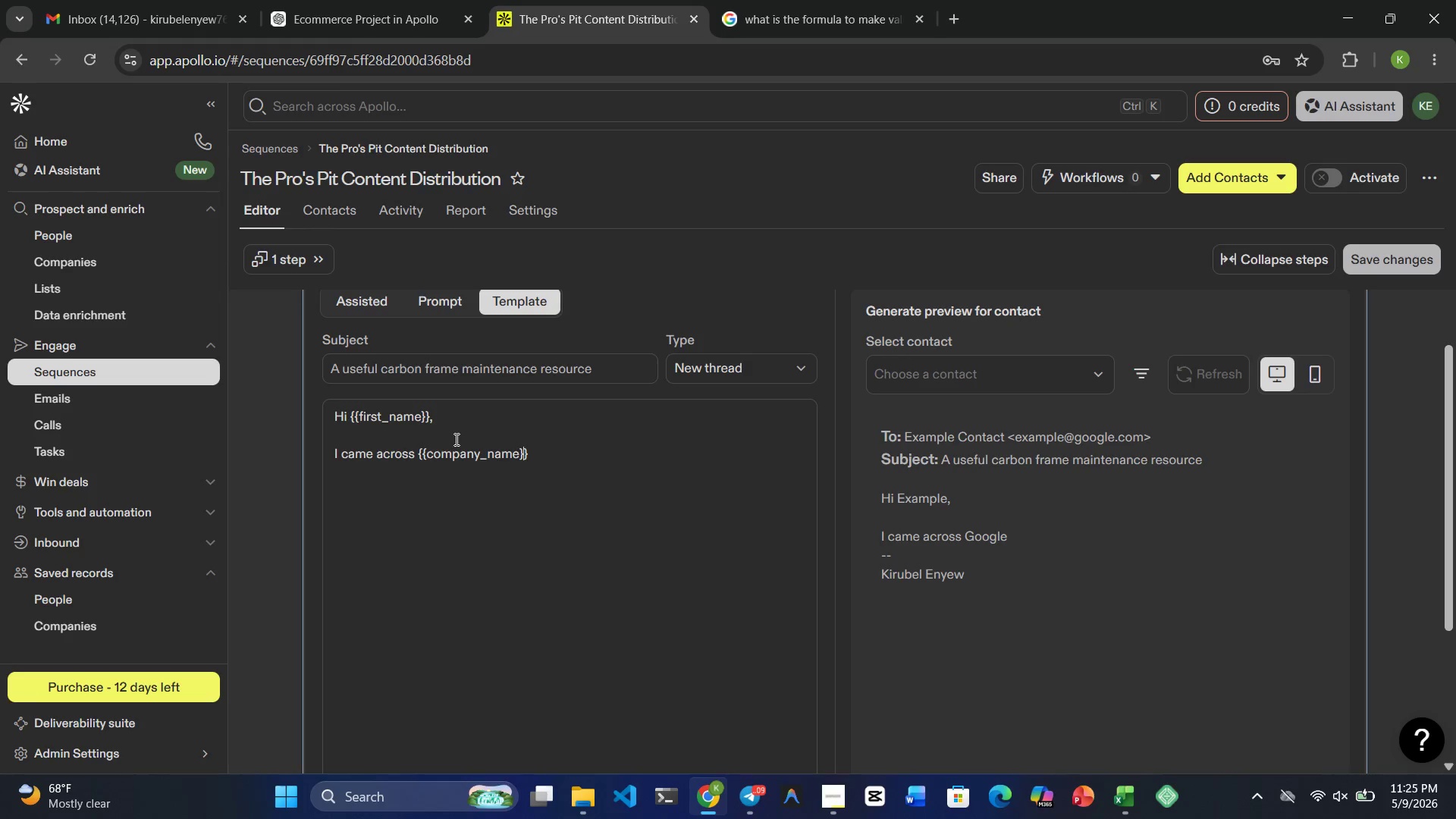 
key(ArrowRight)
 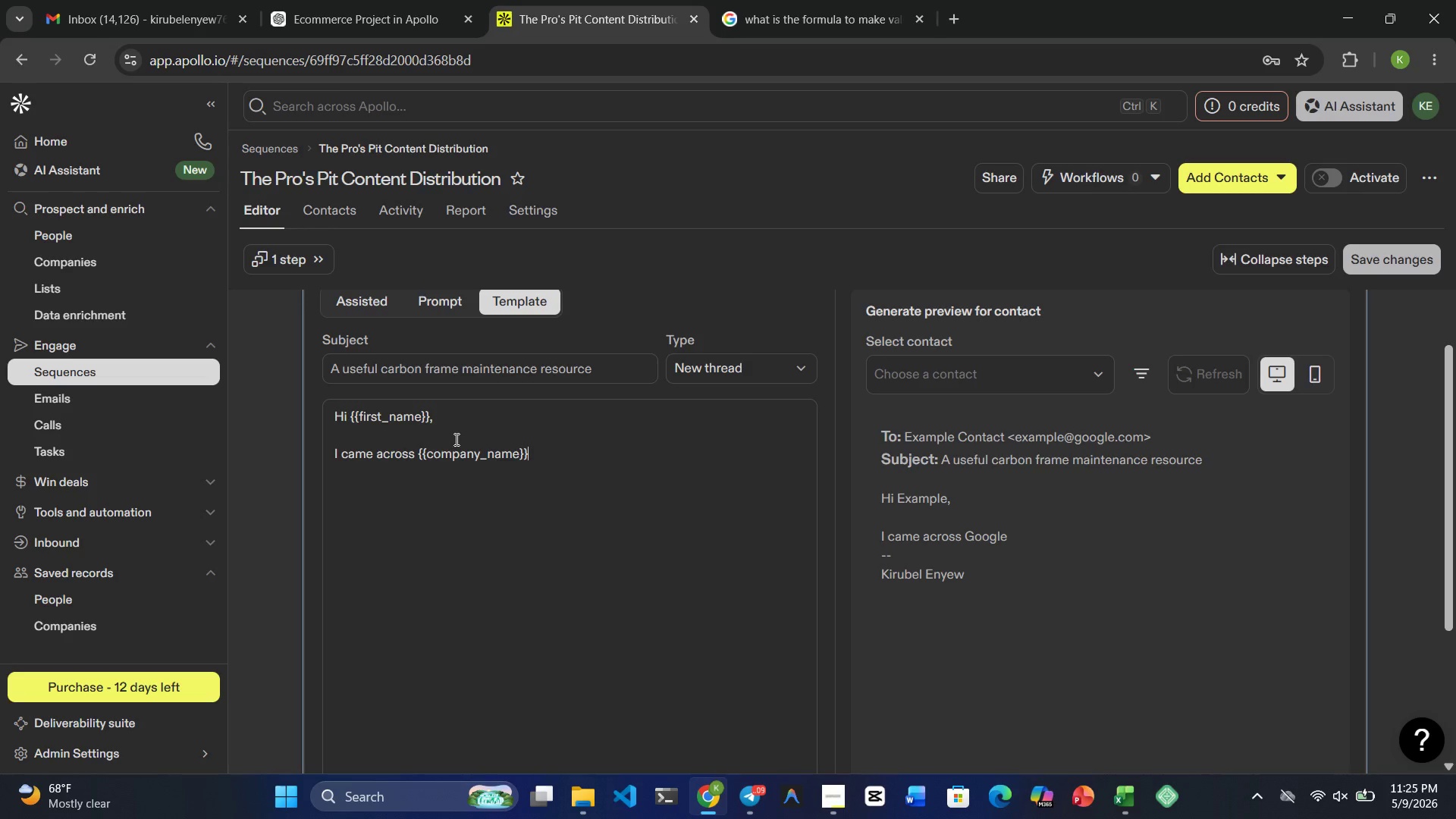 
type( while ree)
key(Backspace)
type(searching )
 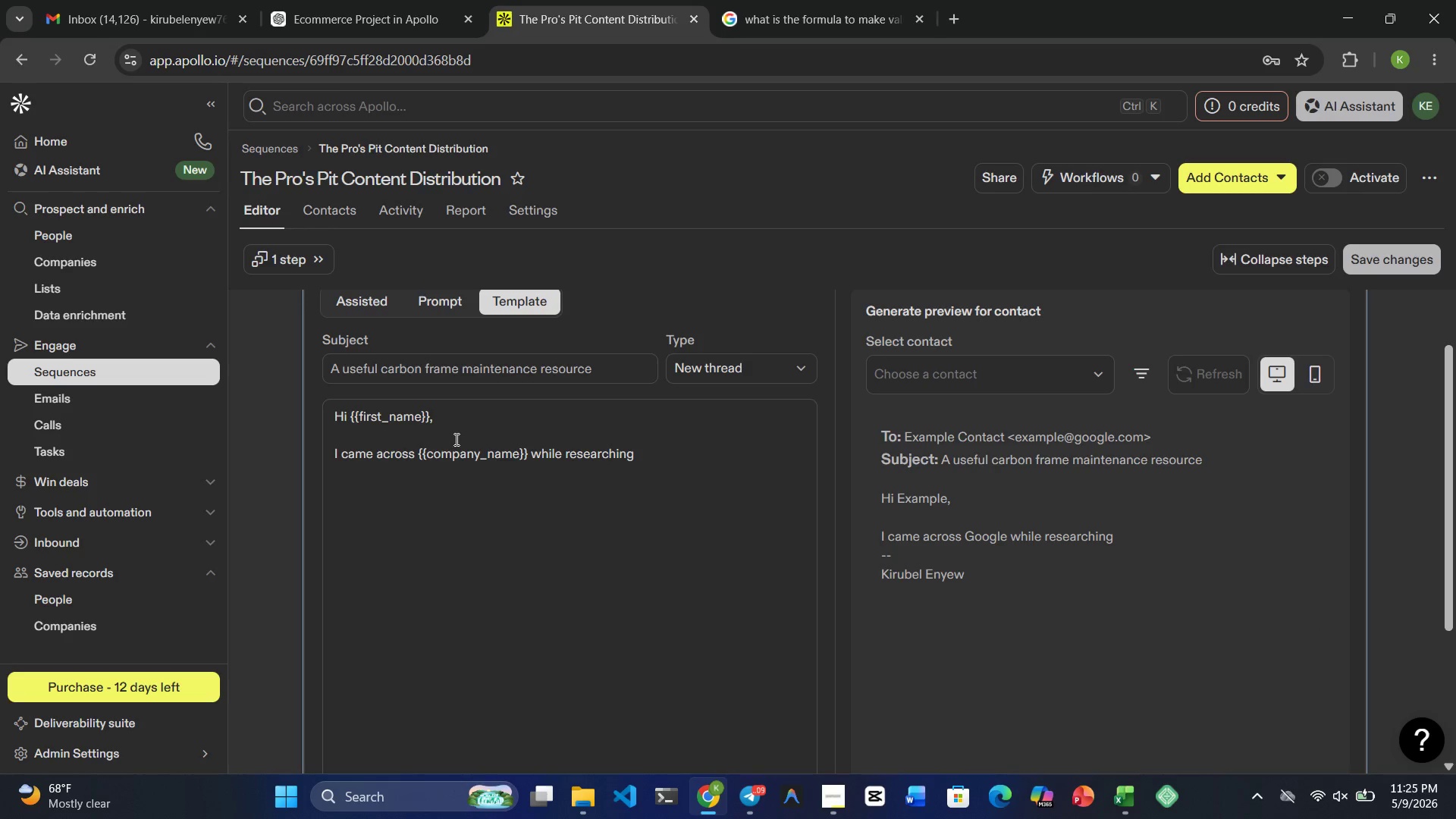 
wait(5.12)
 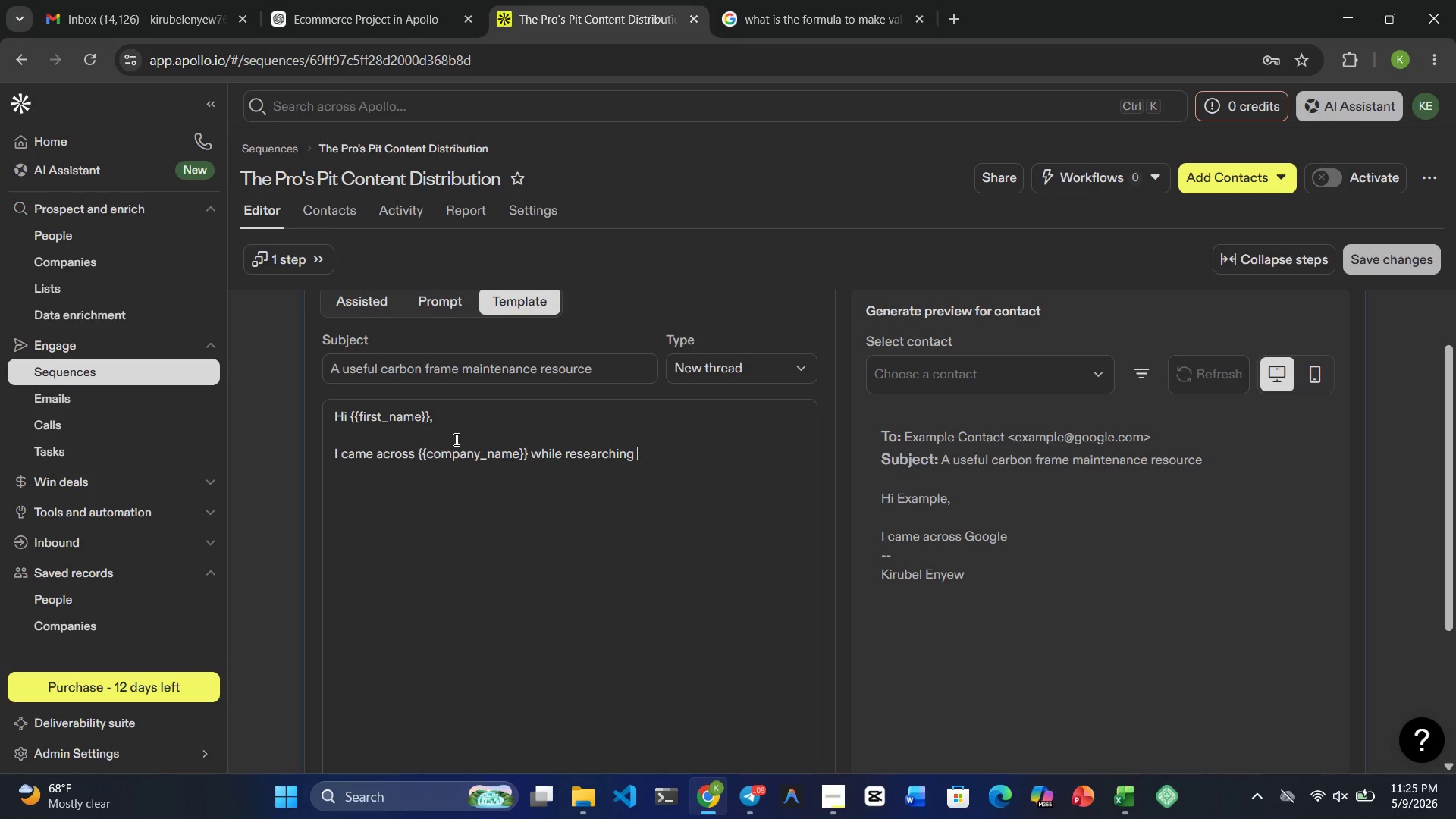 
type(cycling communitit)
key(Backspace)
type(es )
 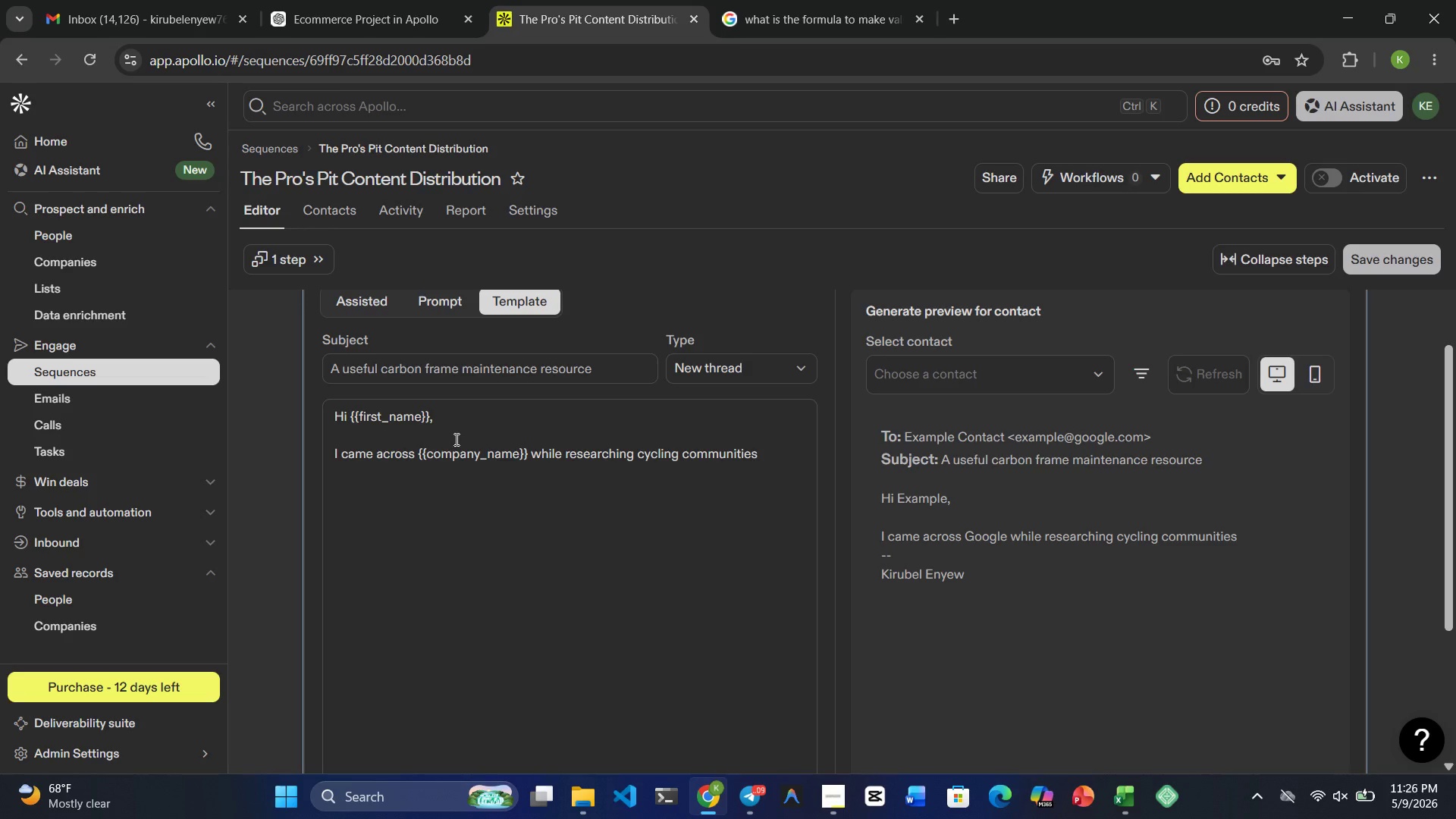 
wait(5.42)
 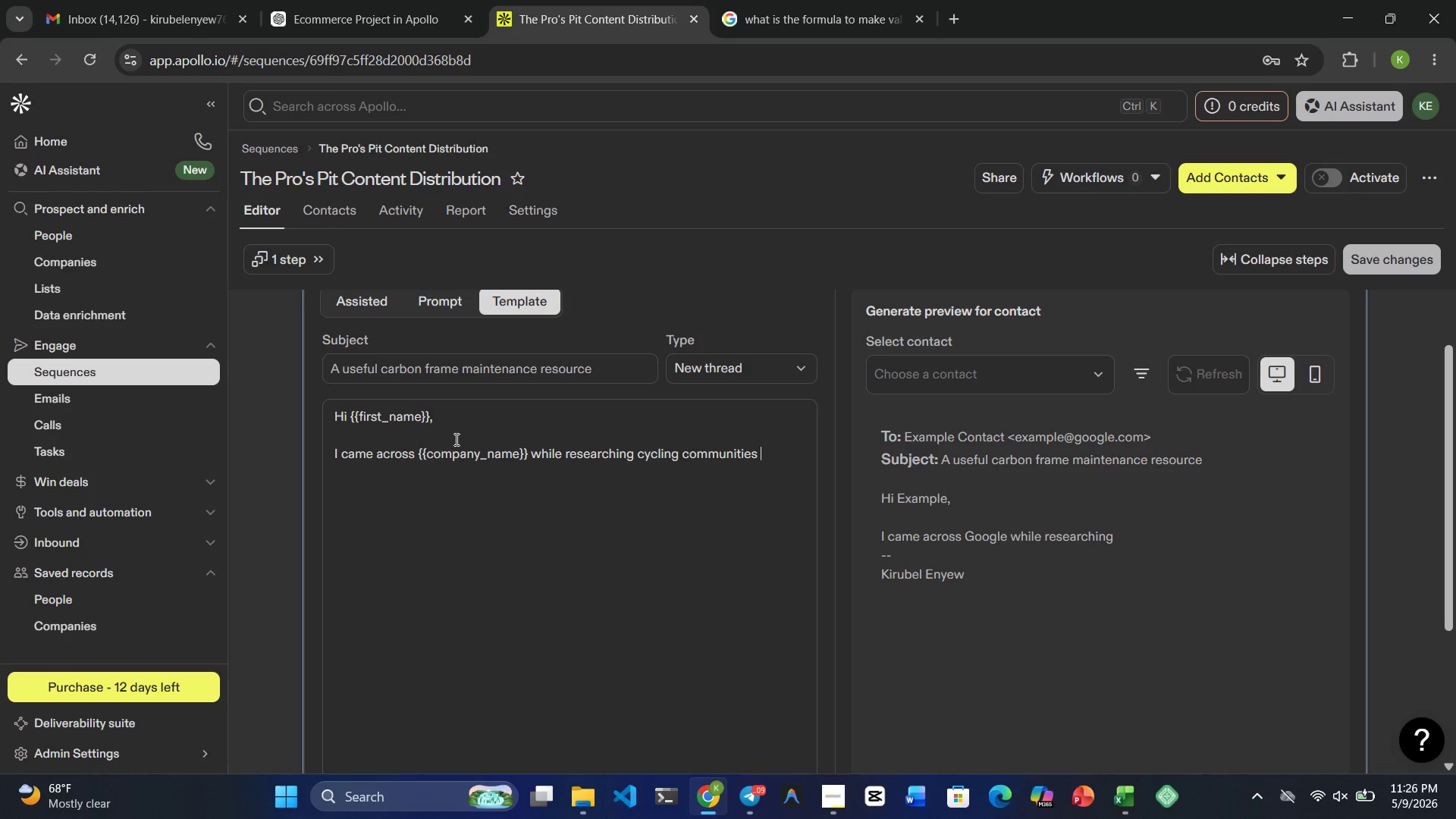 
type(and specialty )
 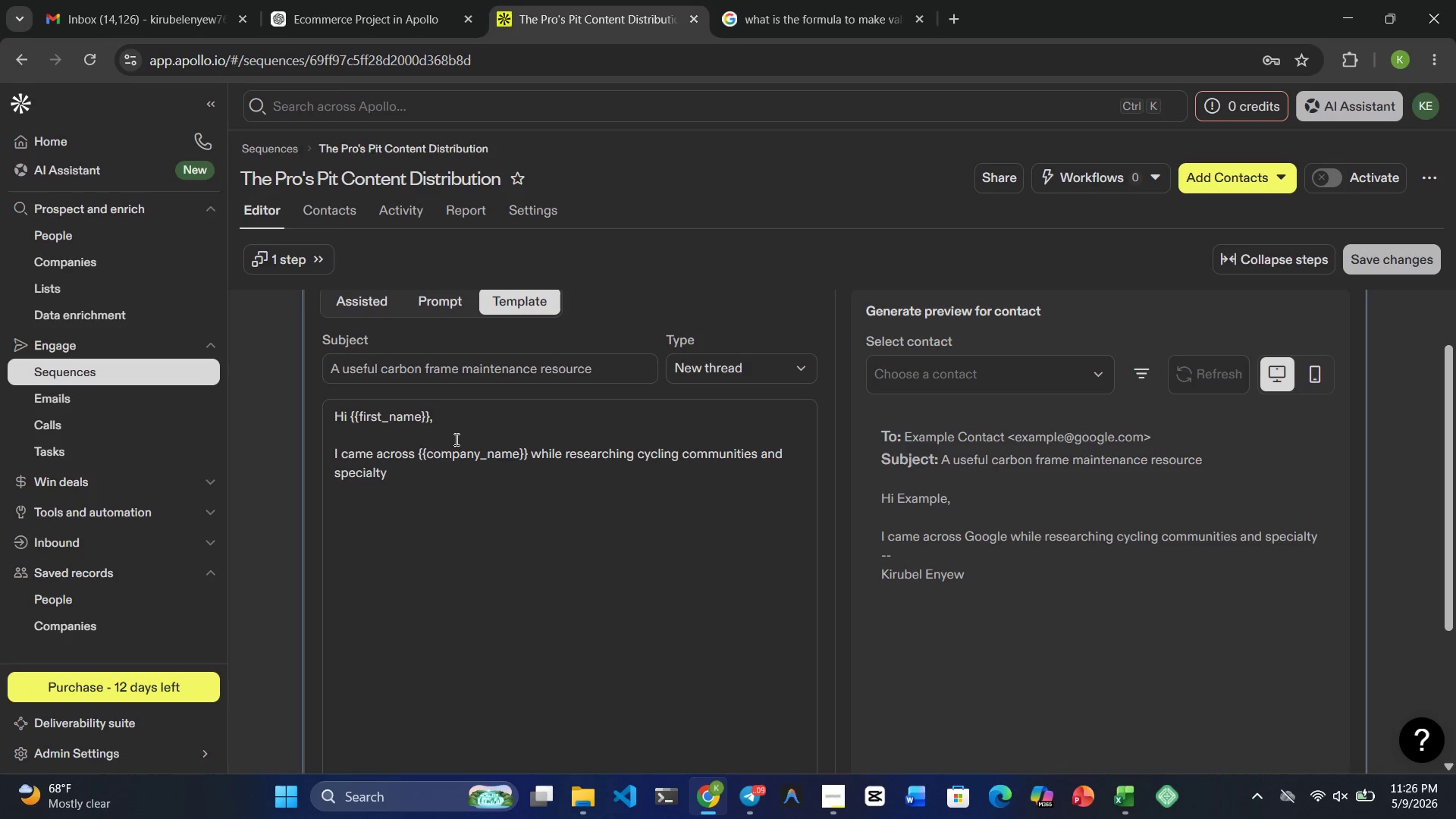 
wait(8.78)
 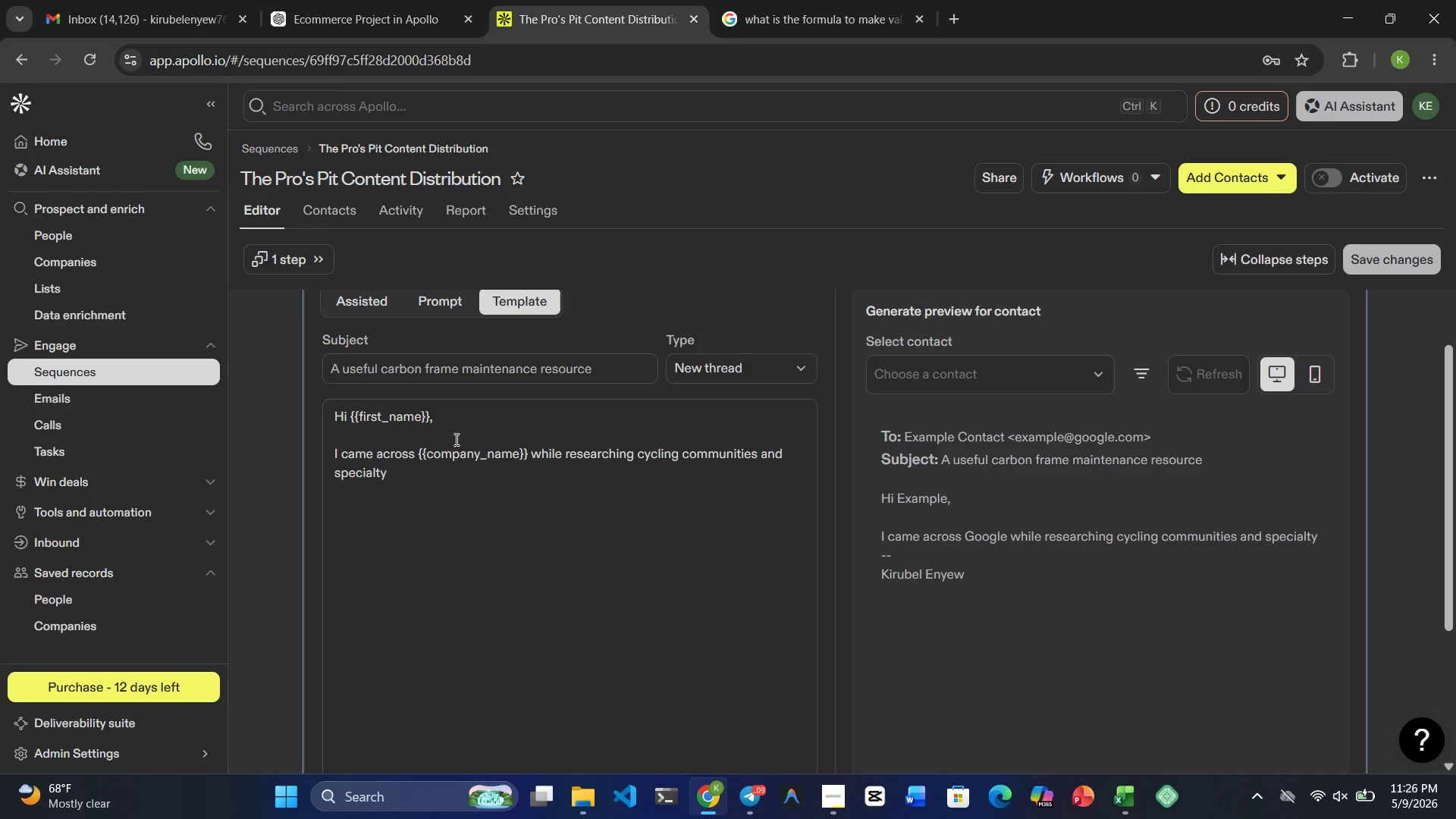 
type(retailers focused on )
 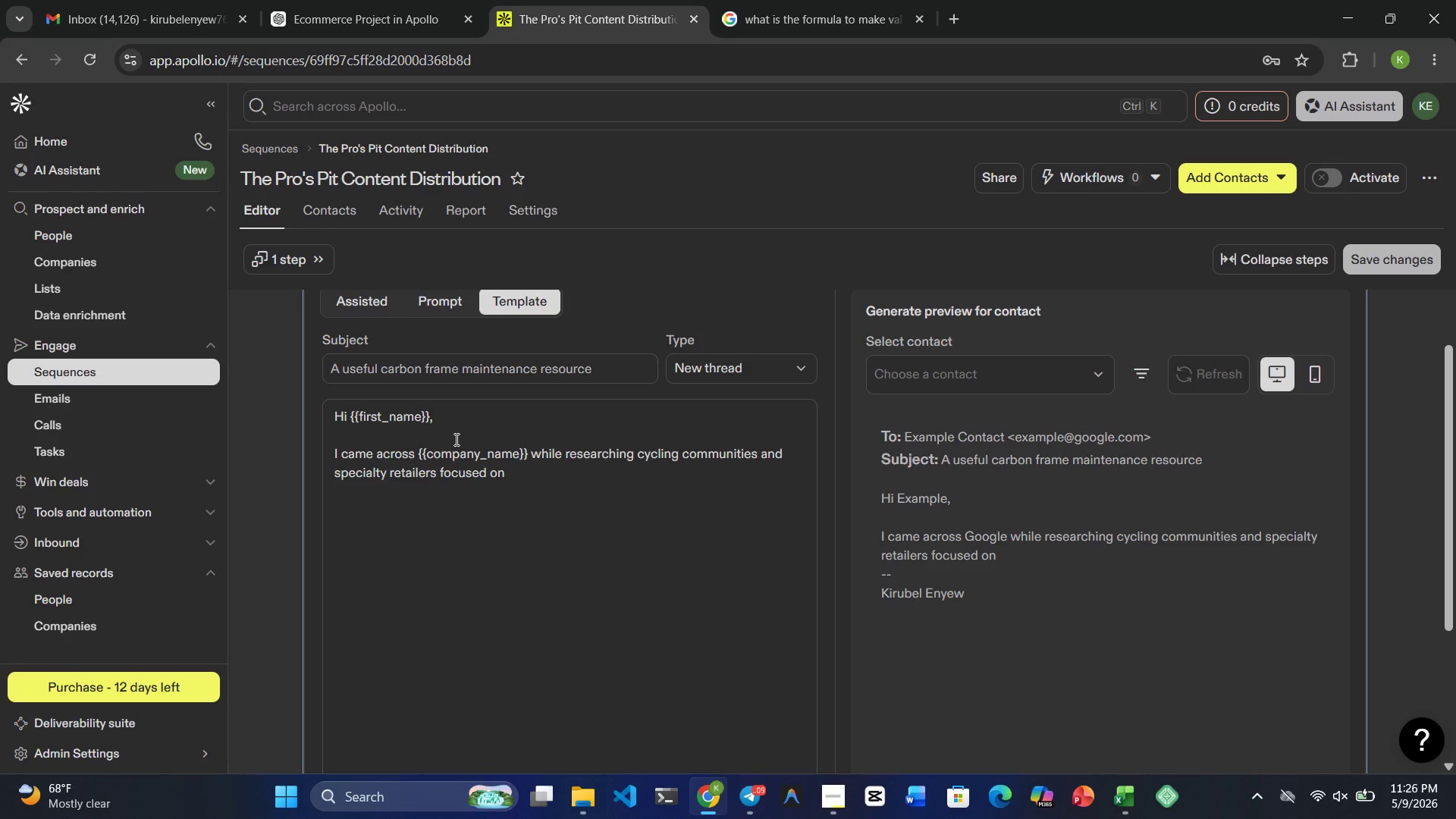 
key(Shift+BracketRight)
 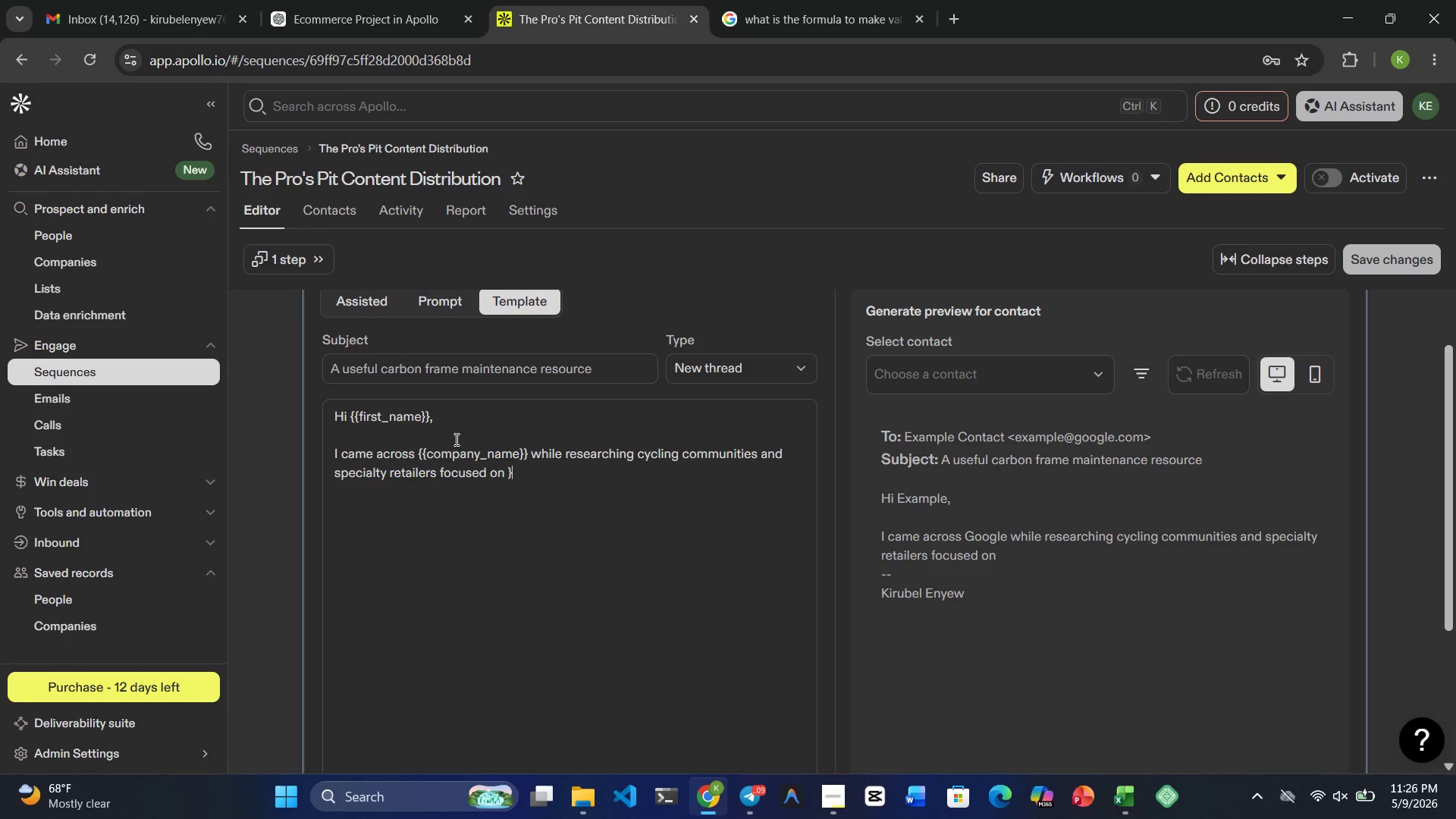 
key(Shift+BracketRight)
 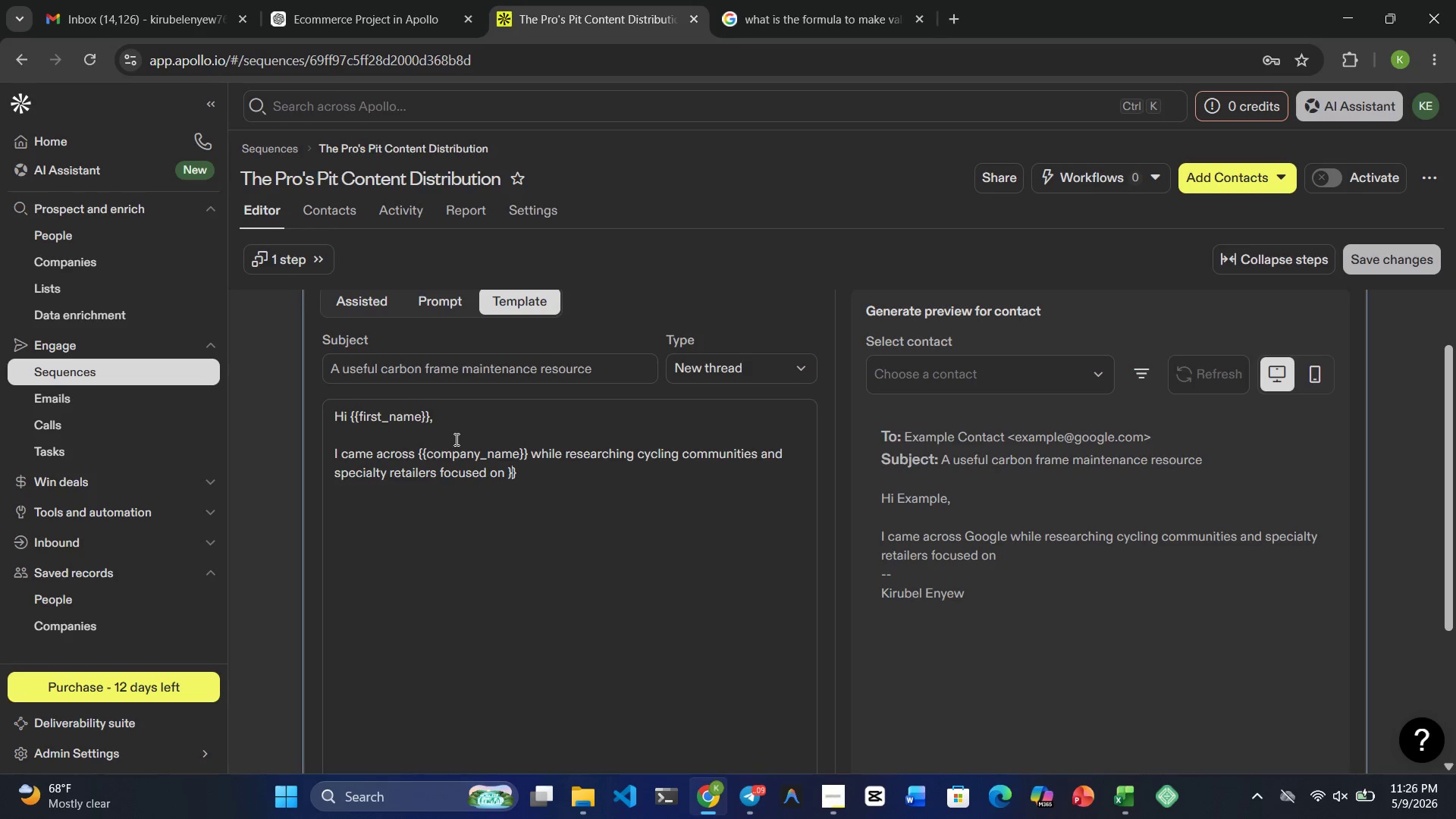 
key(ArrowLeft)
 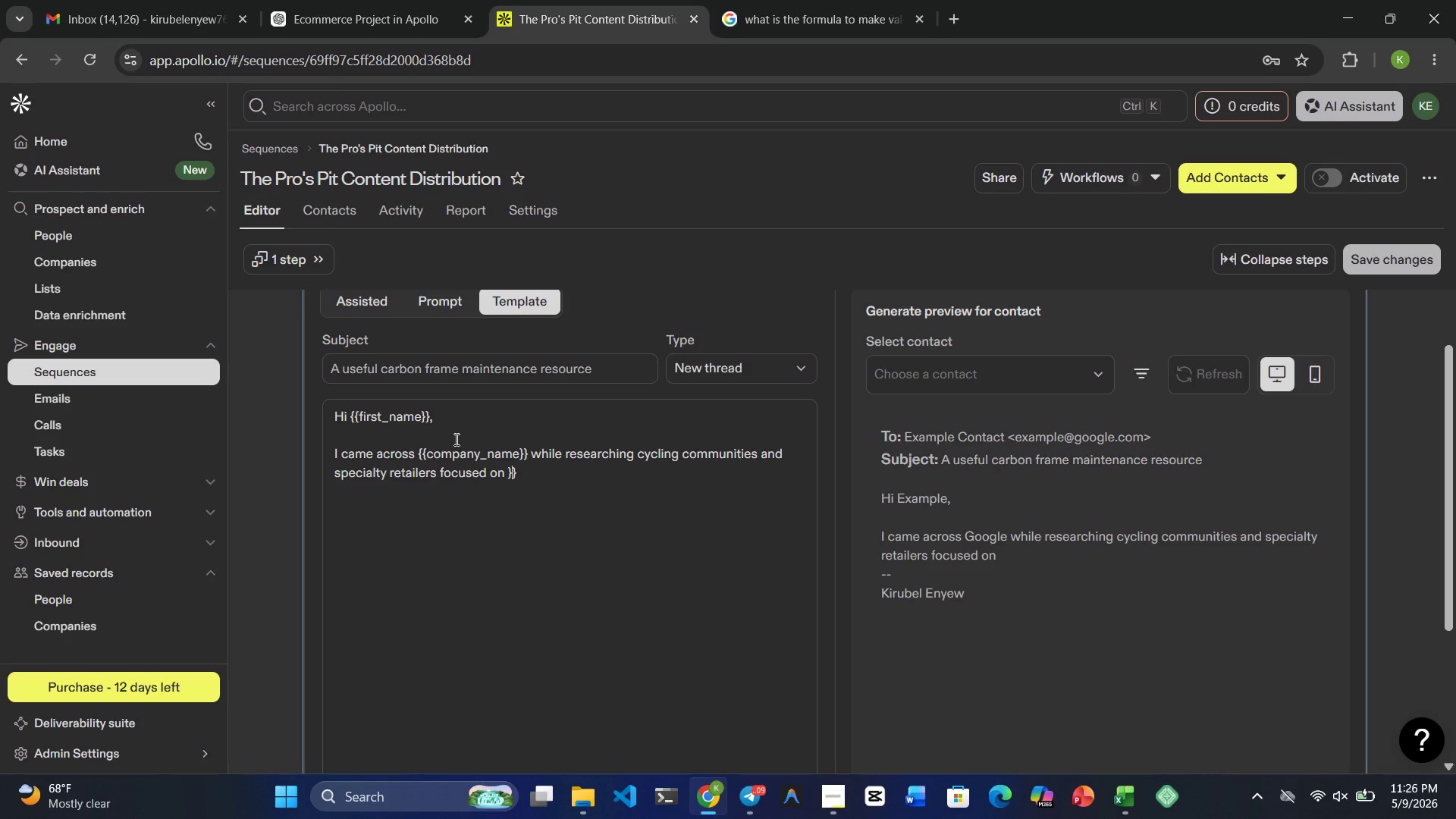 
key(ArrowLeft)
 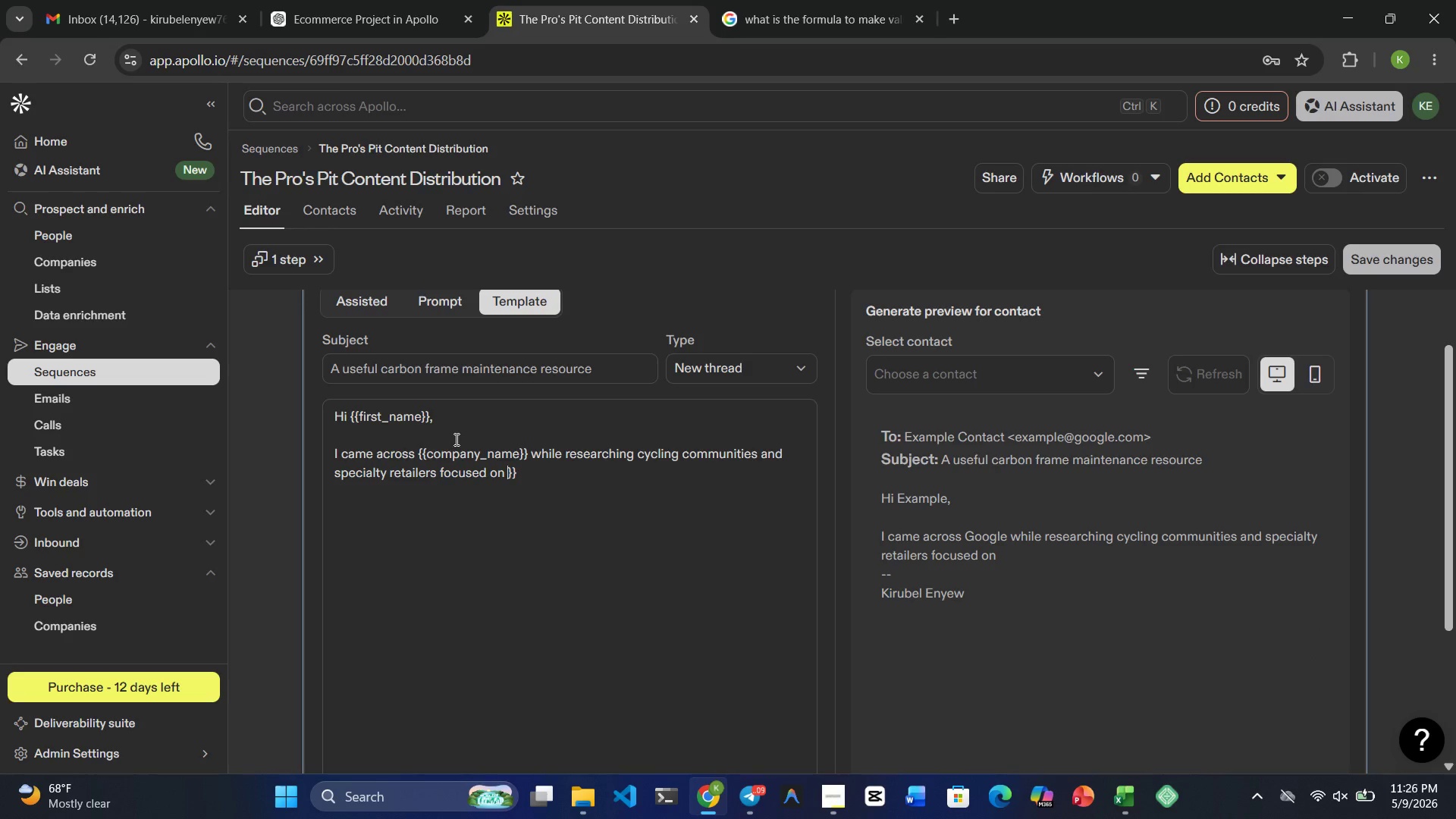 
type({{specific_interest)
 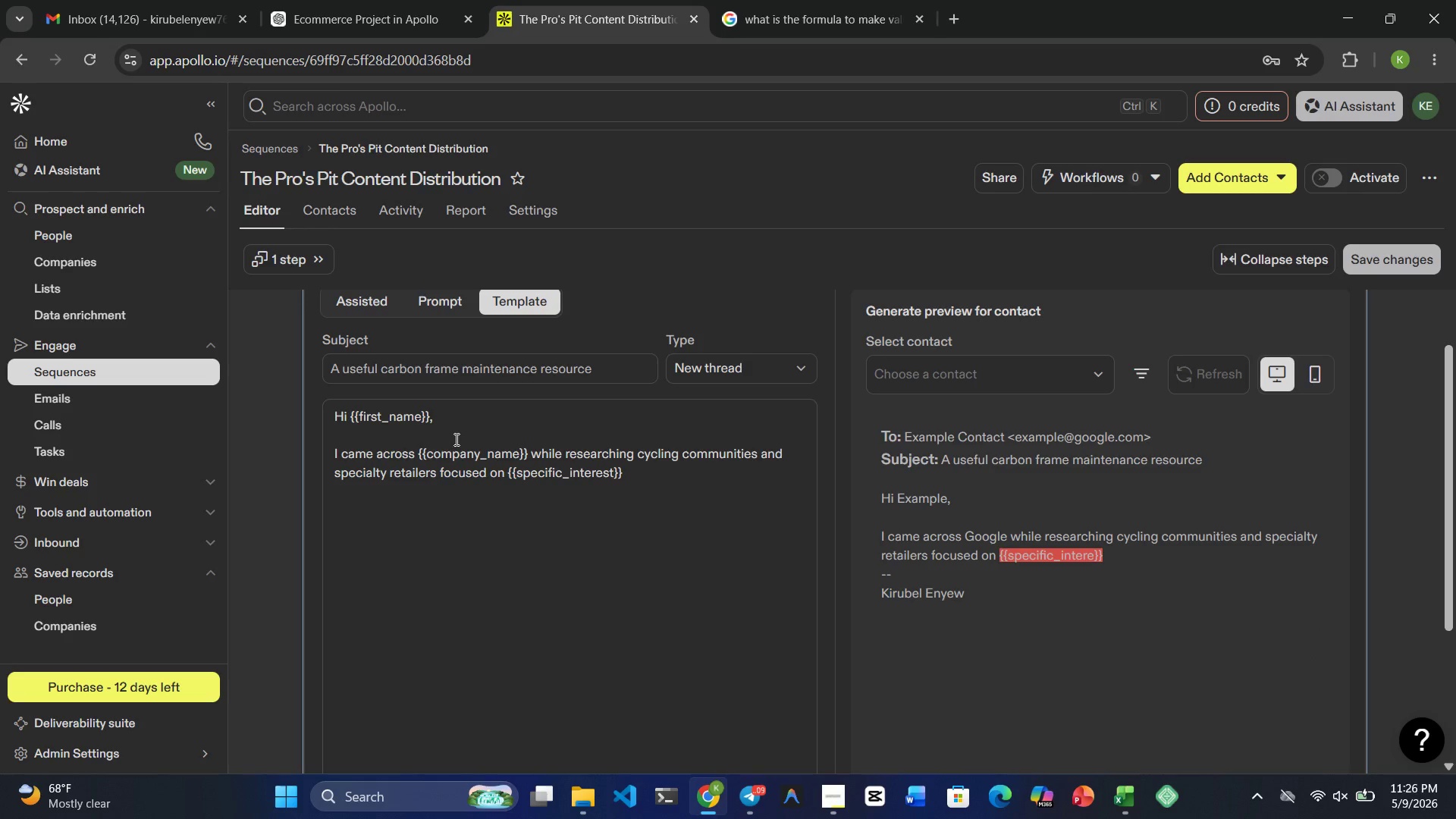 
wait(10.34)
 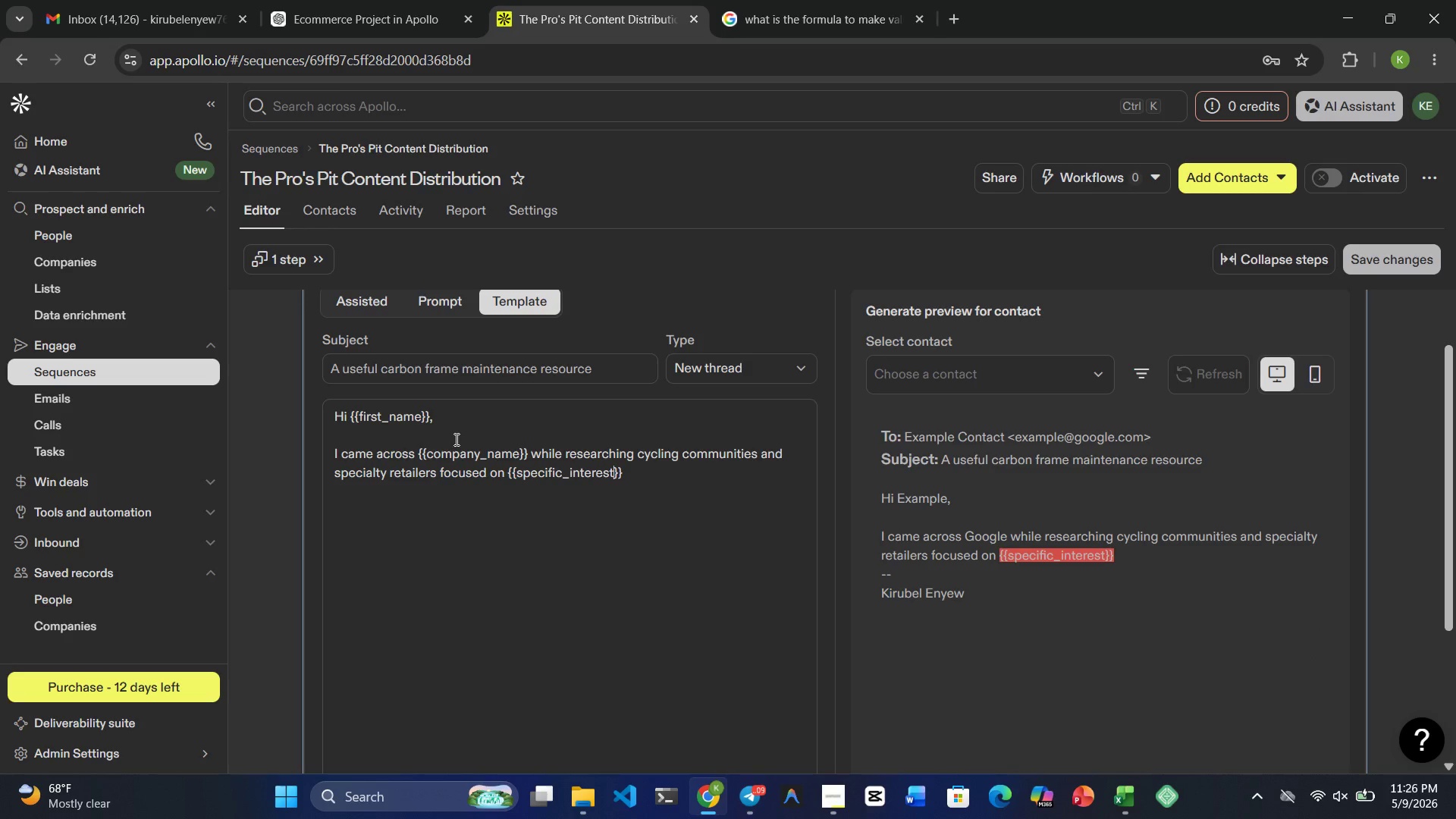 
key(ArrowRight)
 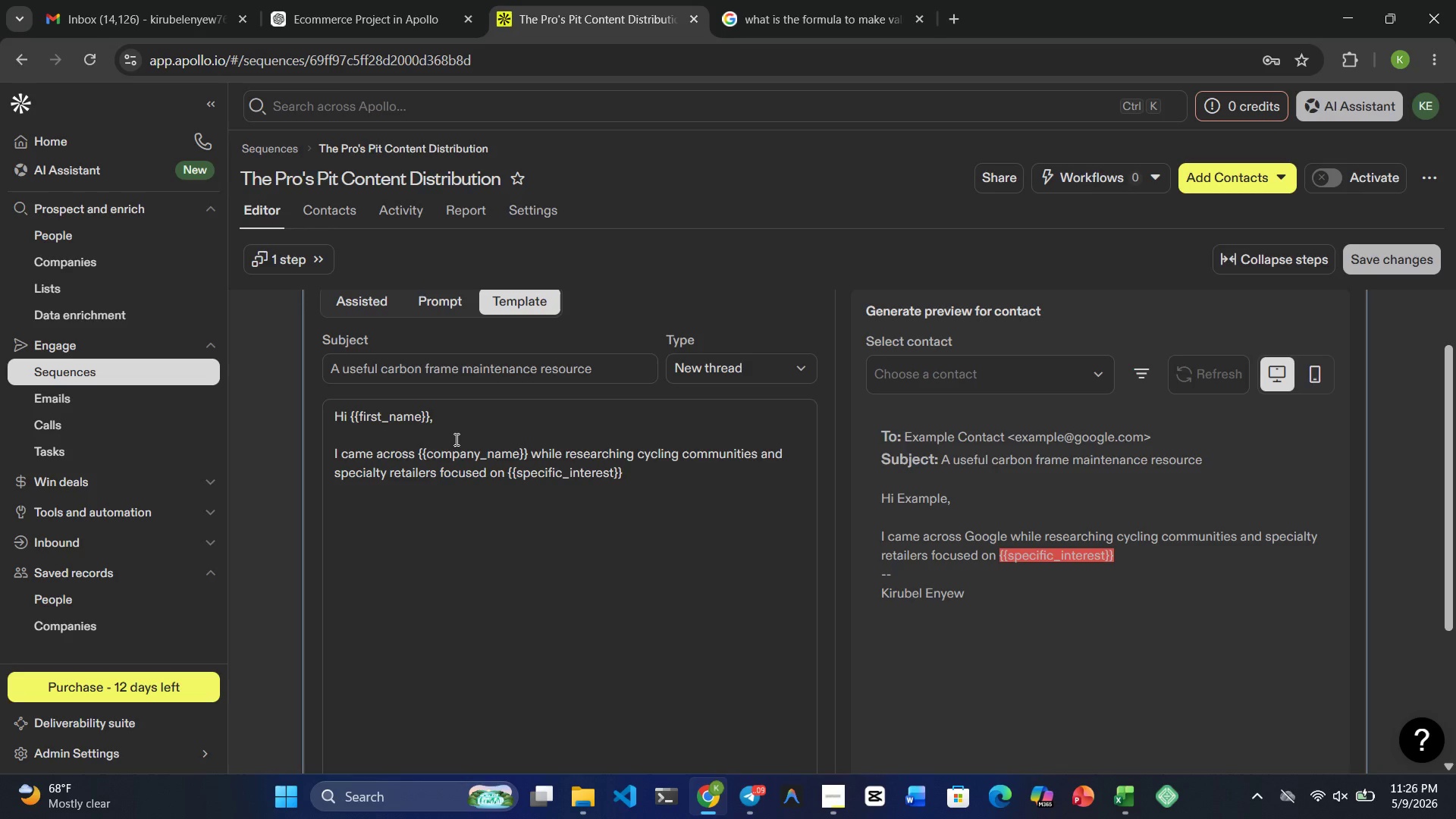 
key(ArrowRight)
 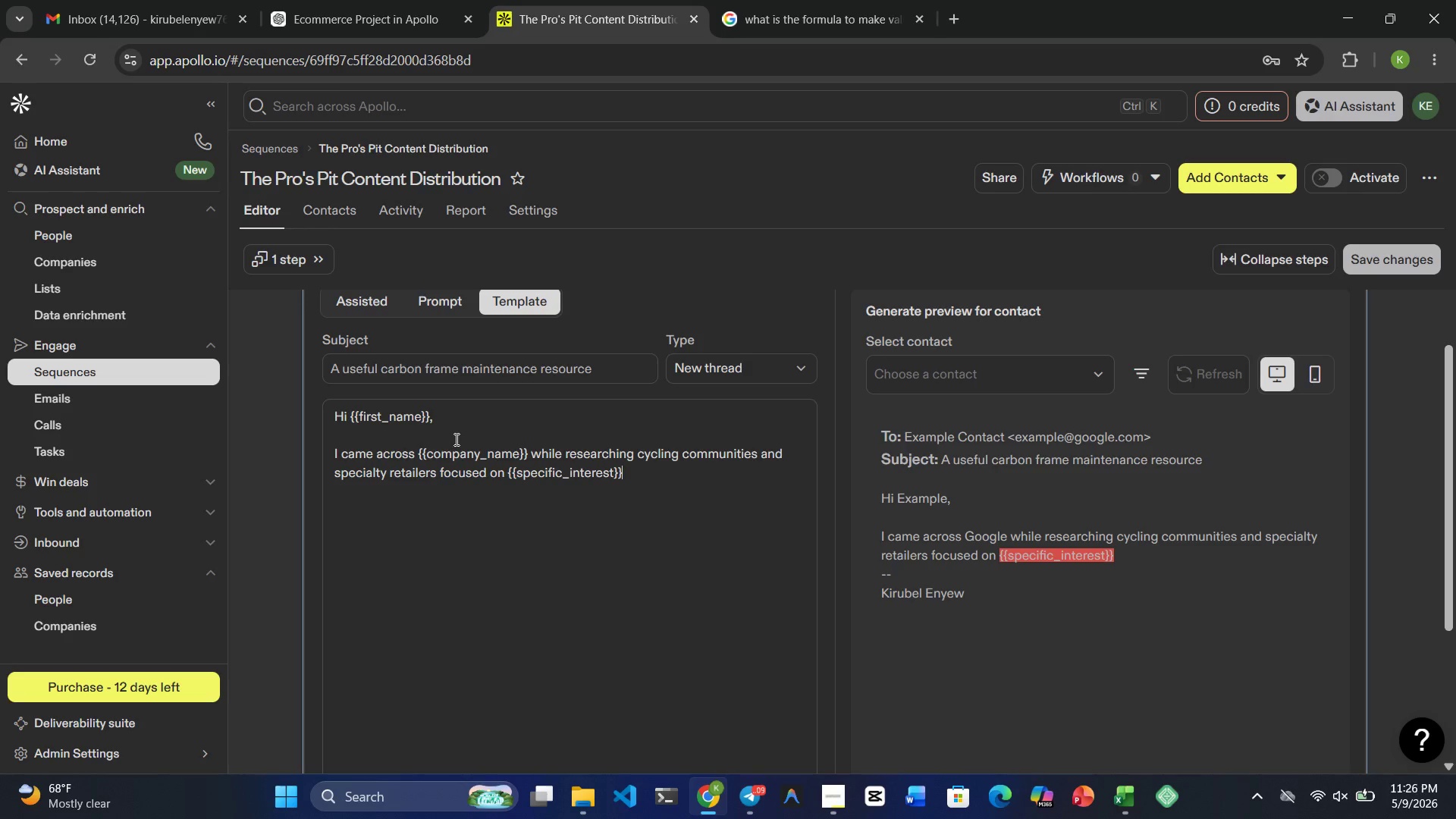 
key(ArrowRight)
 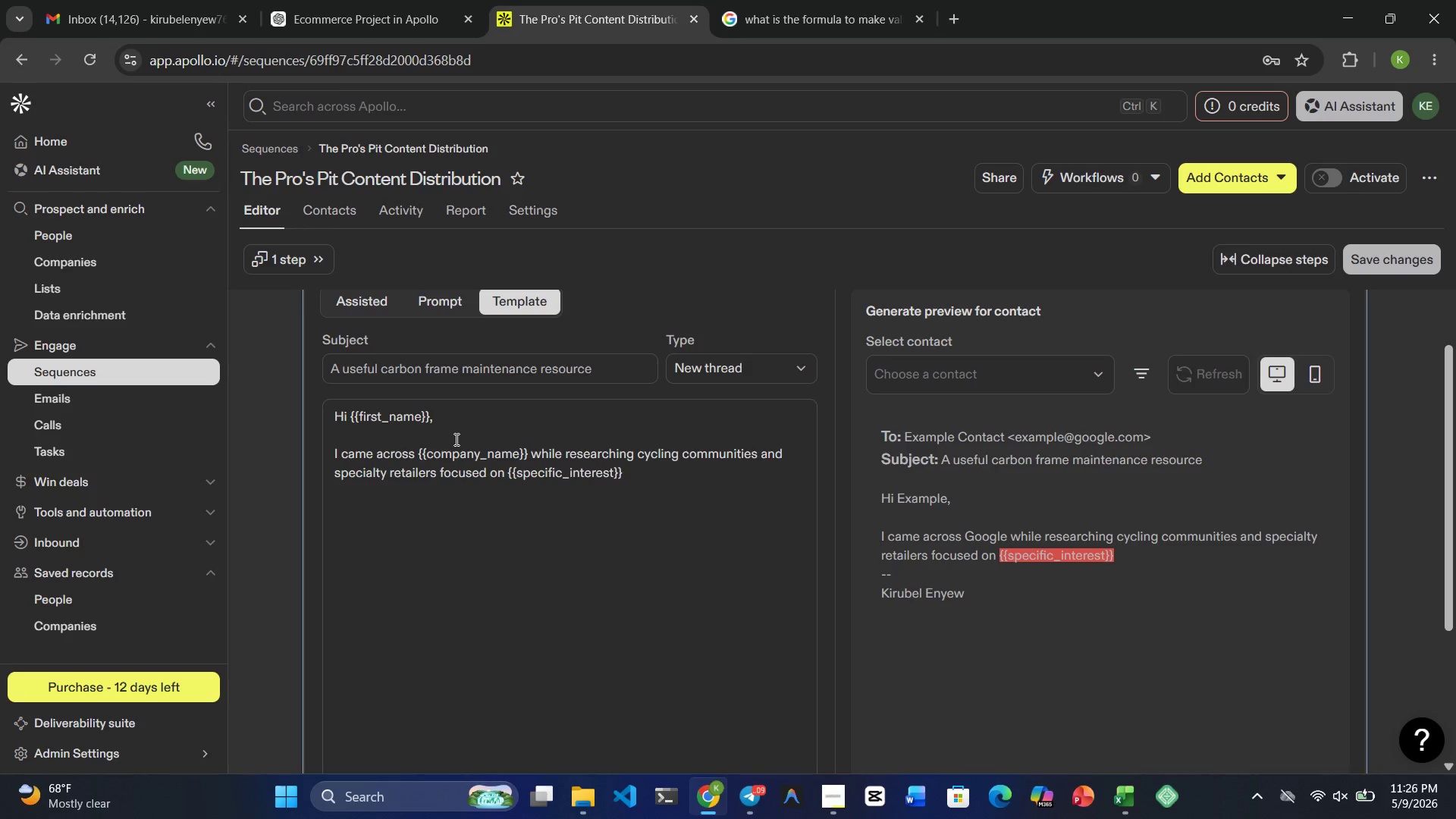 
key(Period)
 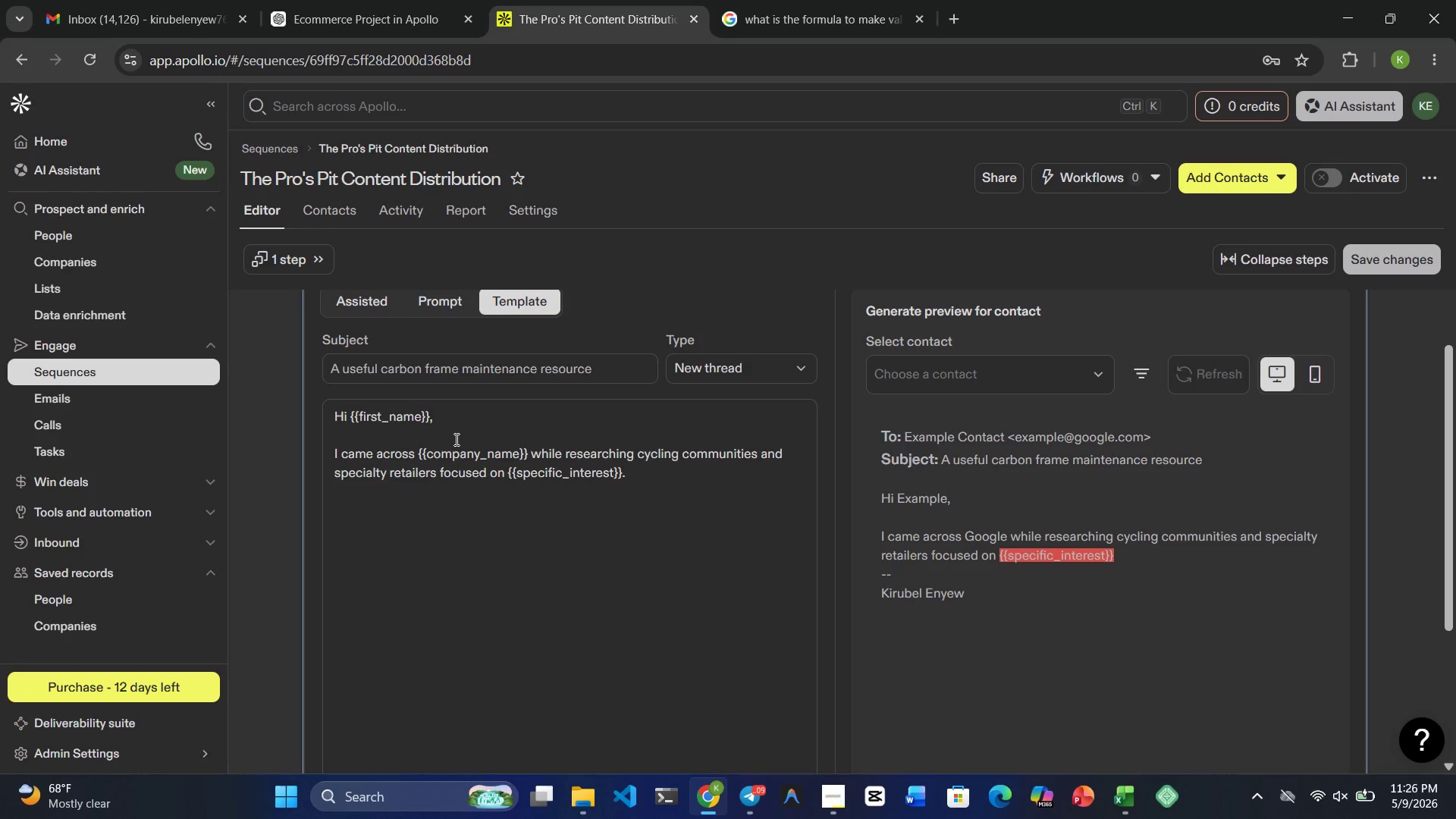 
key(Shift+Enter)
 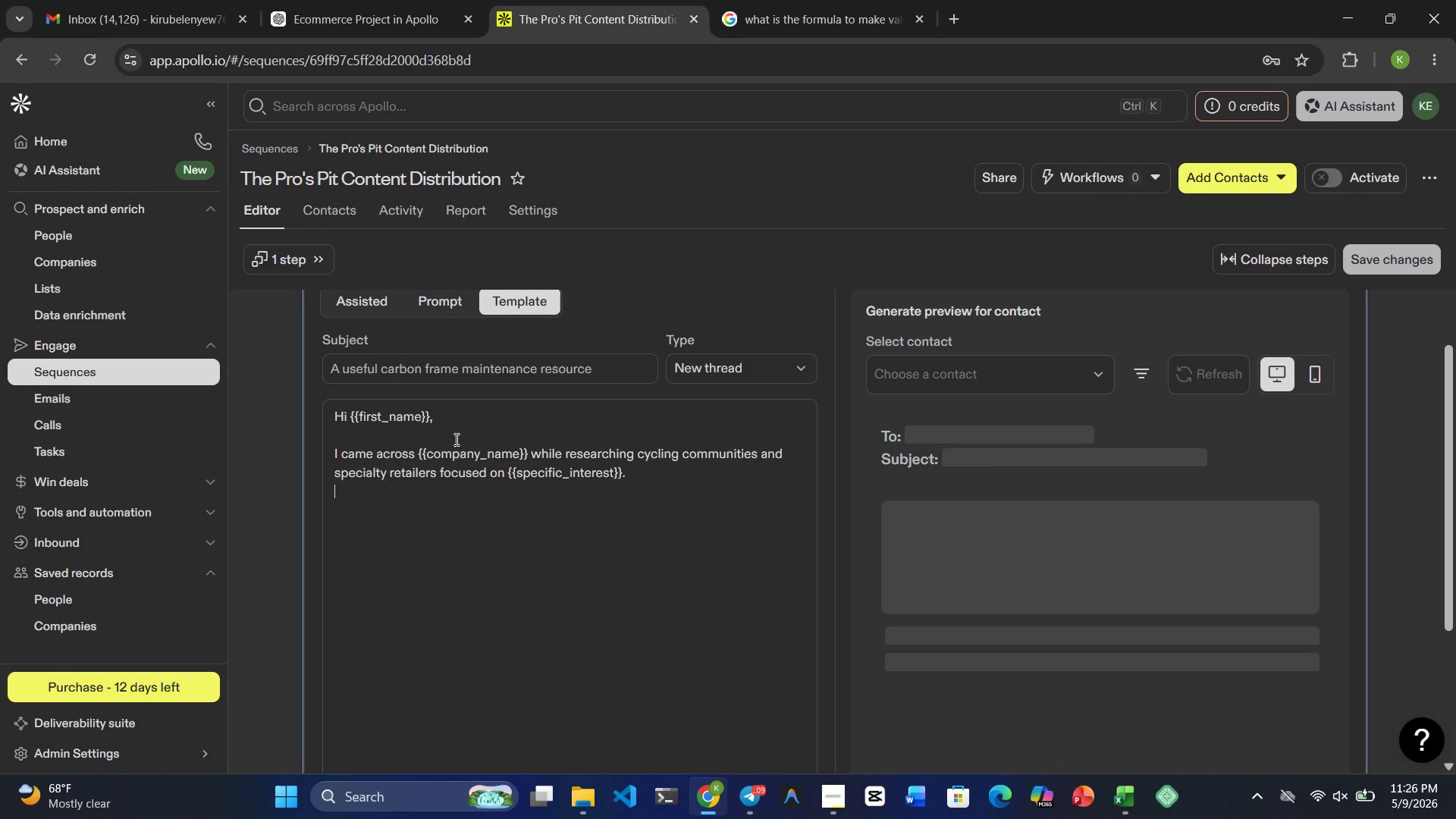 
key(Shift+Enter)
 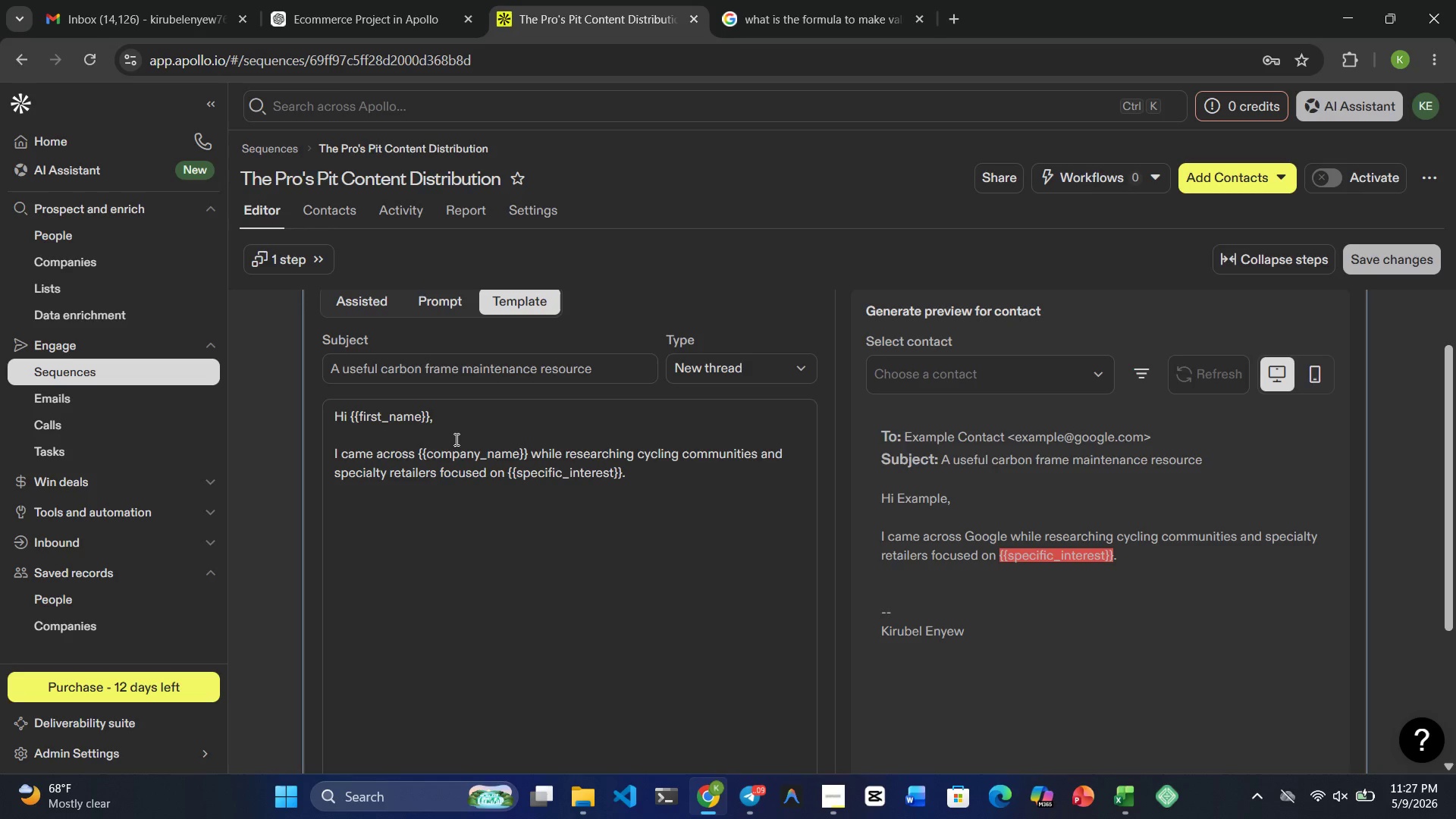 
wait(17.5)
 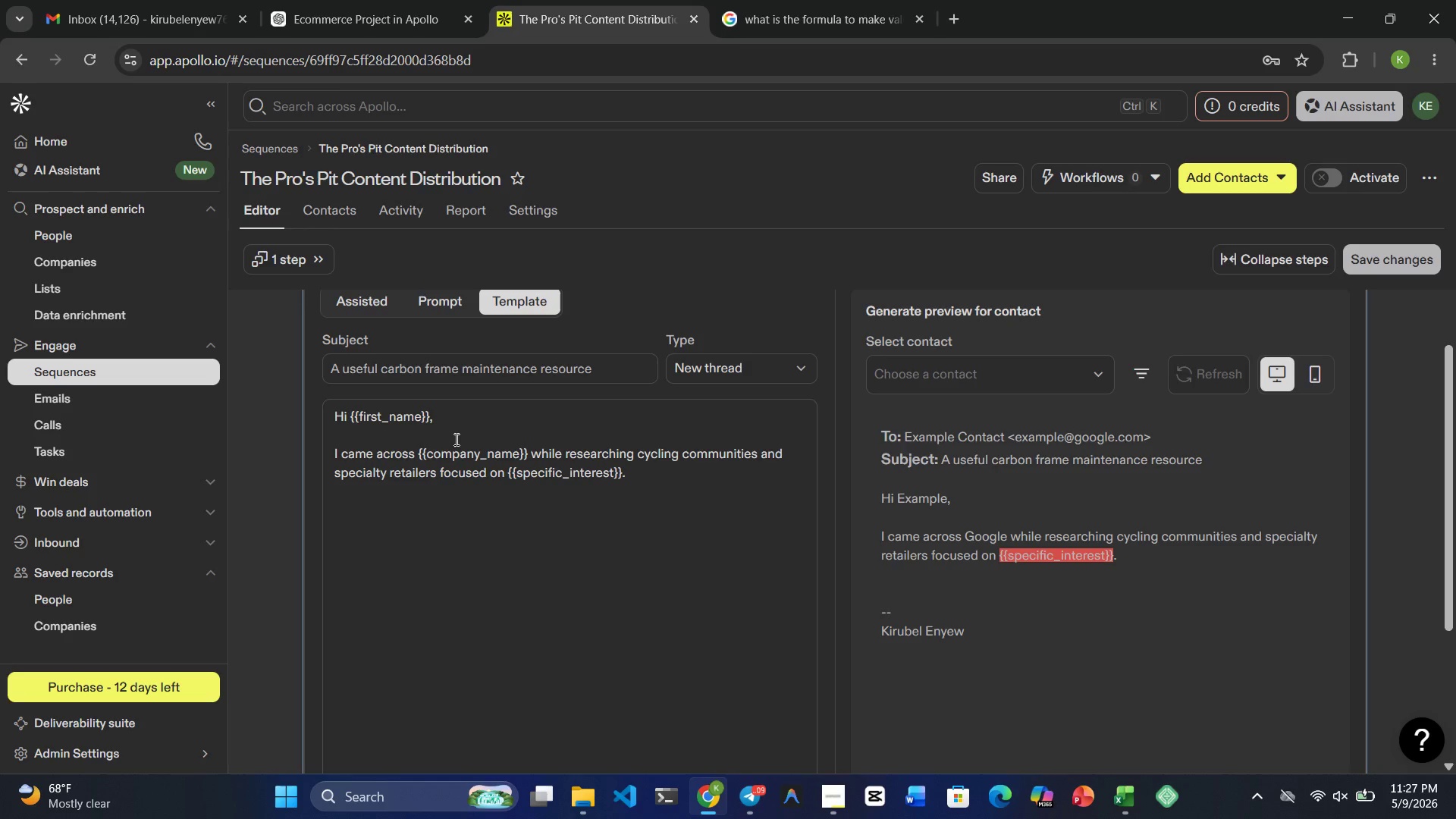 
type(Our team a )
key(Backspace)
type(t )
 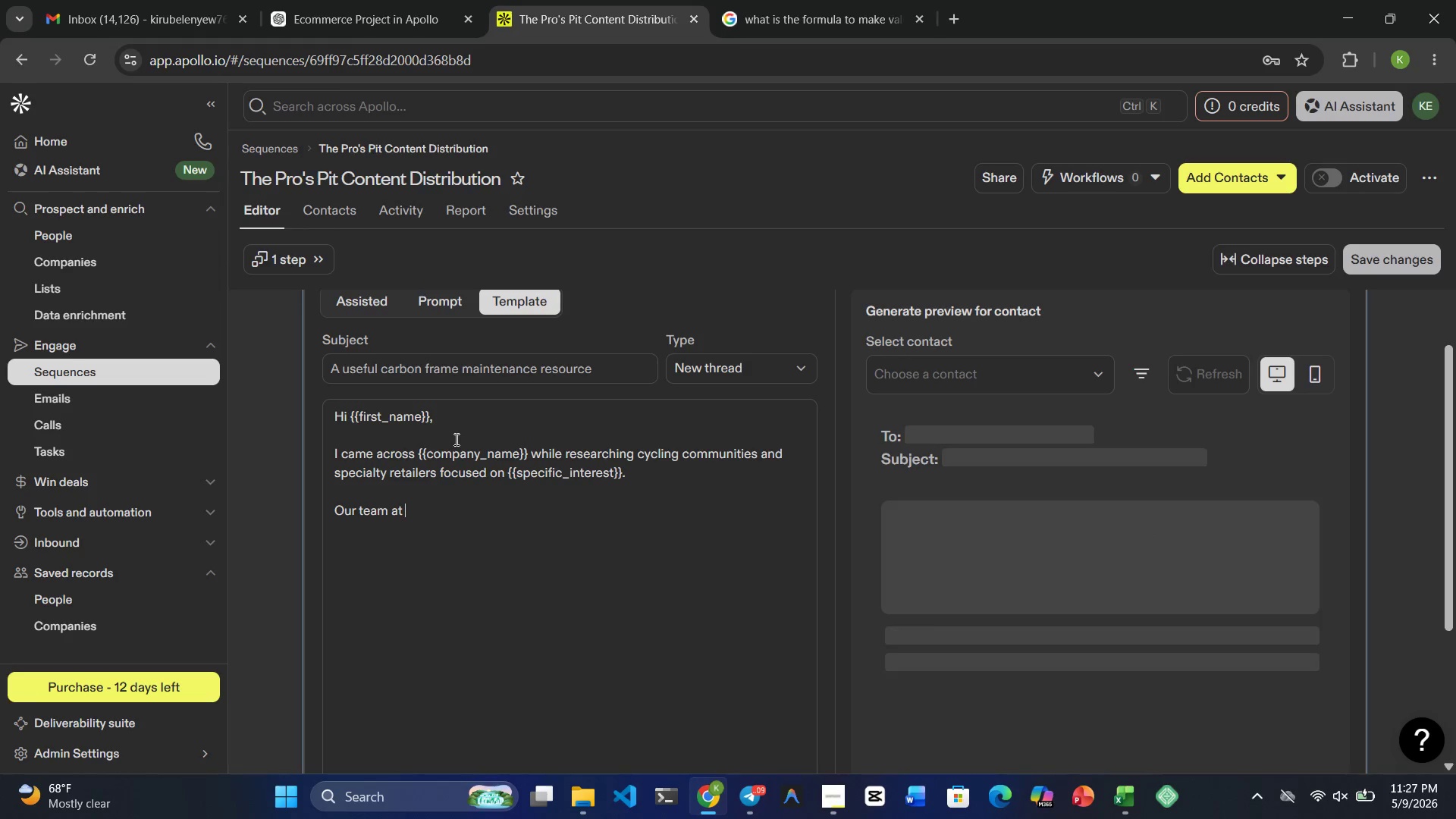 
hold_key(key=ShiftRight, duration=0.34)
 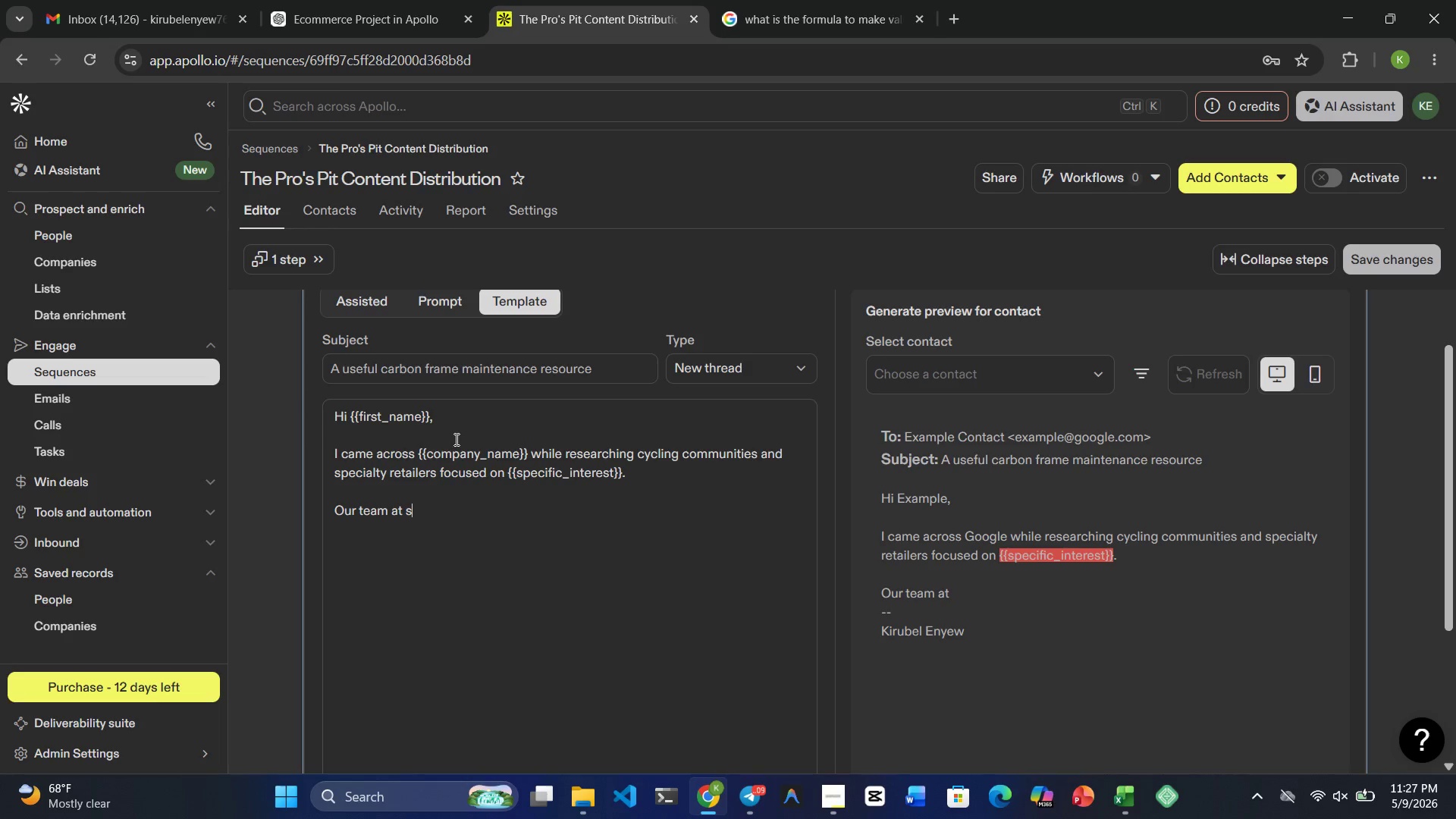 
type(summt)
key(Backspace)
key(Backspace)
key(Backspace)
key(Backspace)
key(Backspace)
type(Summot )
key(Backspace)
key(Backspace)
key(Backspace)
type(it )
 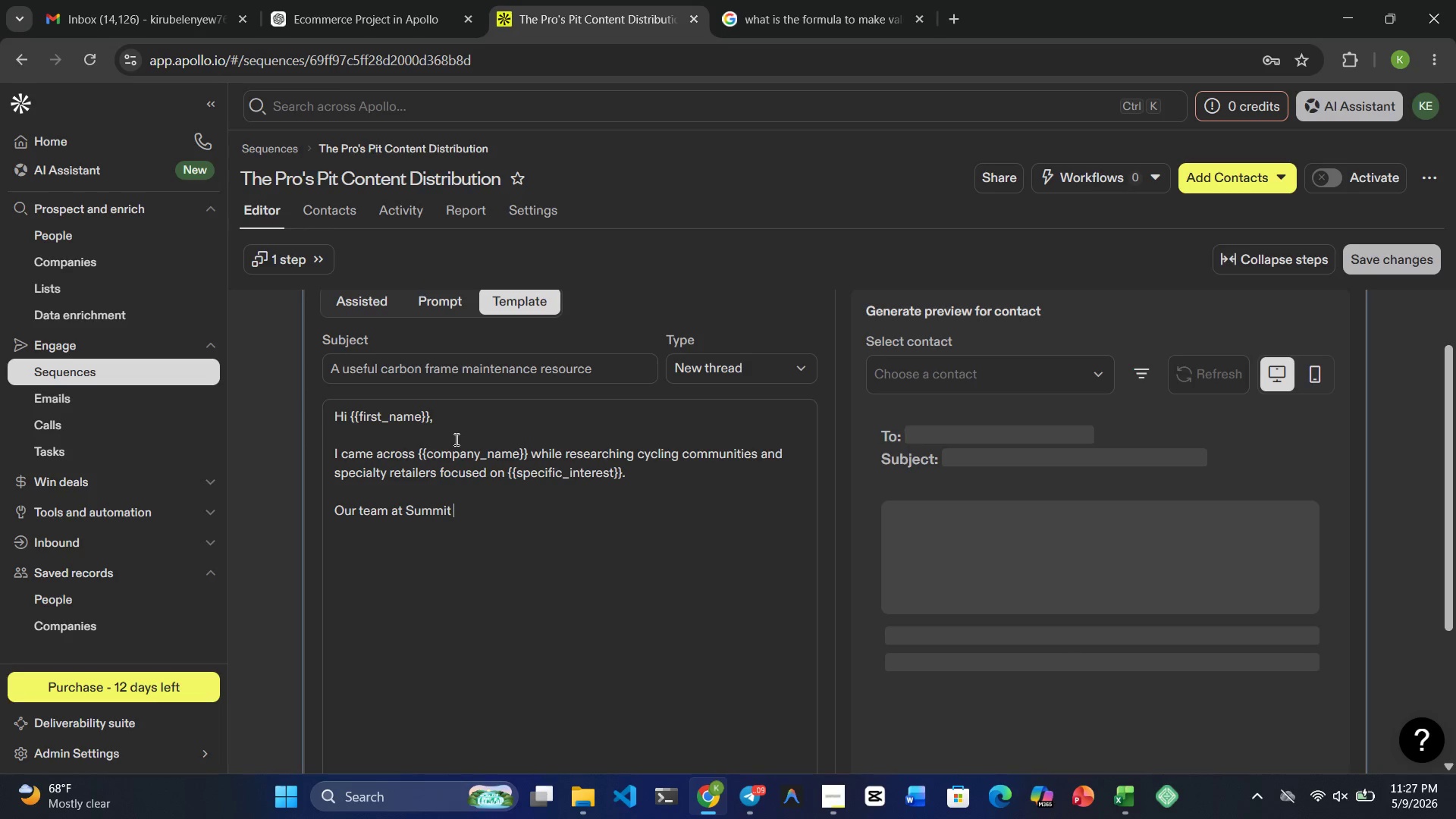 
type(Cycles recentl )
key(Backspace)
type(y )
 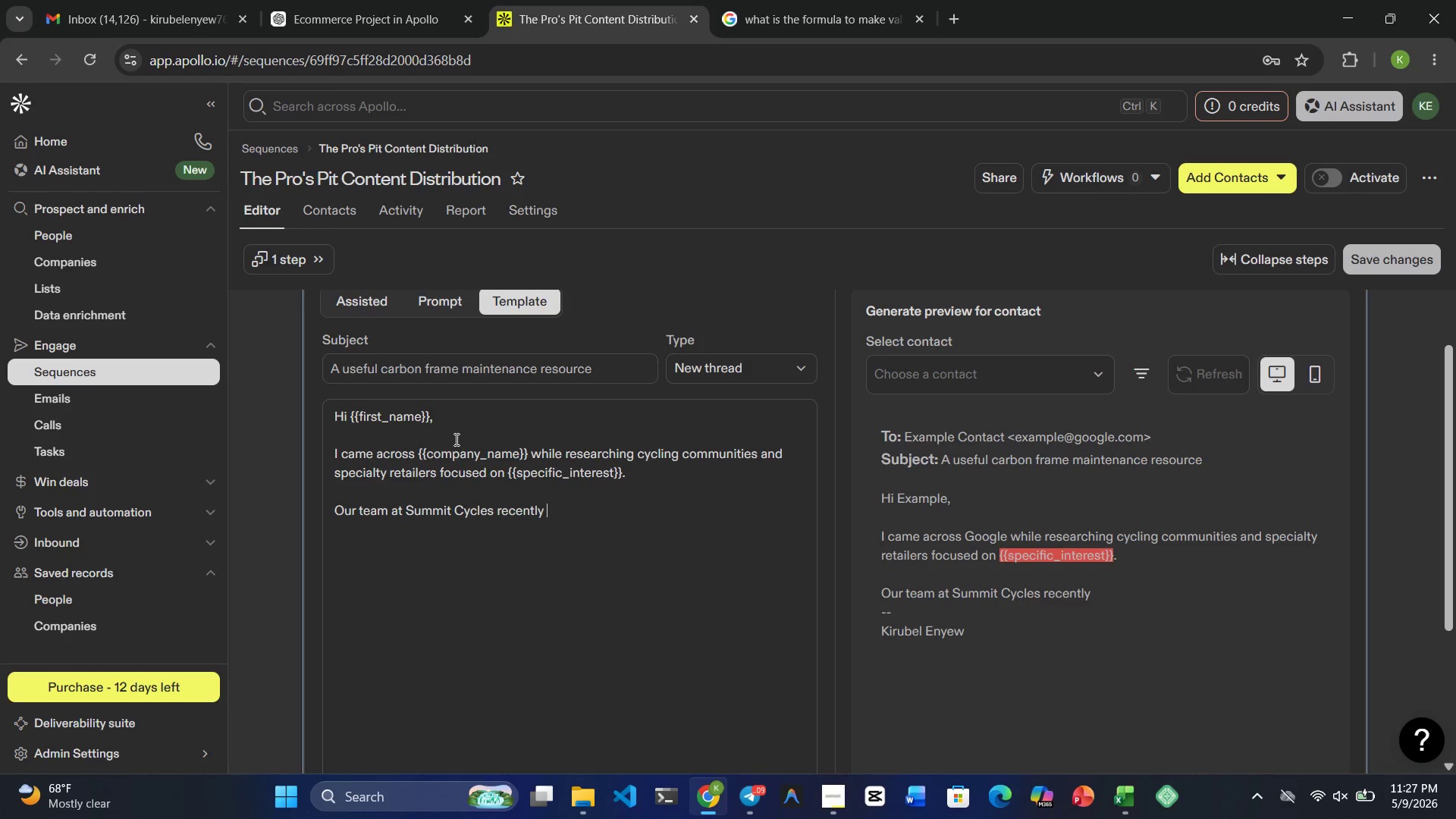 
type(launched )
 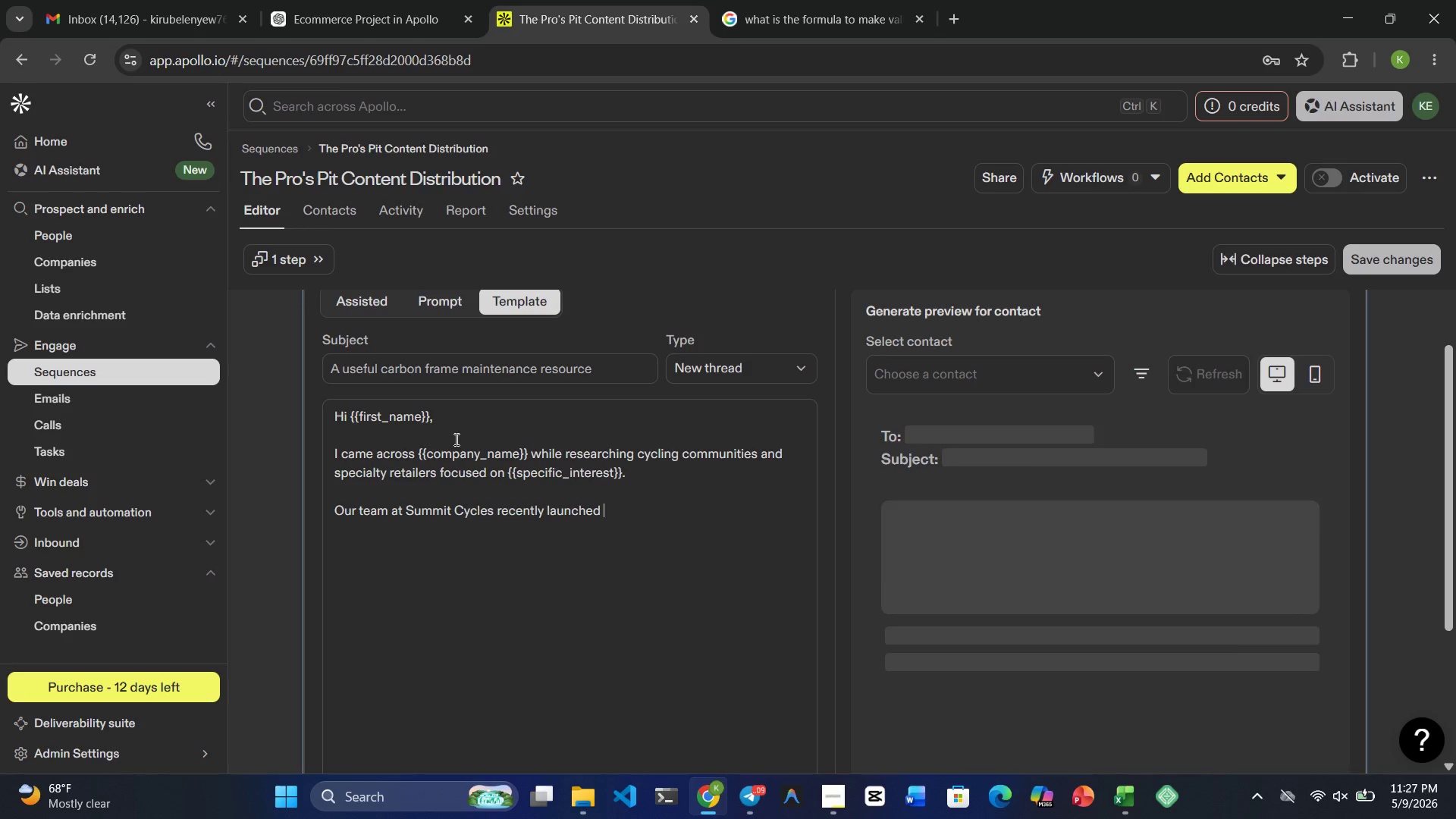 
type(a techical content series )
 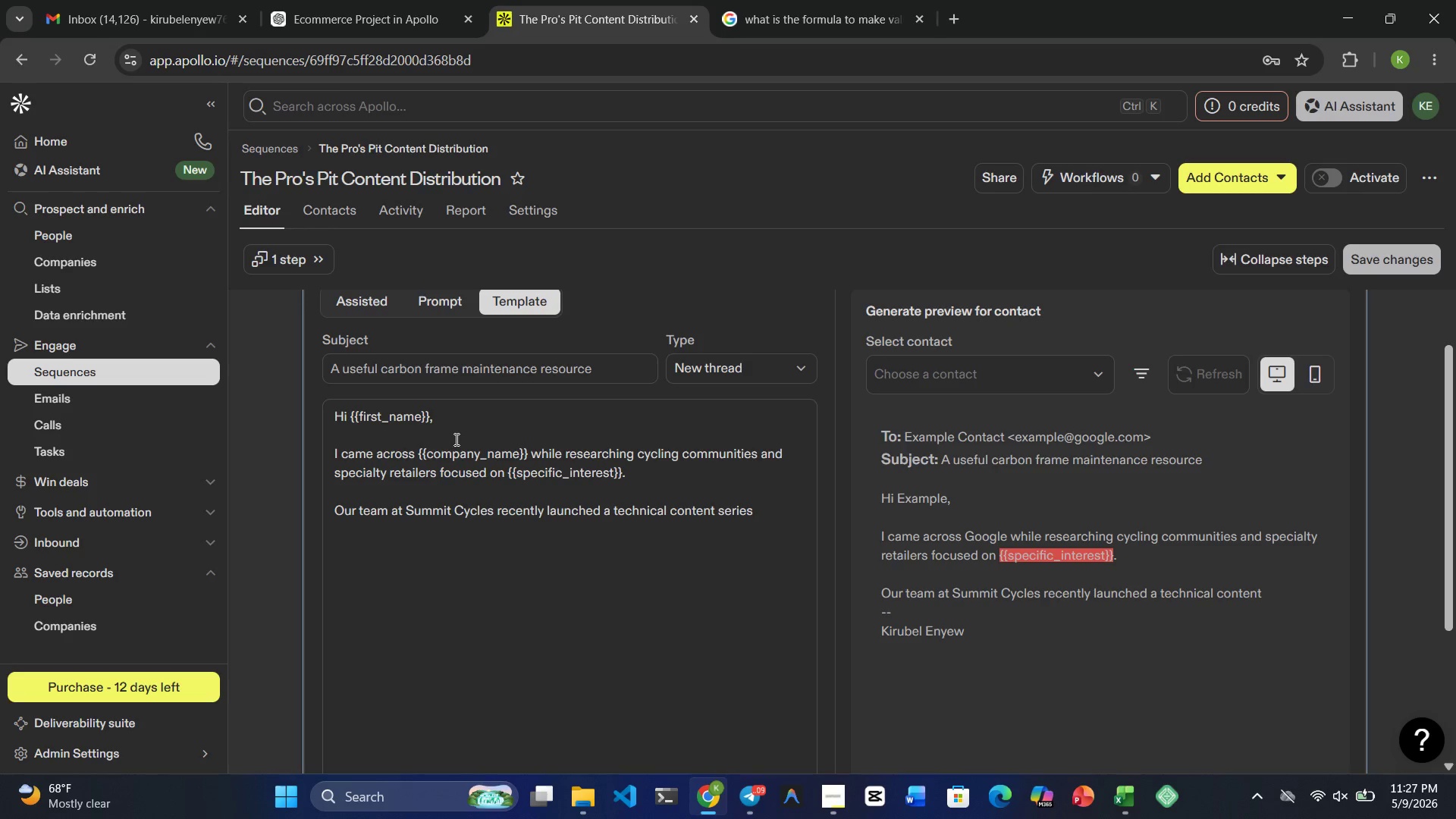 
type(xall)
key(Backspace)
key(Backspace)
key(Backspace)
key(Backspace)
type(called )
 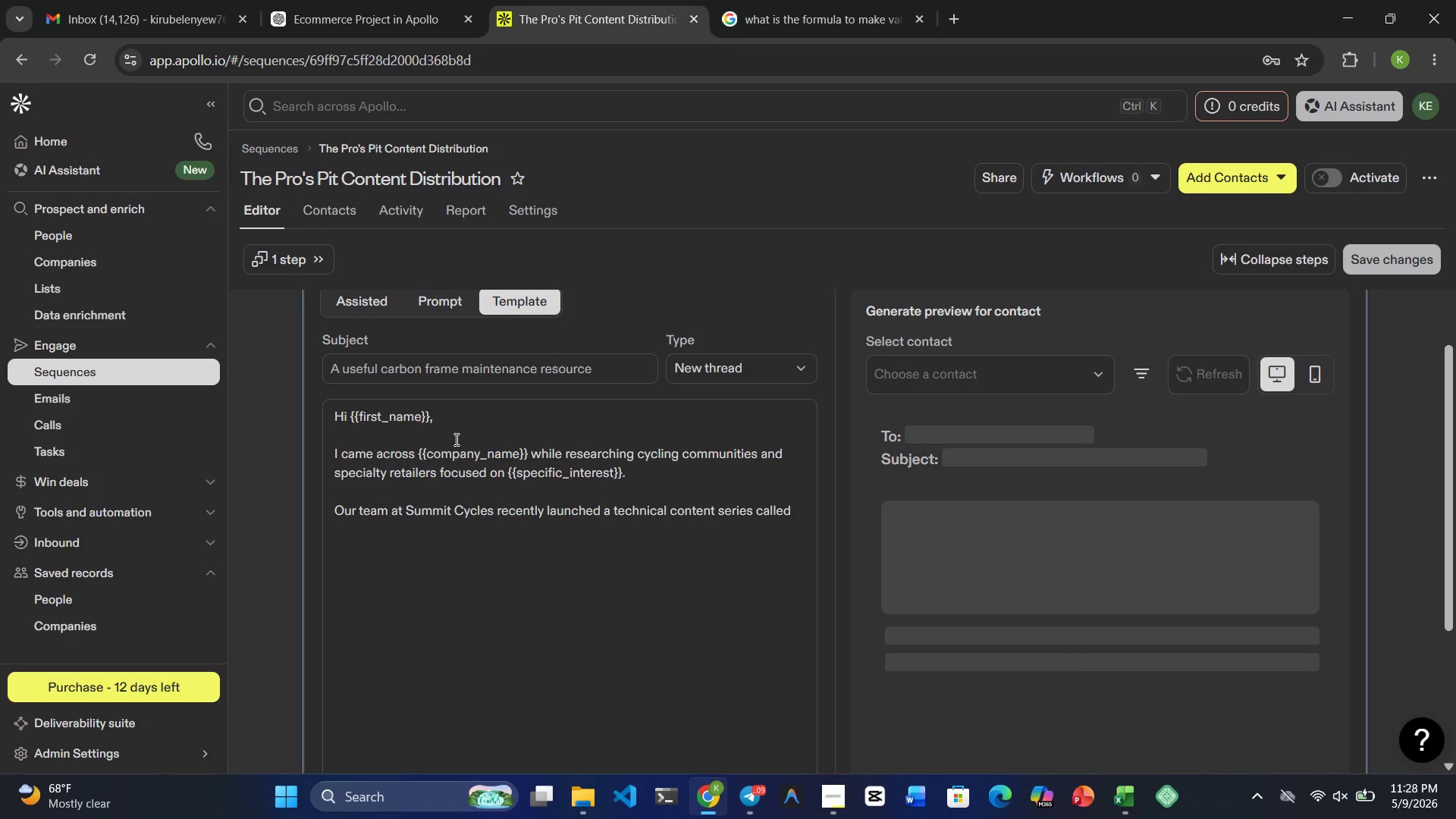 
key(Shift+Quote)
 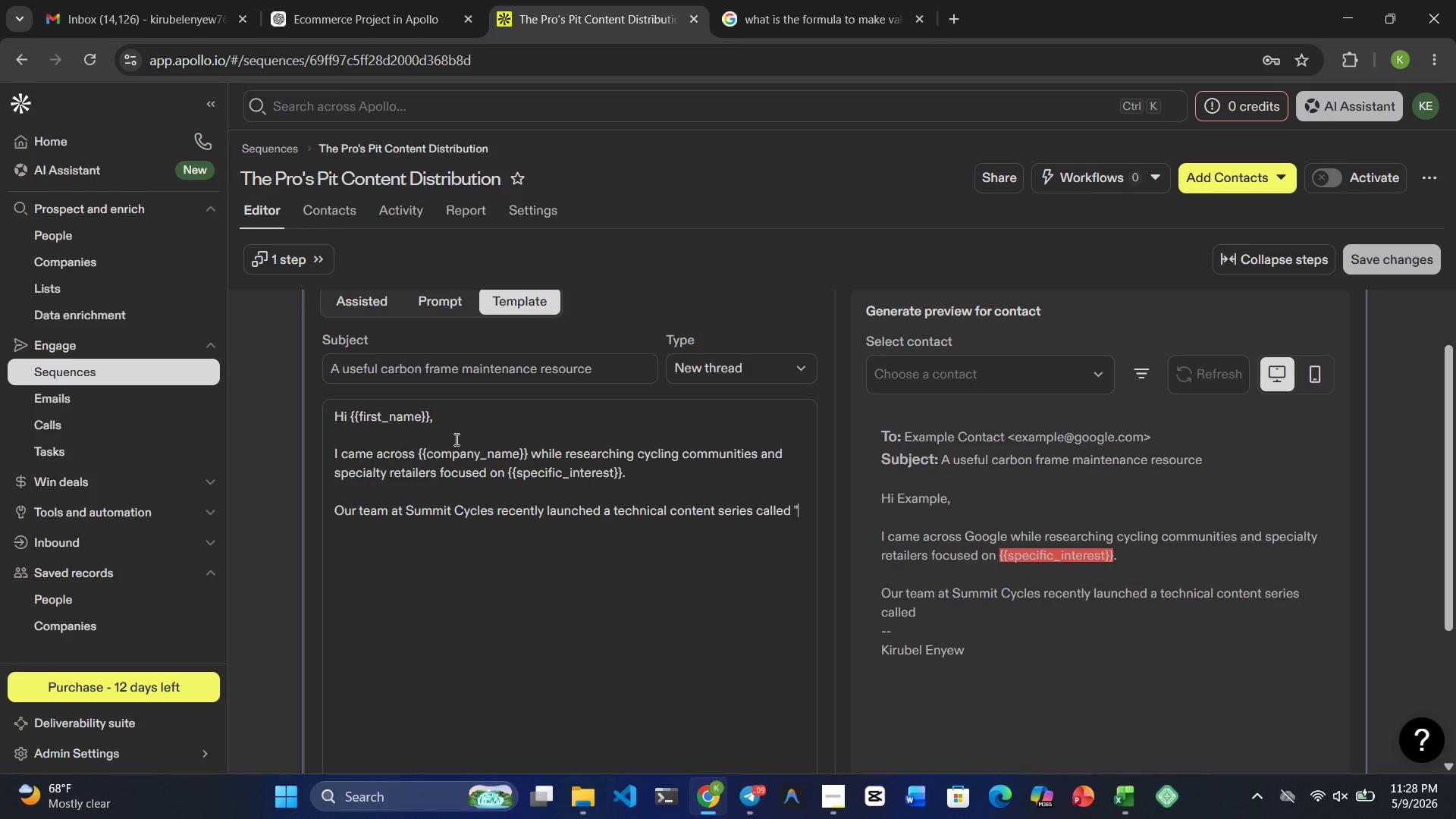 
key(Shift+Quote)
 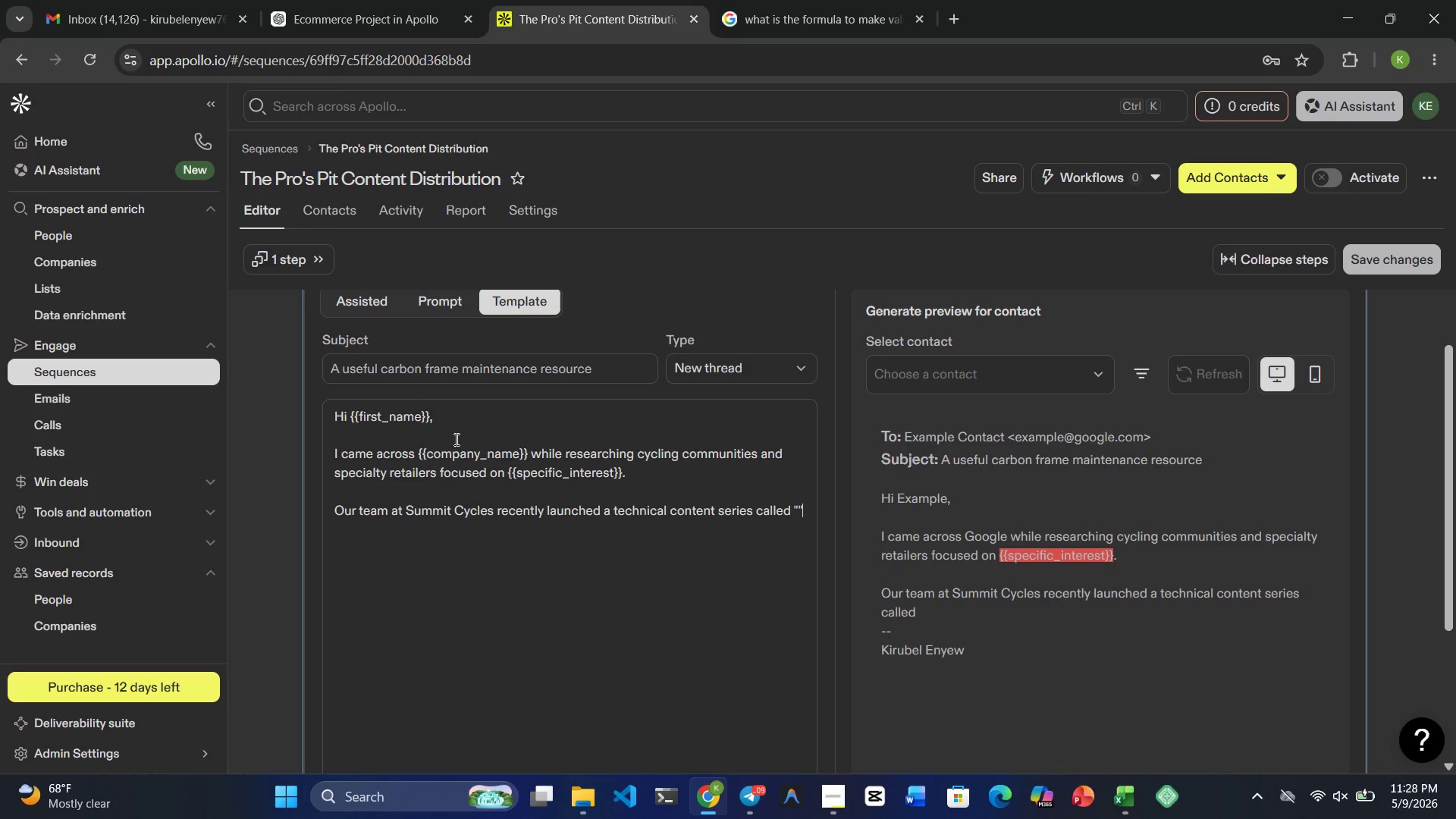 
key(ArrowLeft)
 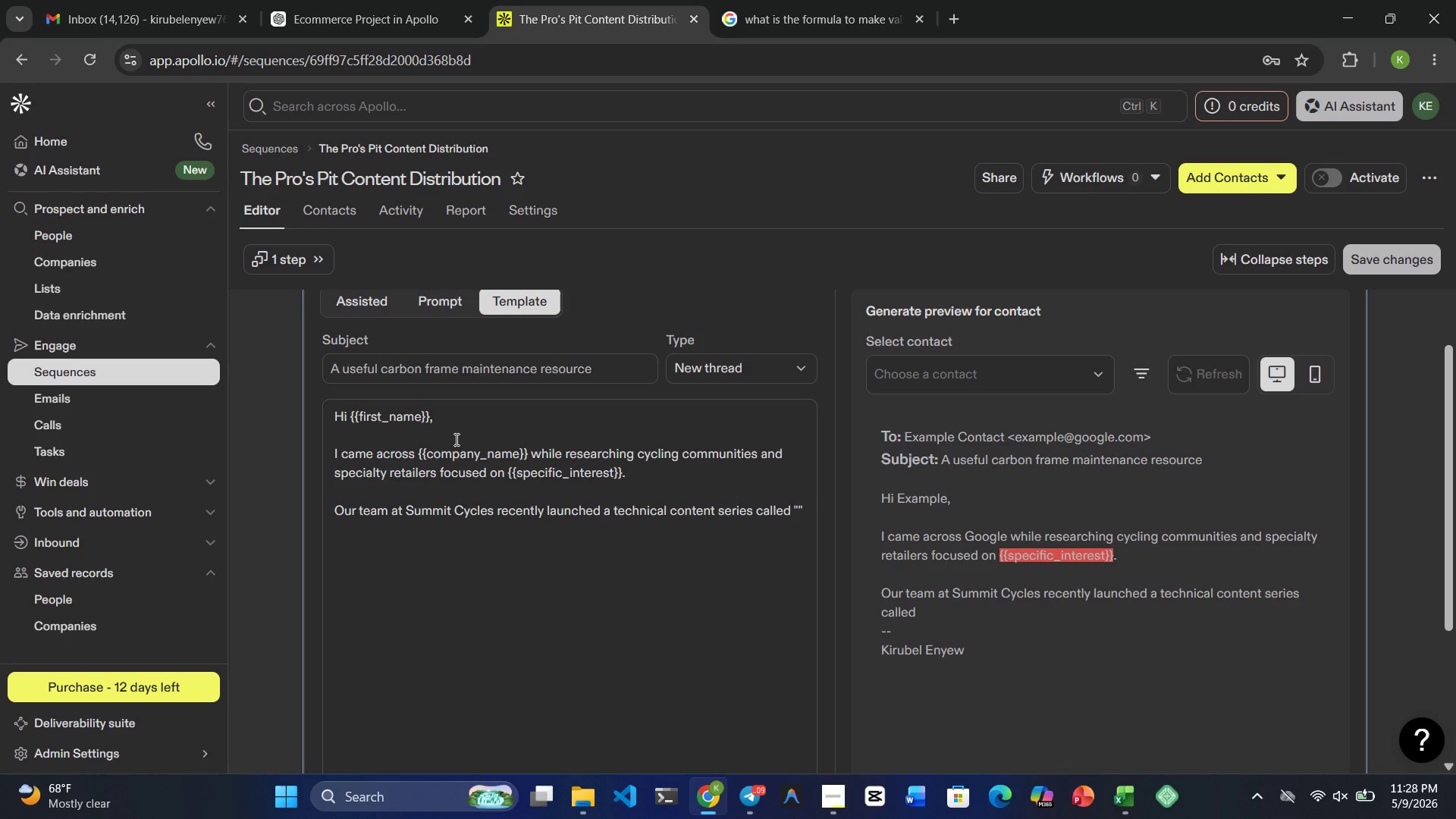 
type(The Pro's Pit)
 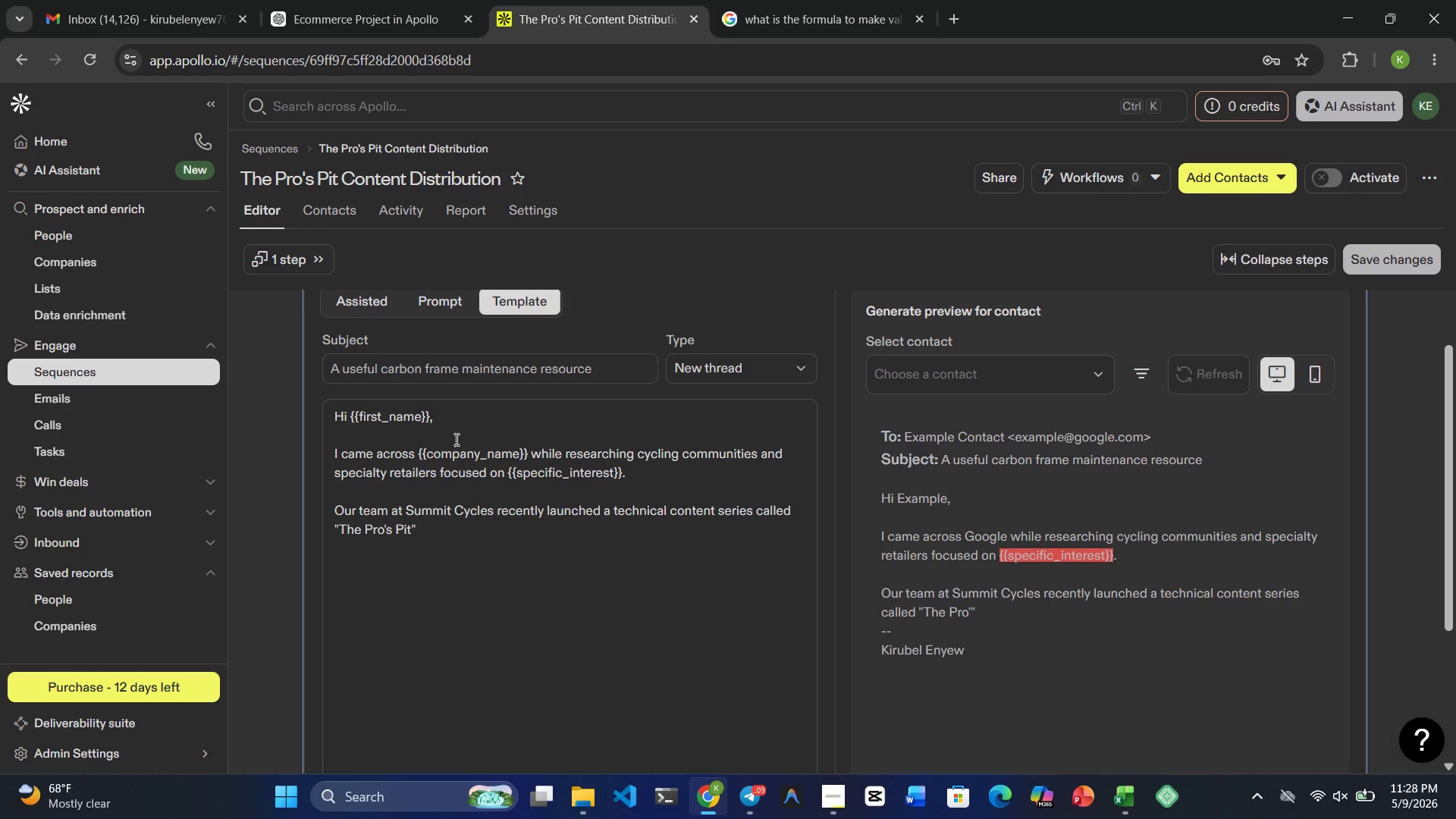 
wait(14.41)
 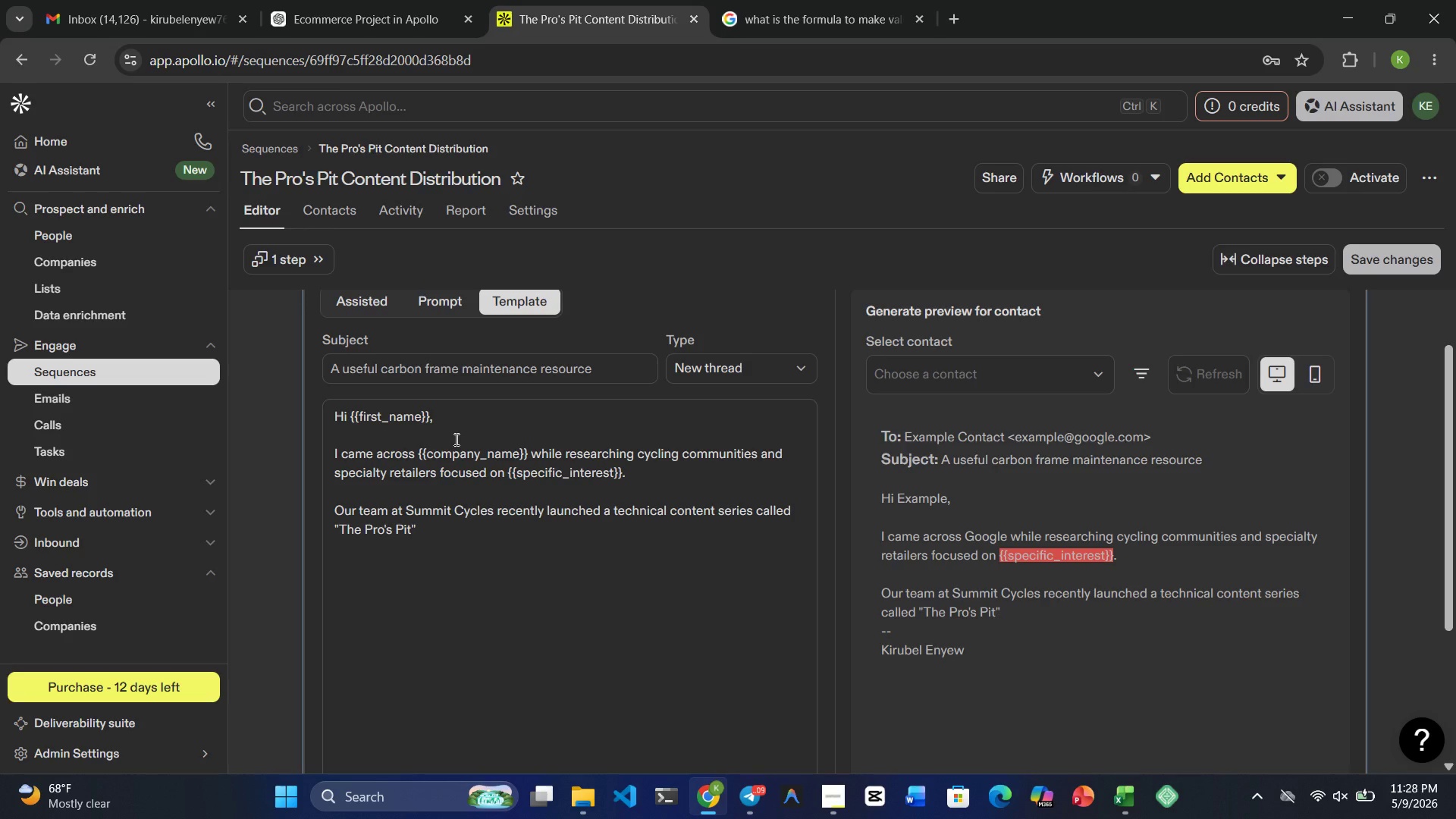 
key(Comma)
 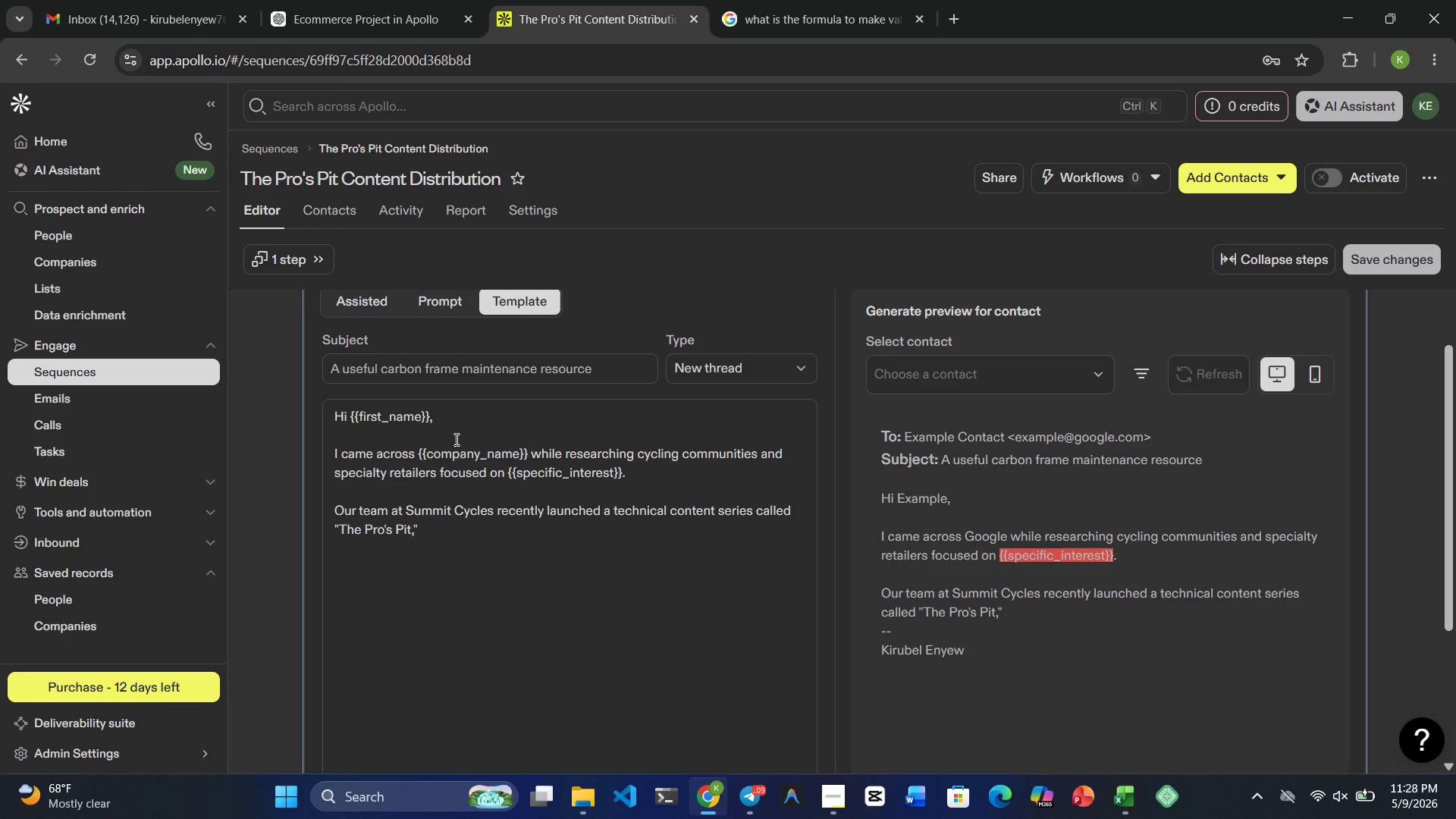 
key(ArrowRight)
 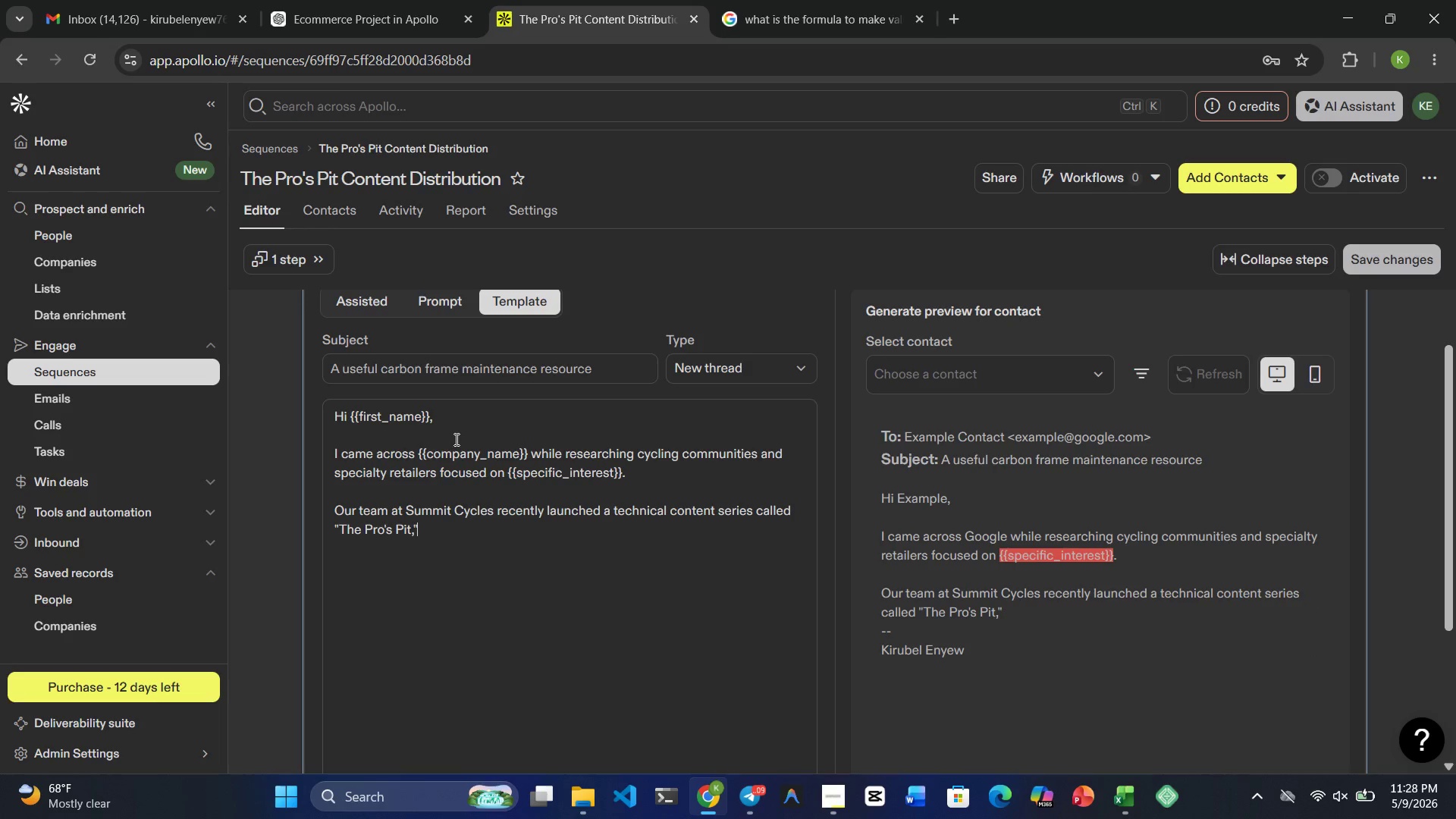 
type( focused on )
 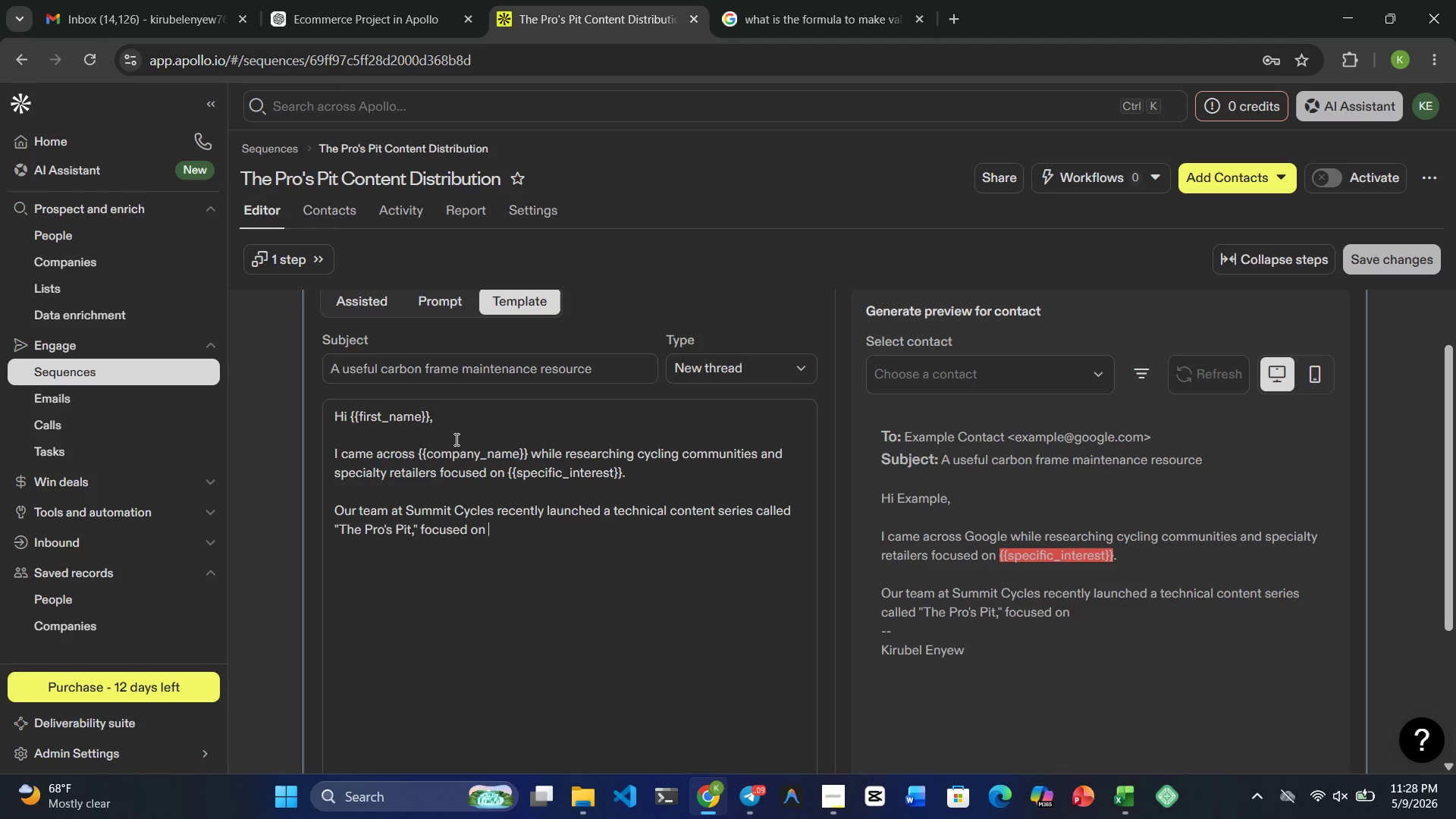 
type(carbon fiber )
 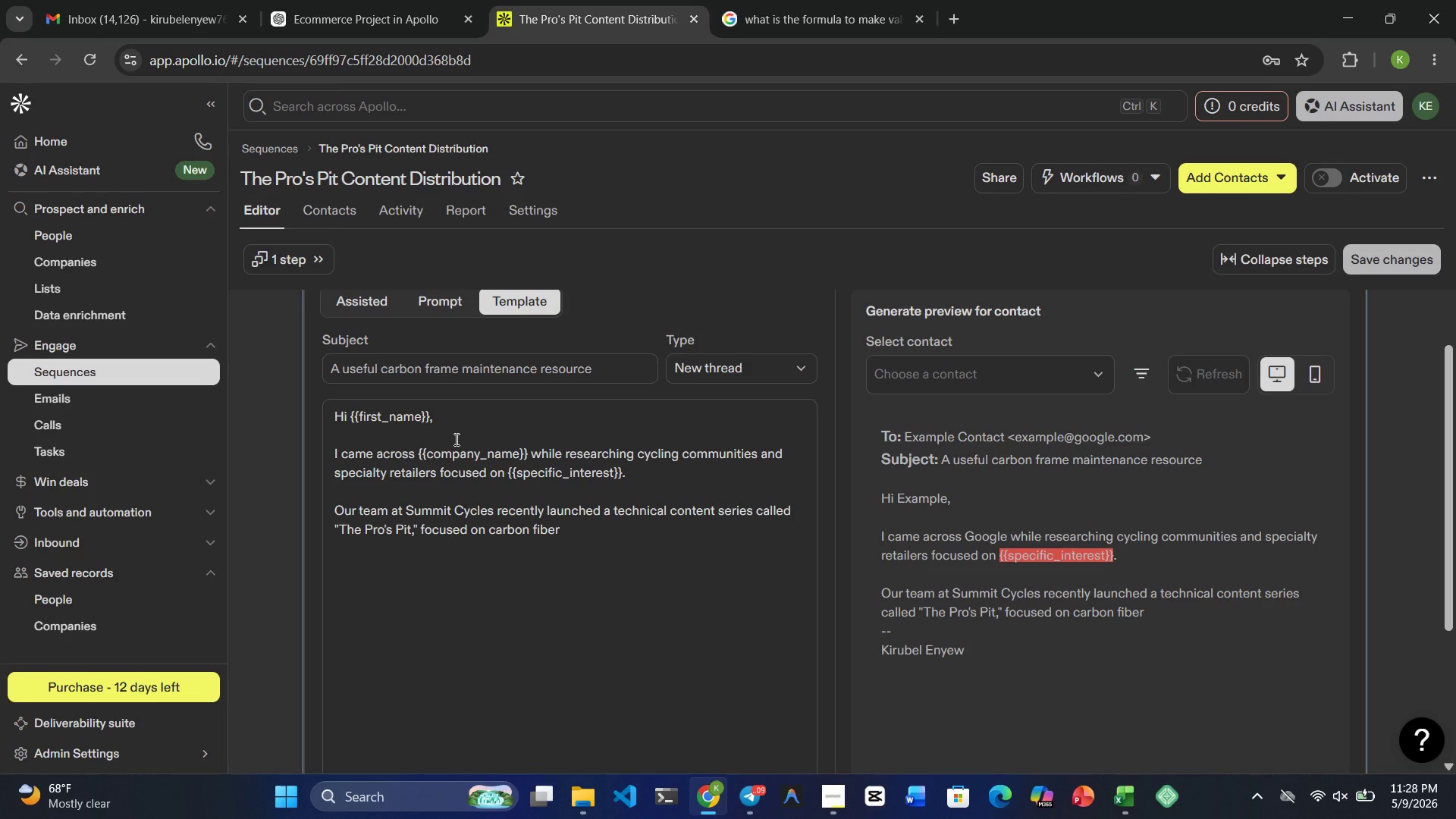 
type(frame maintenance )
 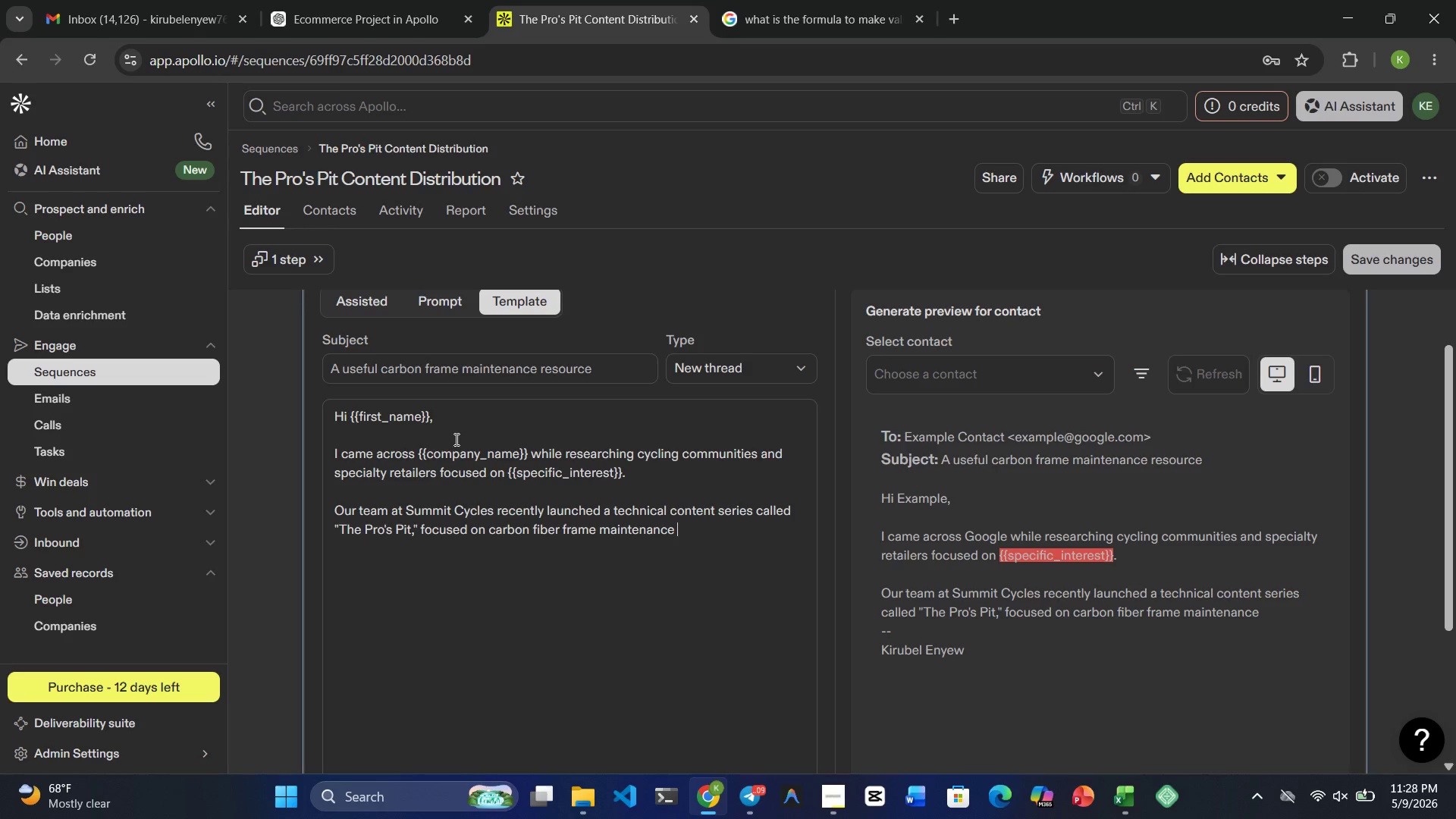 
wait(10.81)
 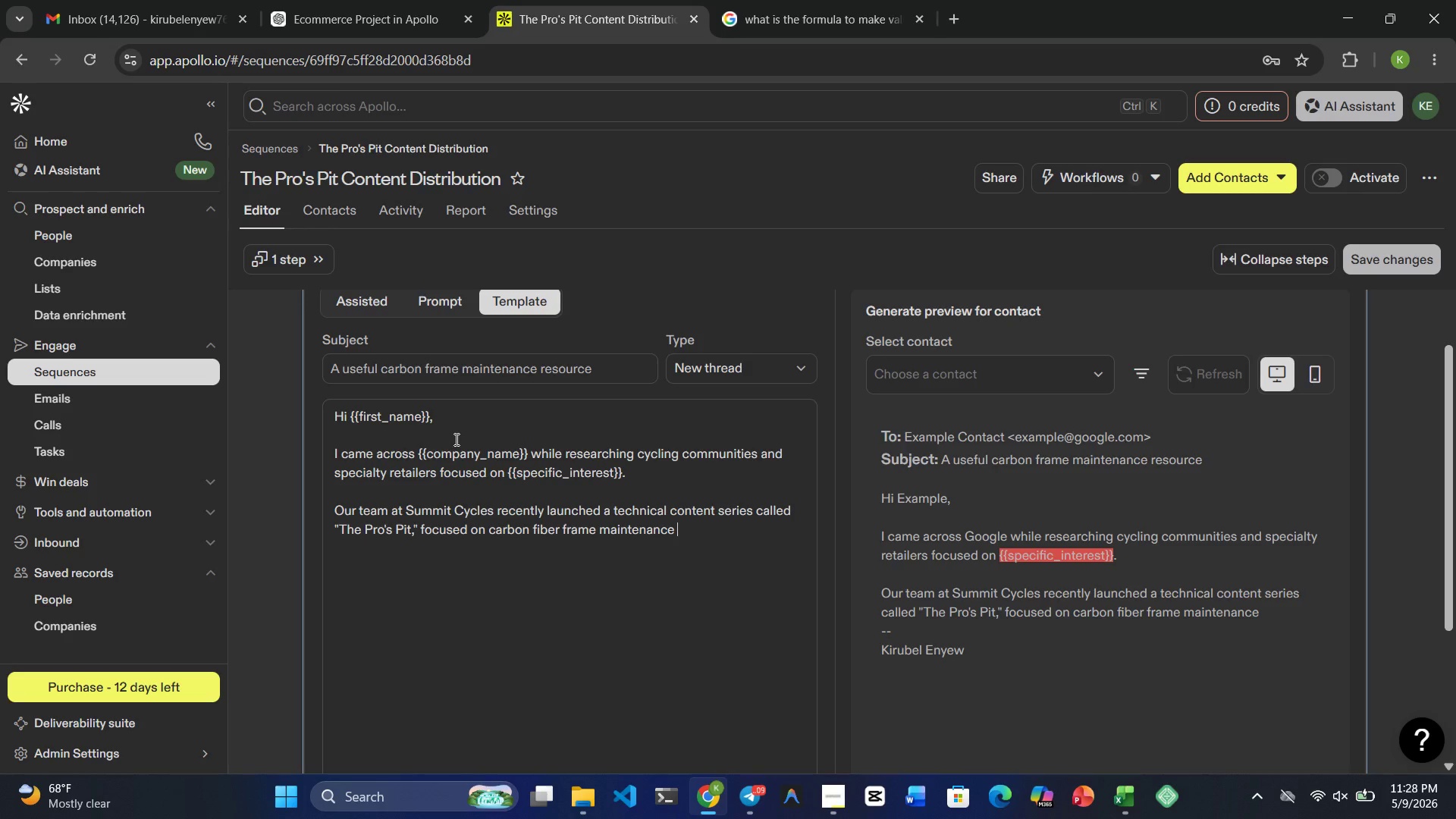 
key(Backspace)
type(, repair prevention)
 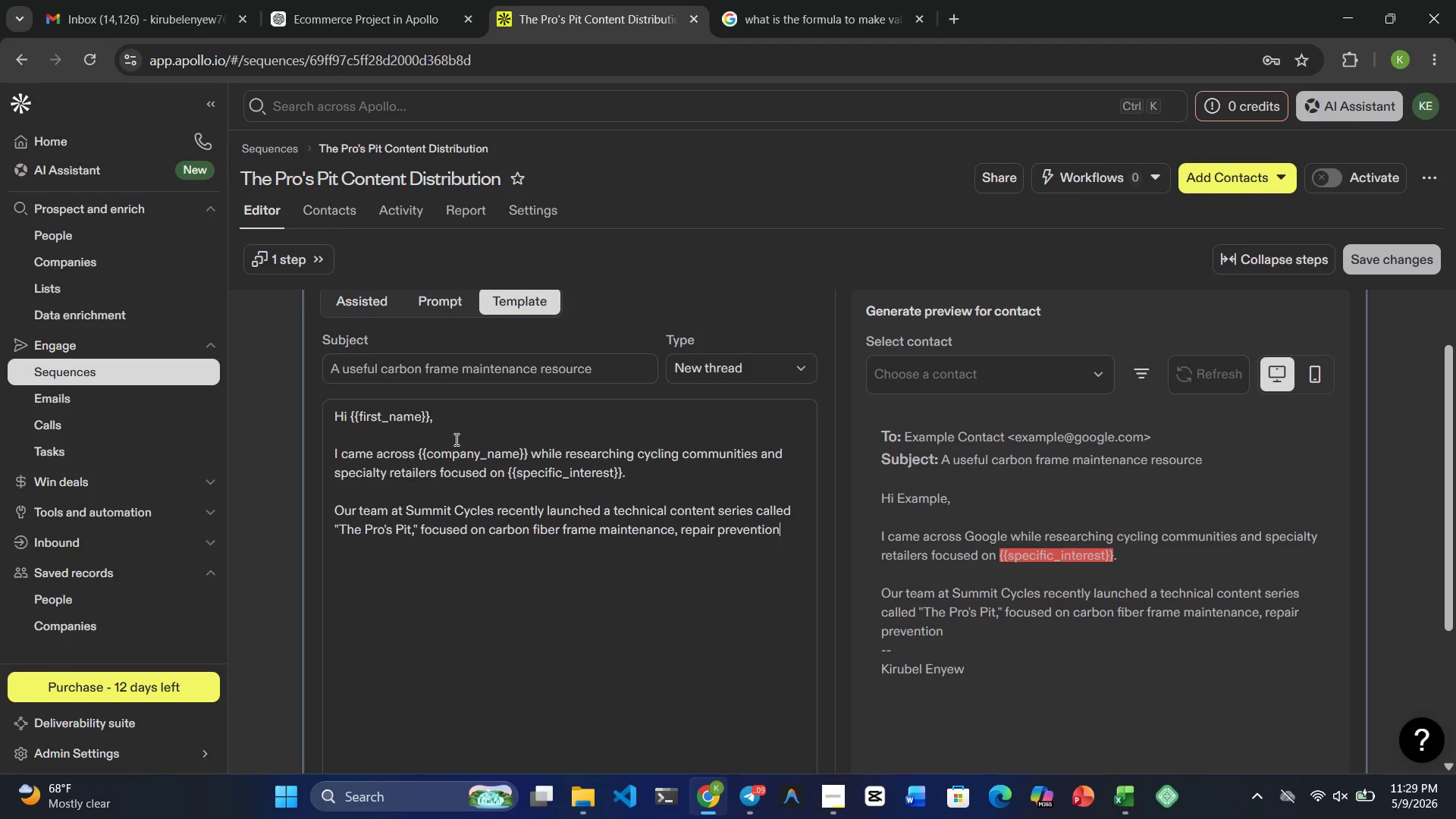 
type(, abd)
key(Backspace)
key(Backspace)
type(nd, )
 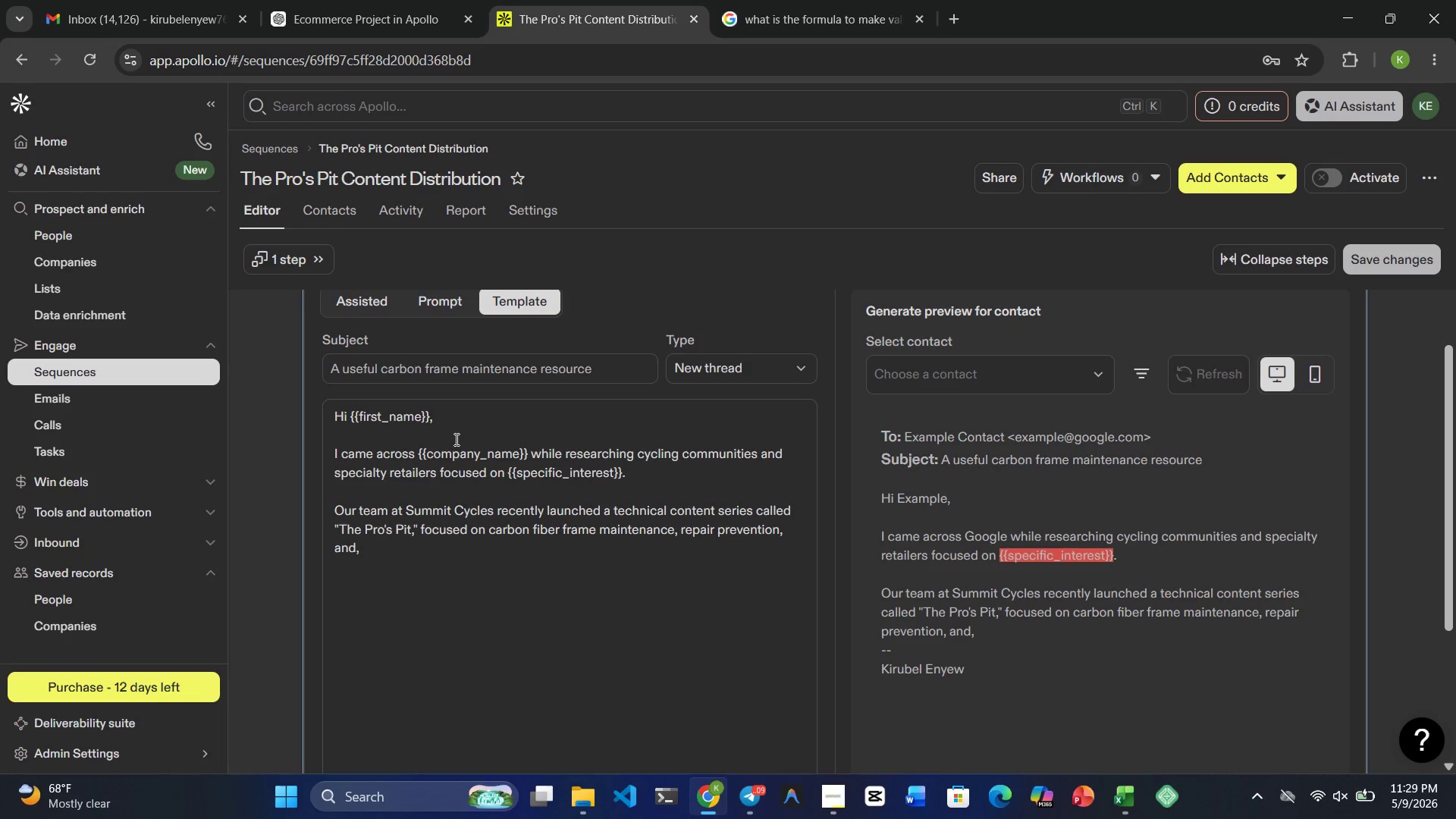 
key(Backspace)
 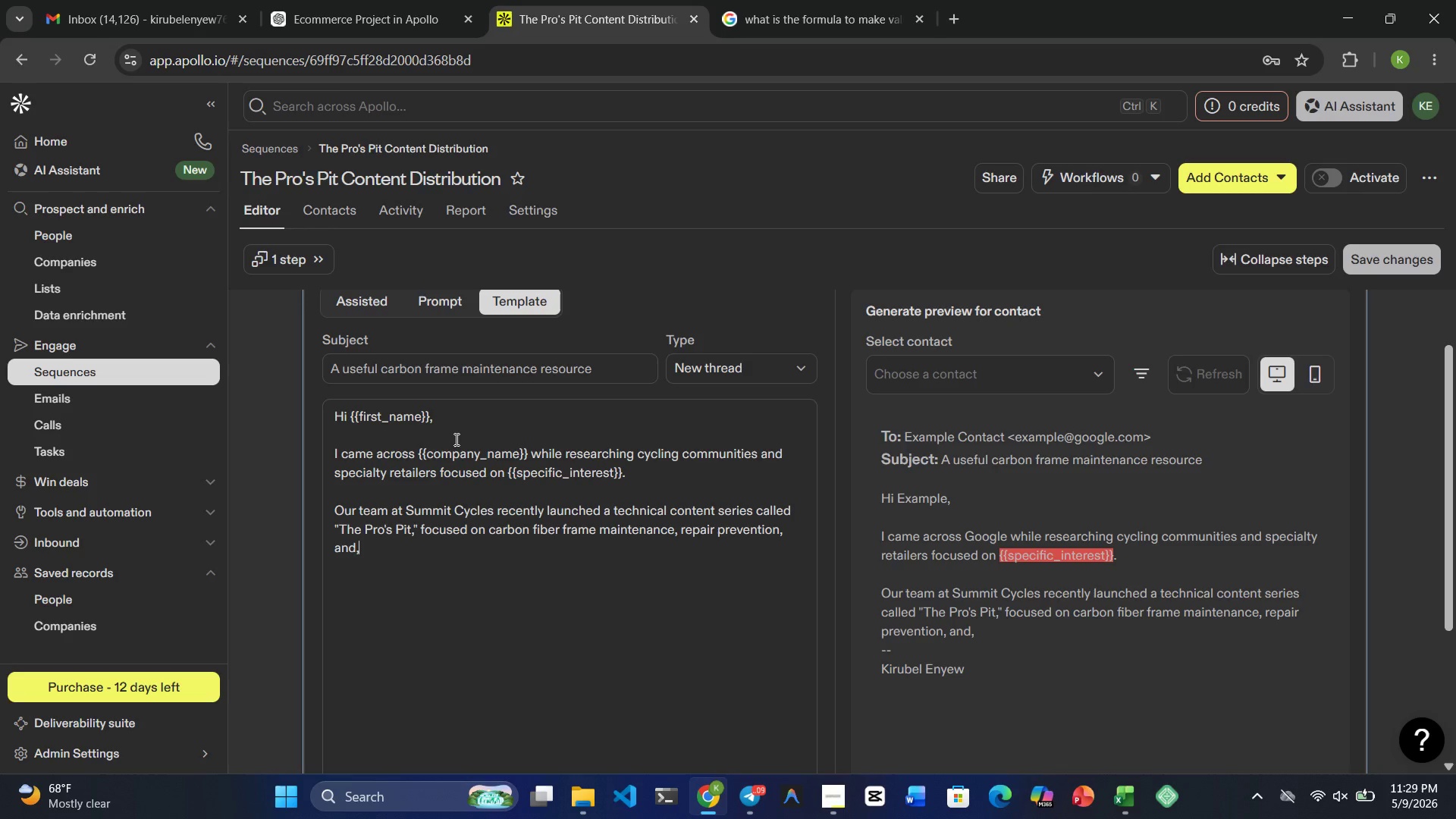 
key(Backspace)
 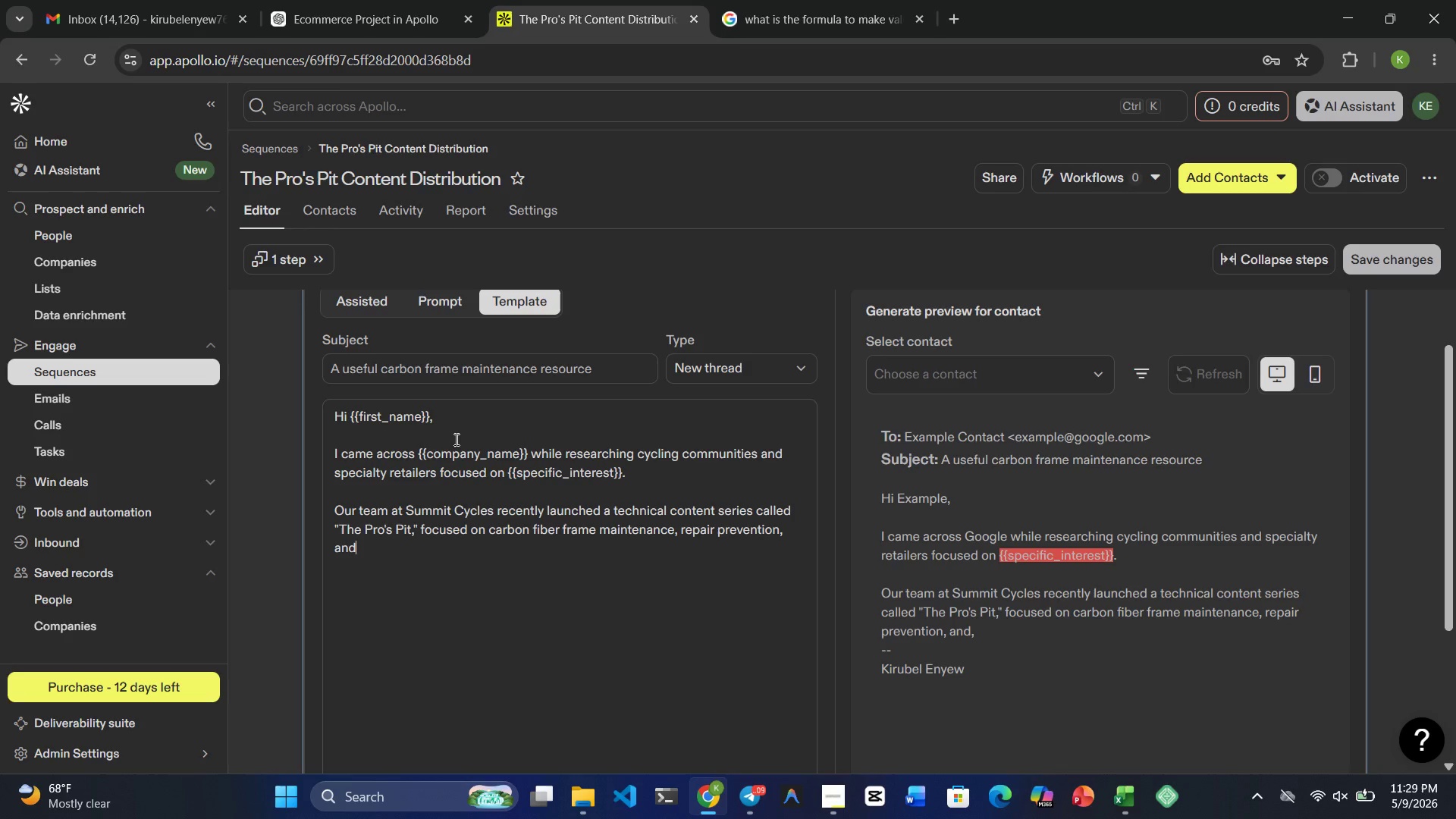 
key(Space)
 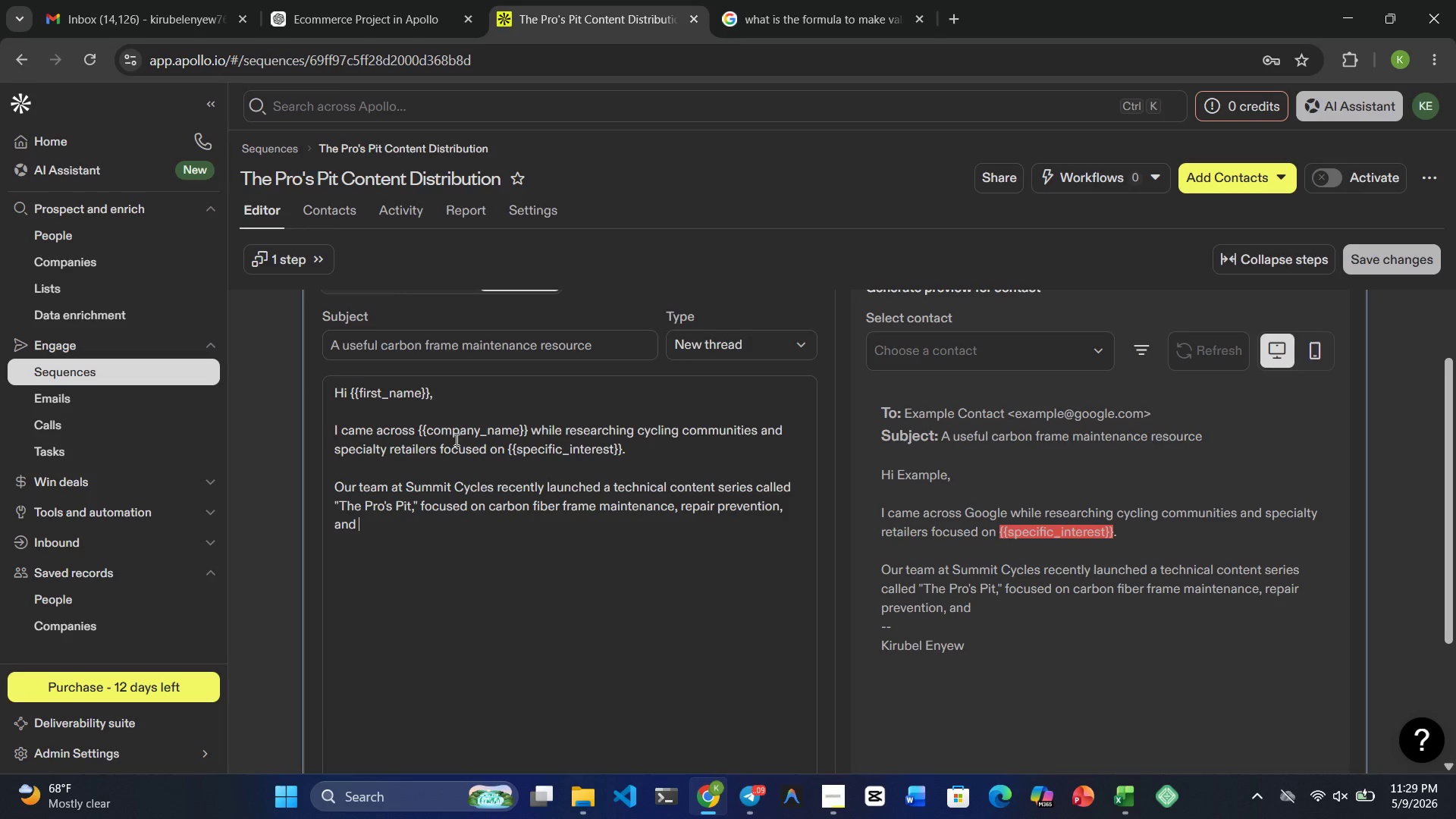 
wait(28.52)
 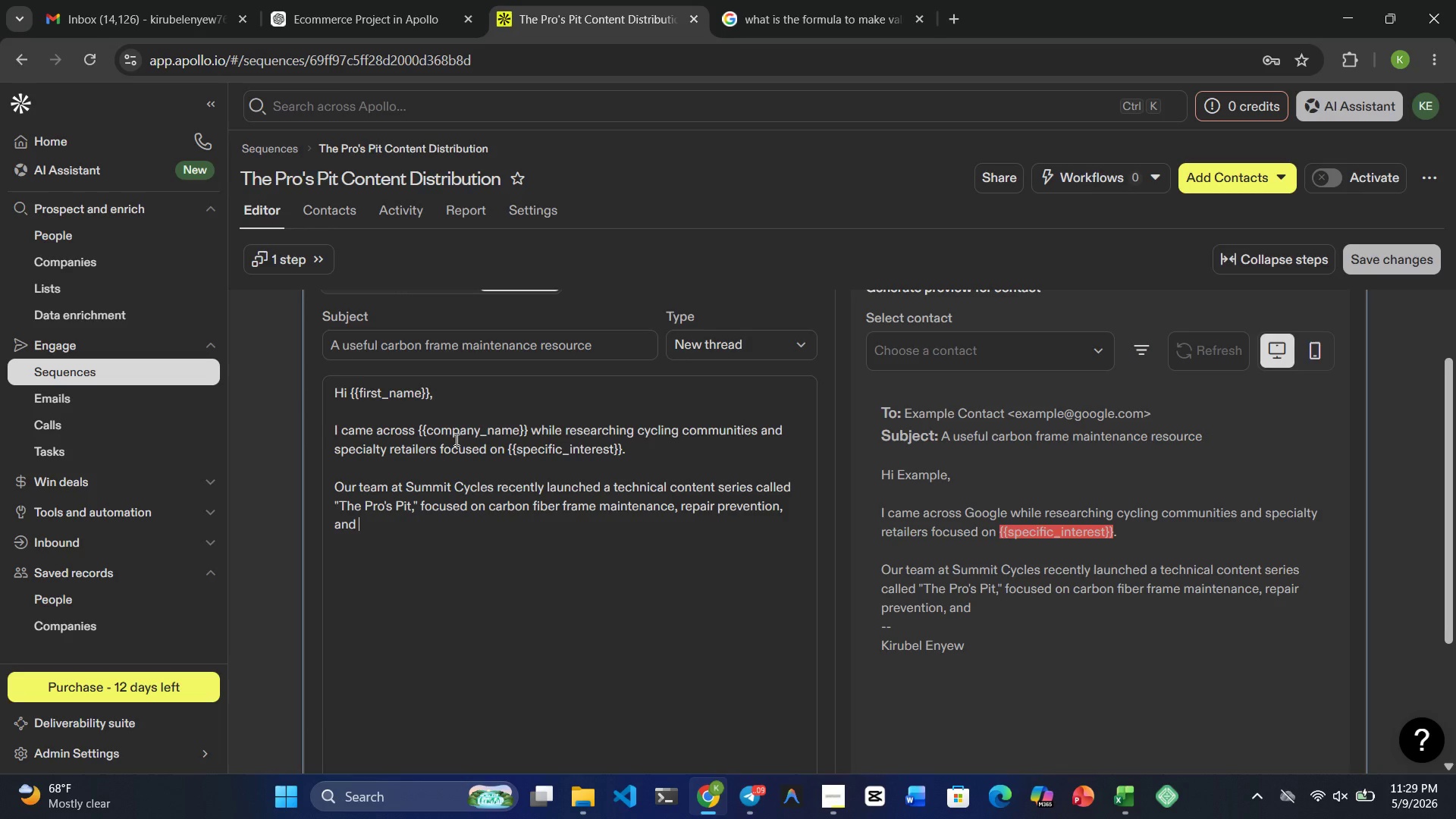 
type(long-term bike performance )
key(Backspace)
type(.)
 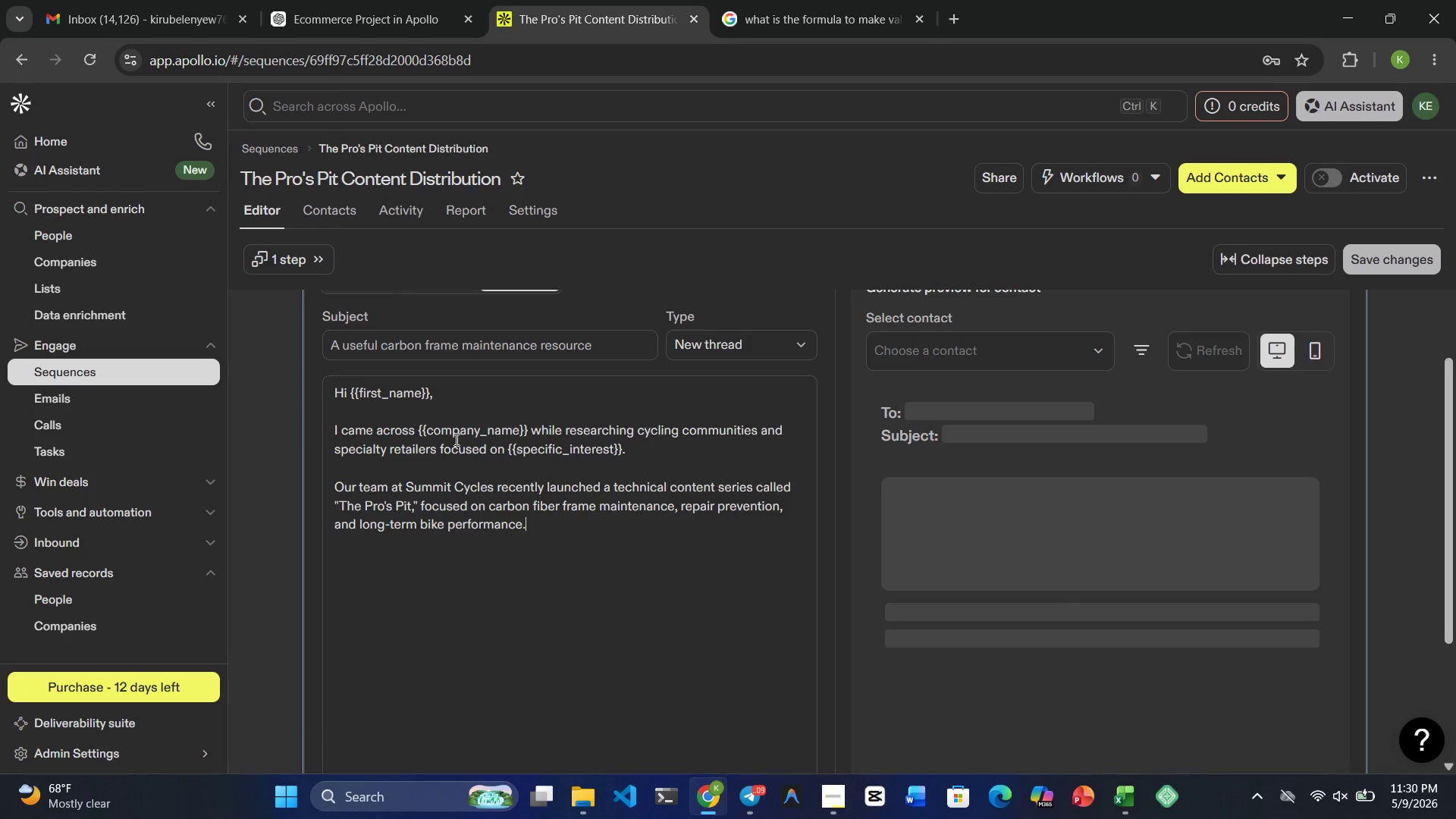 
key(Enter)
 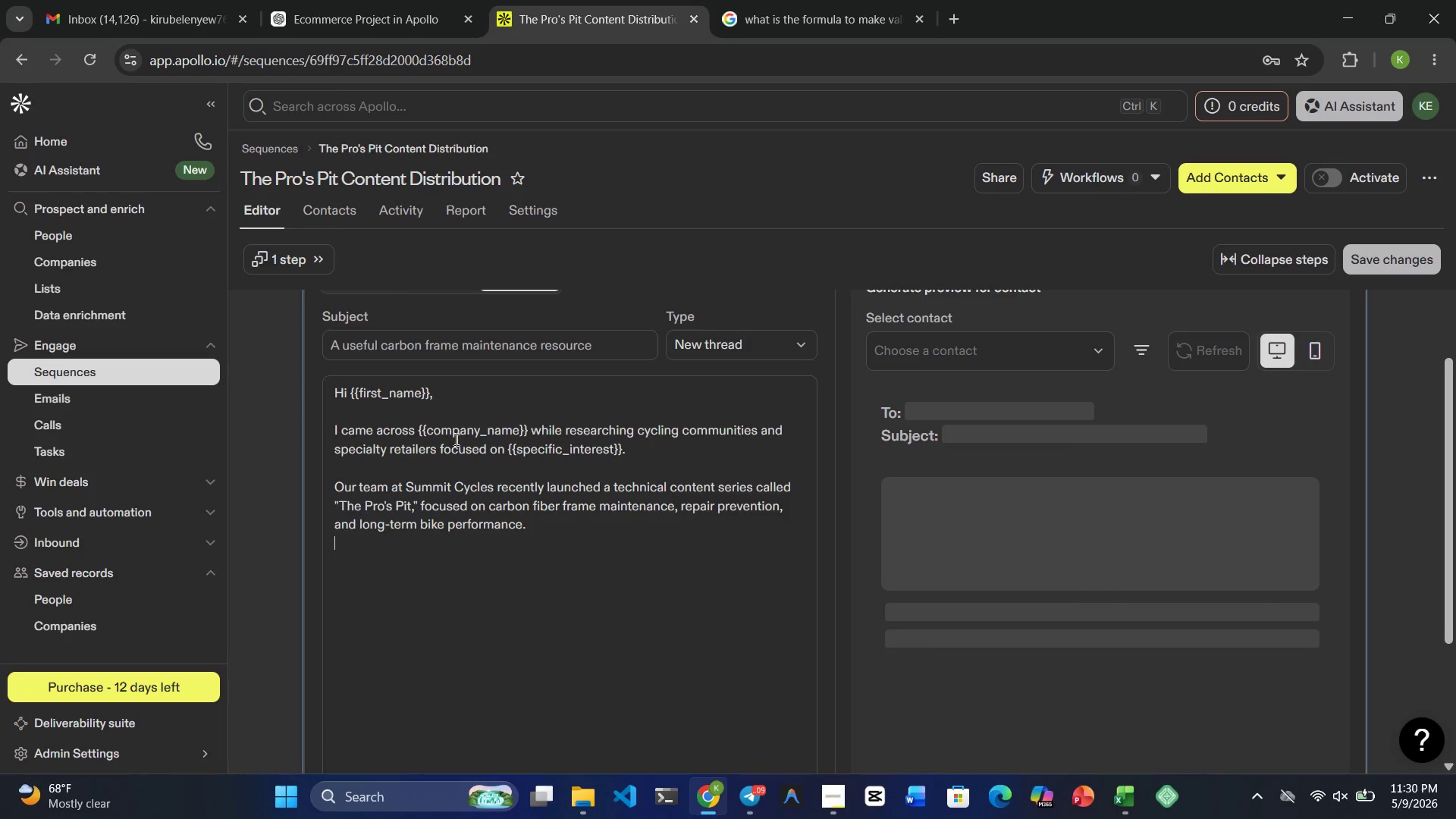 
key(Enter)
 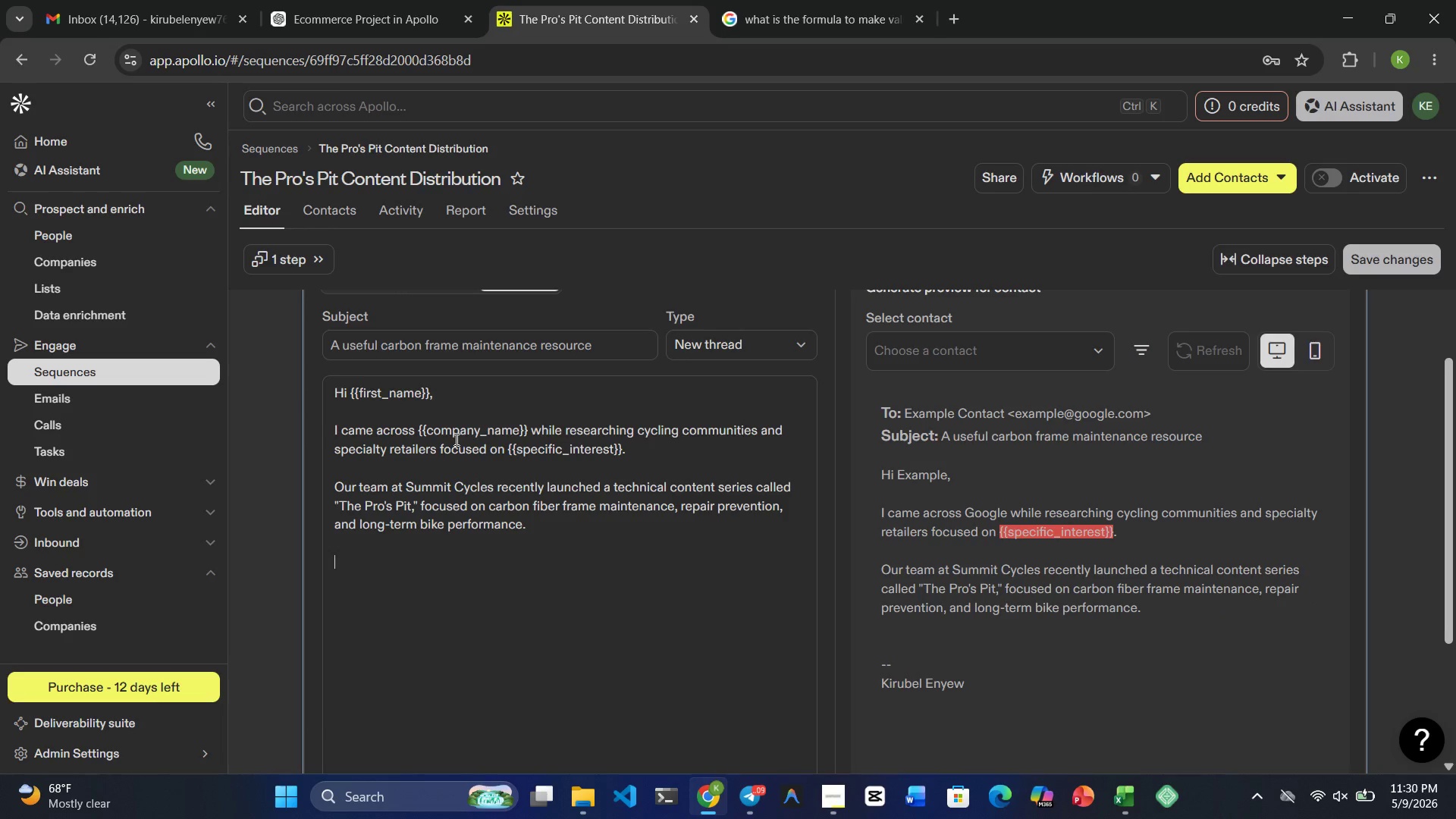 
wait(7.2)
 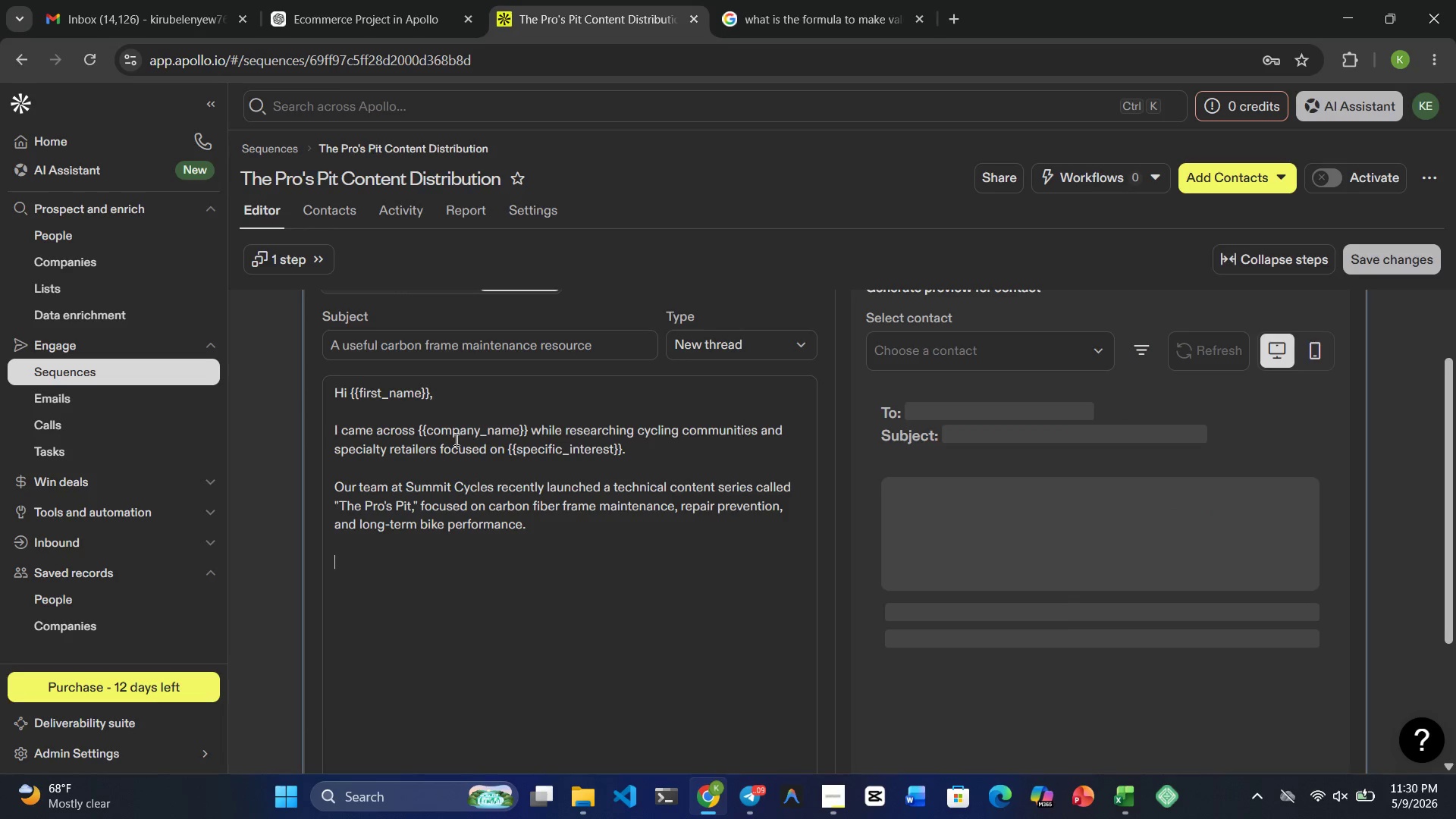 
type(Given your interest in }})
 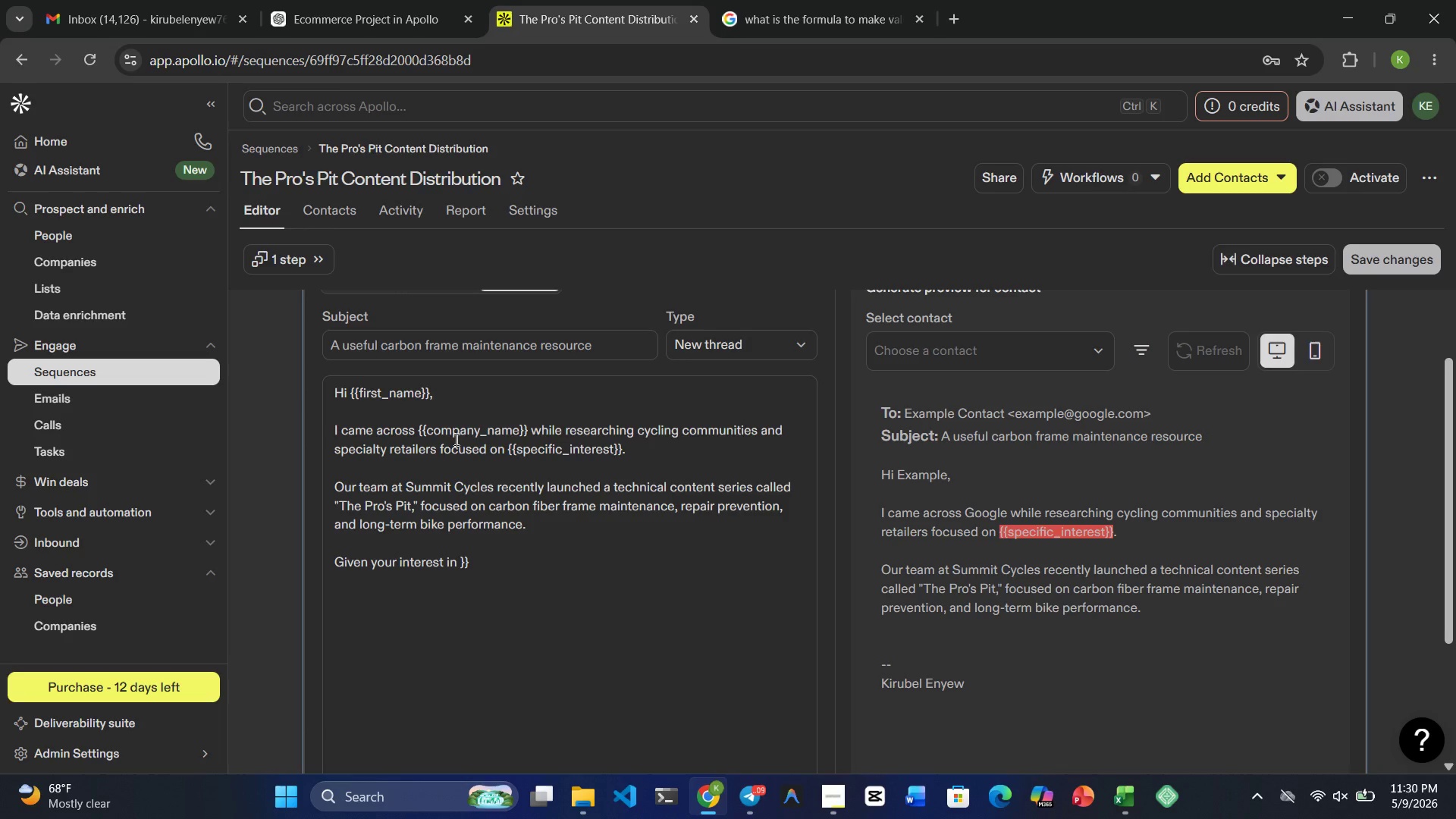 
 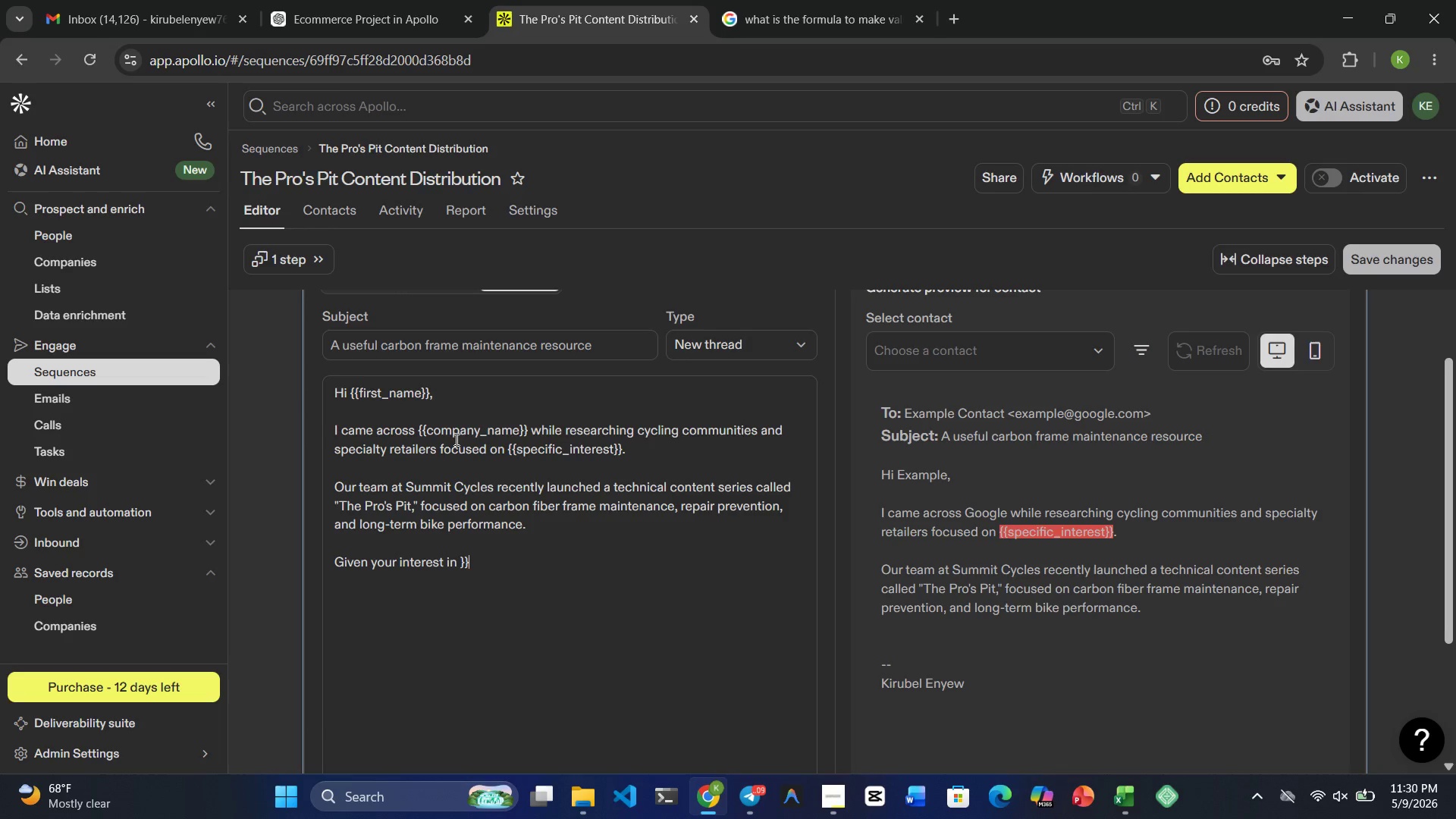 
key(Control+ControlRight)
 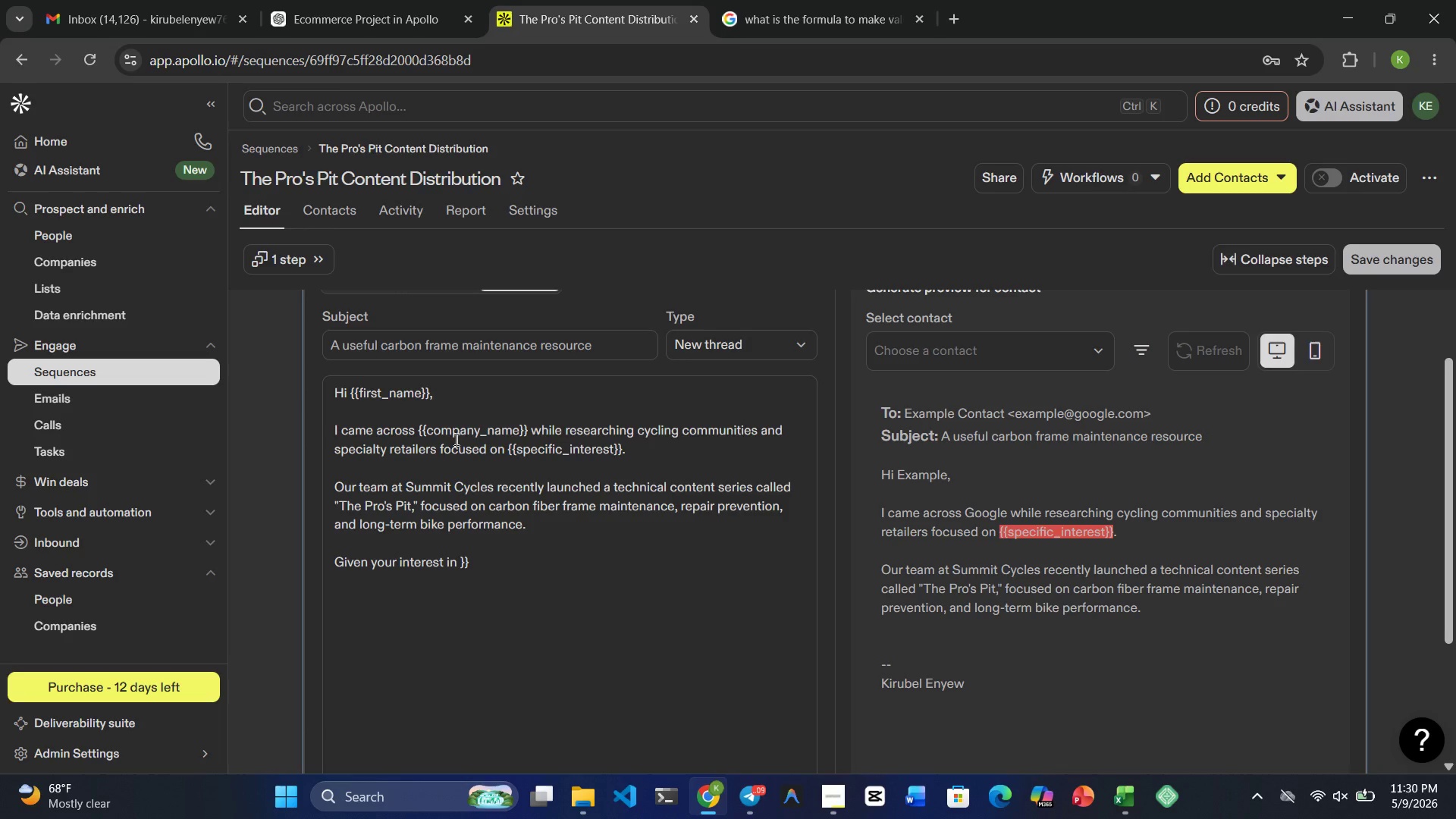 
key(Control+ControlRight)
 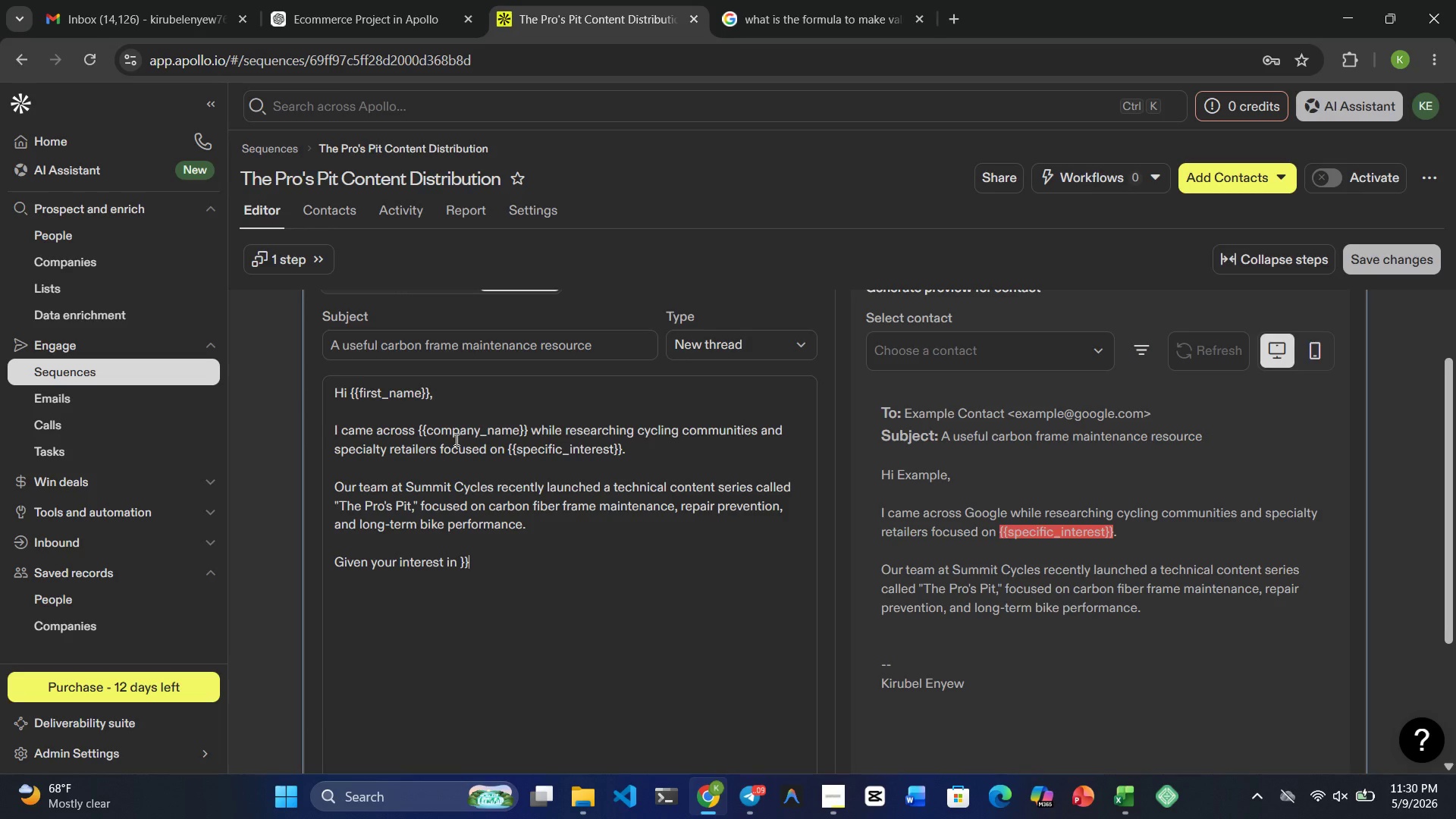 
key(ArrowLeft)
 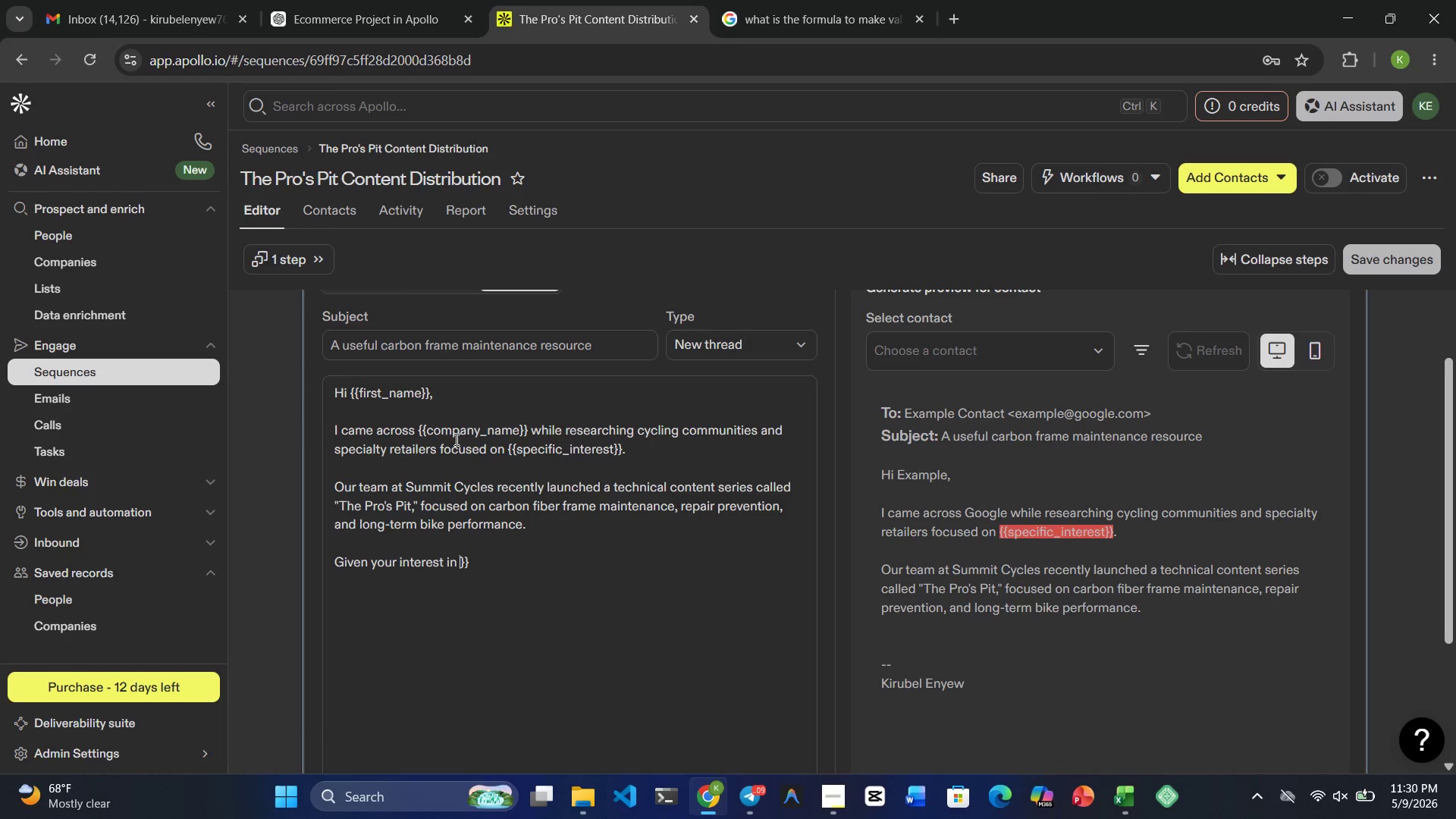 
key(ArrowLeft)
 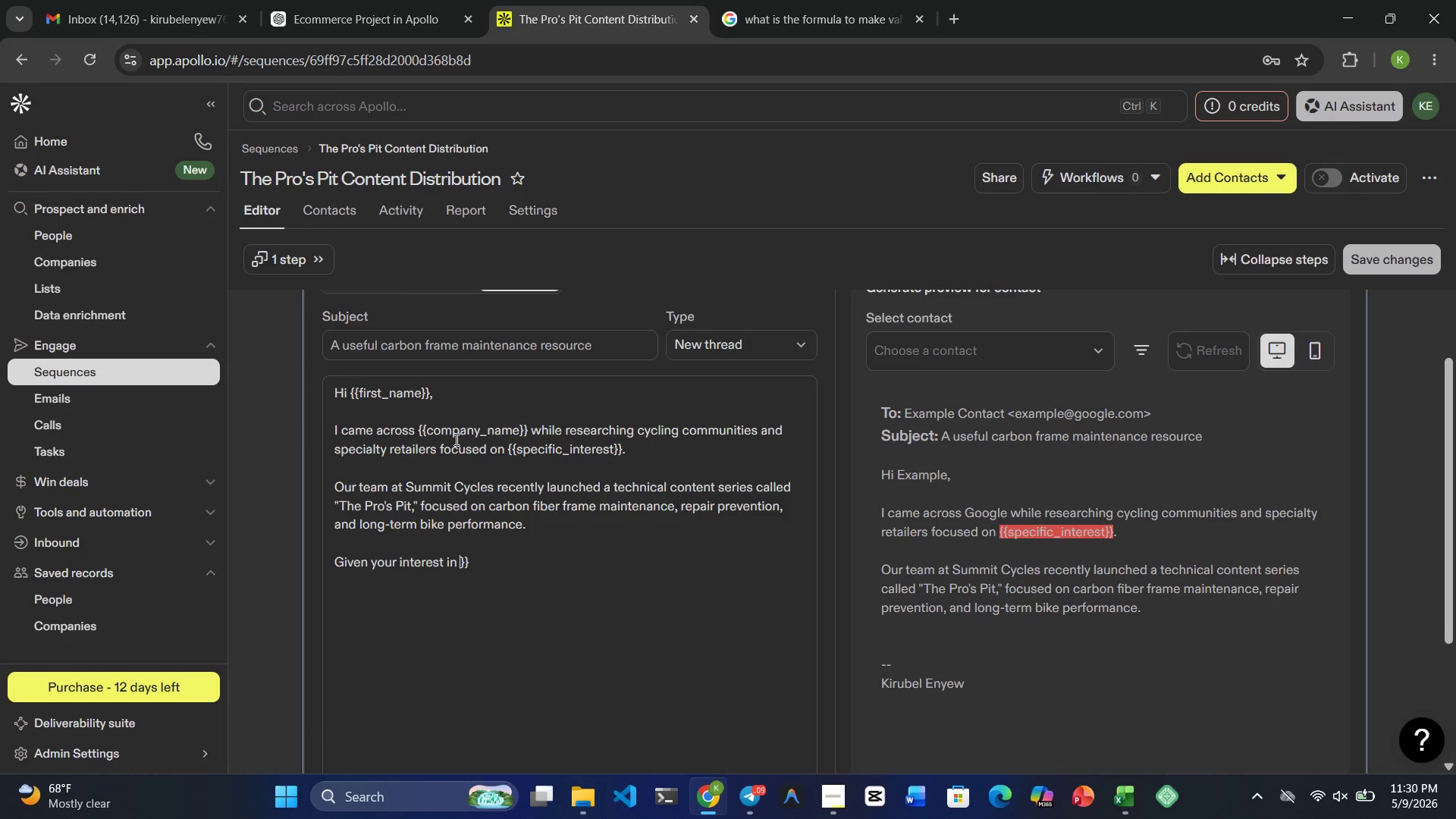 
key(Shift+BracketLeft)
 